 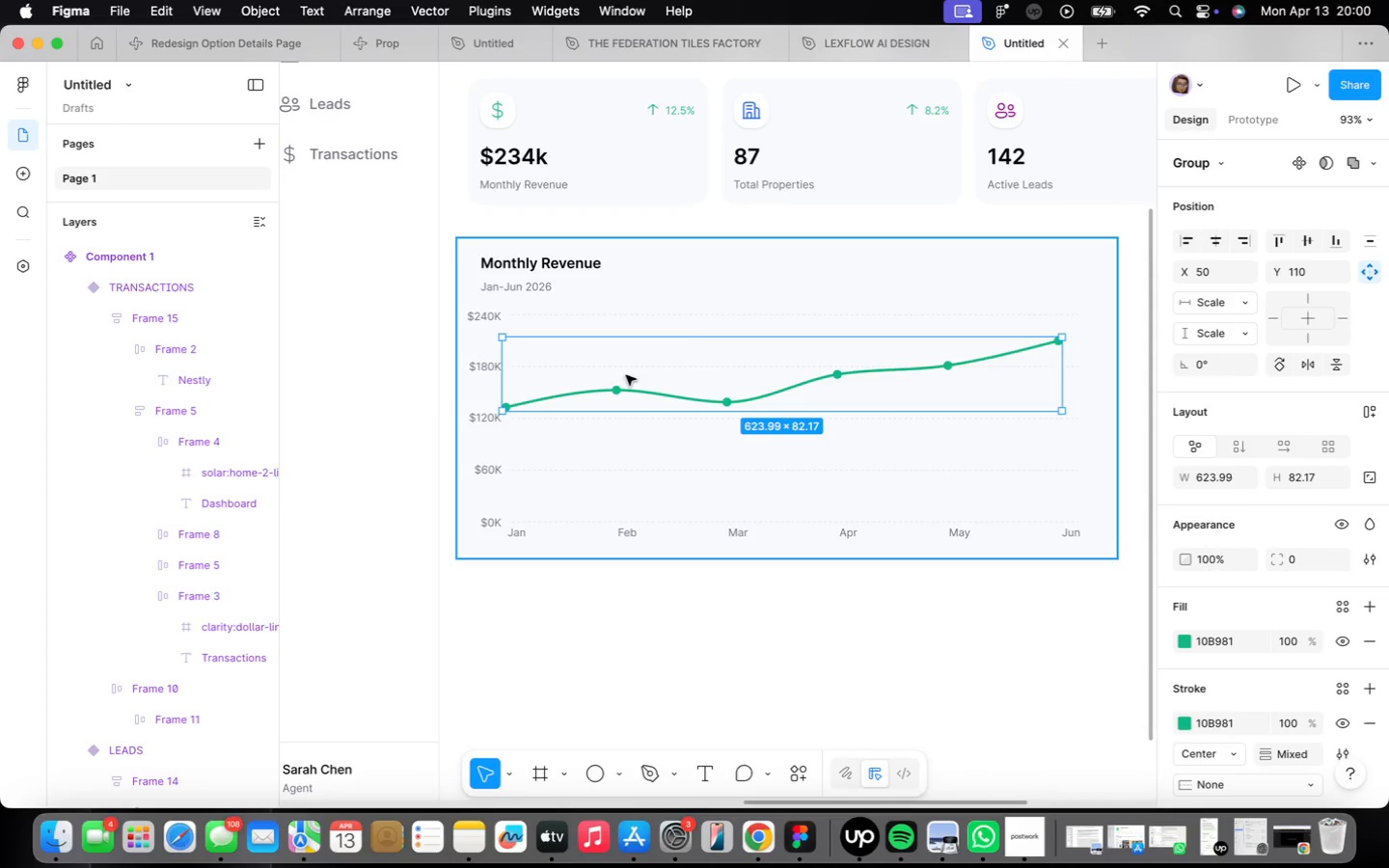 
left_click_drag(start_coordinate=[601, 348], to_coordinate=[620, 356])
 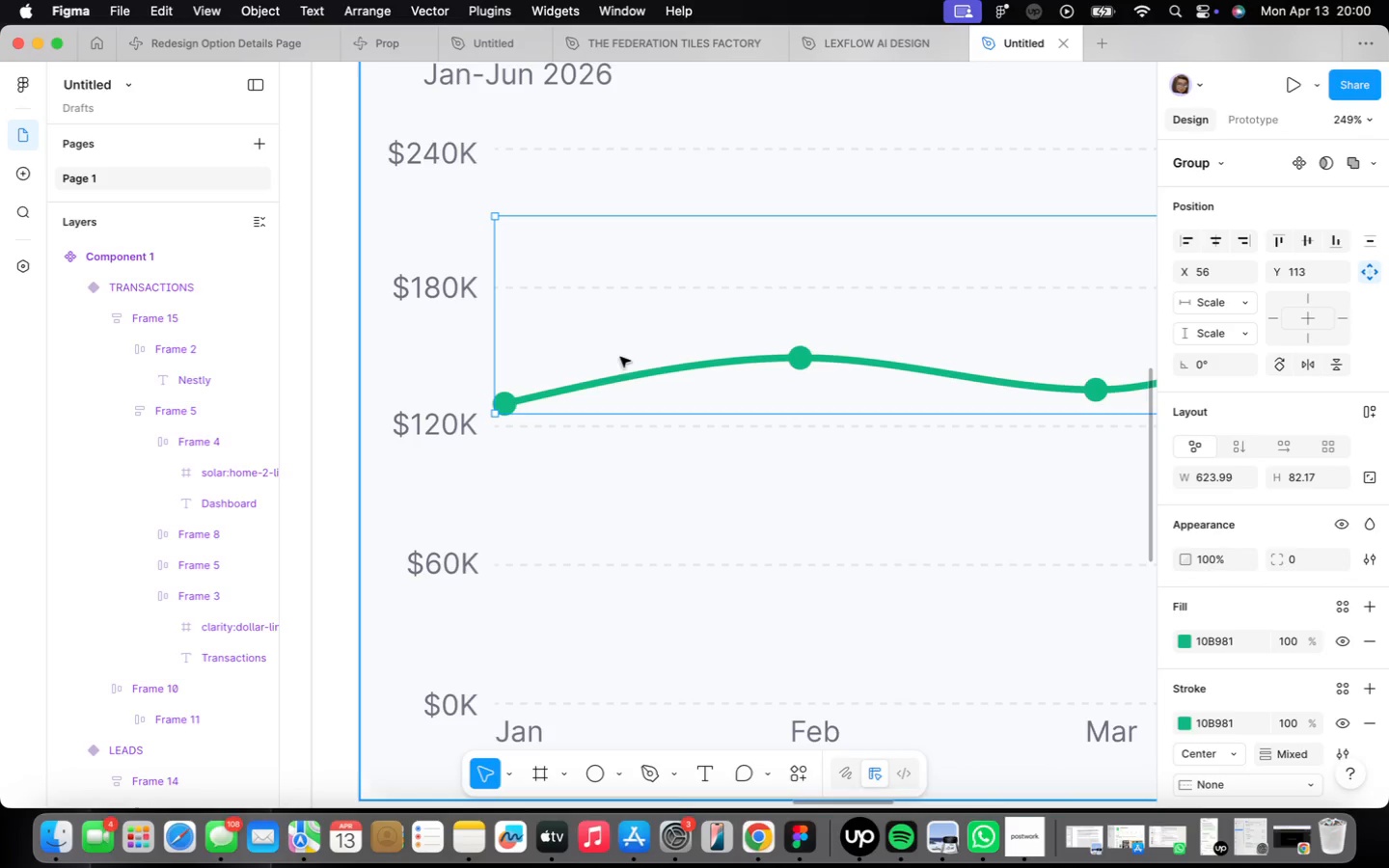 
scroll: coordinate [620, 555], scroll_direction: down, amount: 19.0
 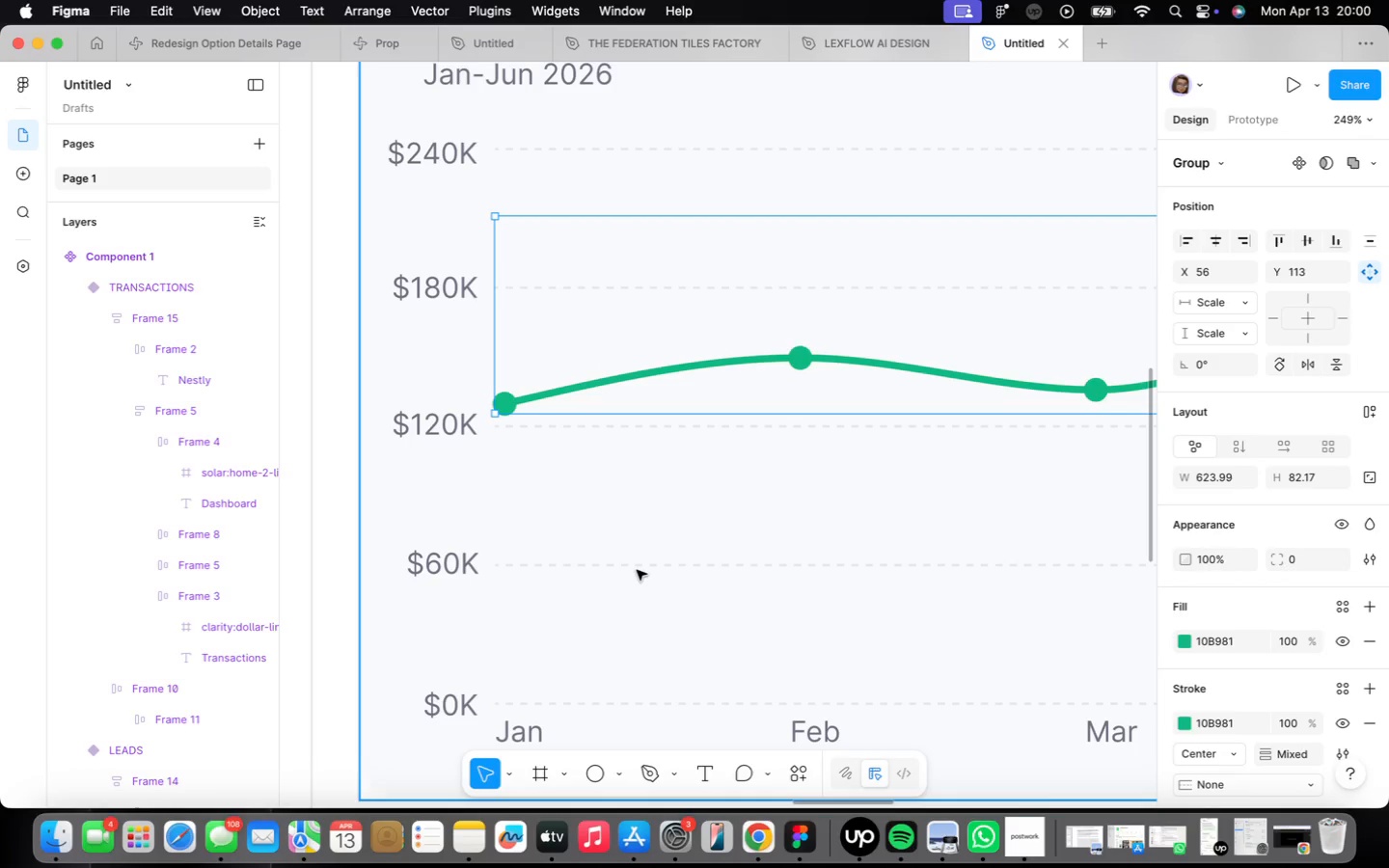 
left_click_drag(start_coordinate=[1019, 710], to_coordinate=[1023, 704])
 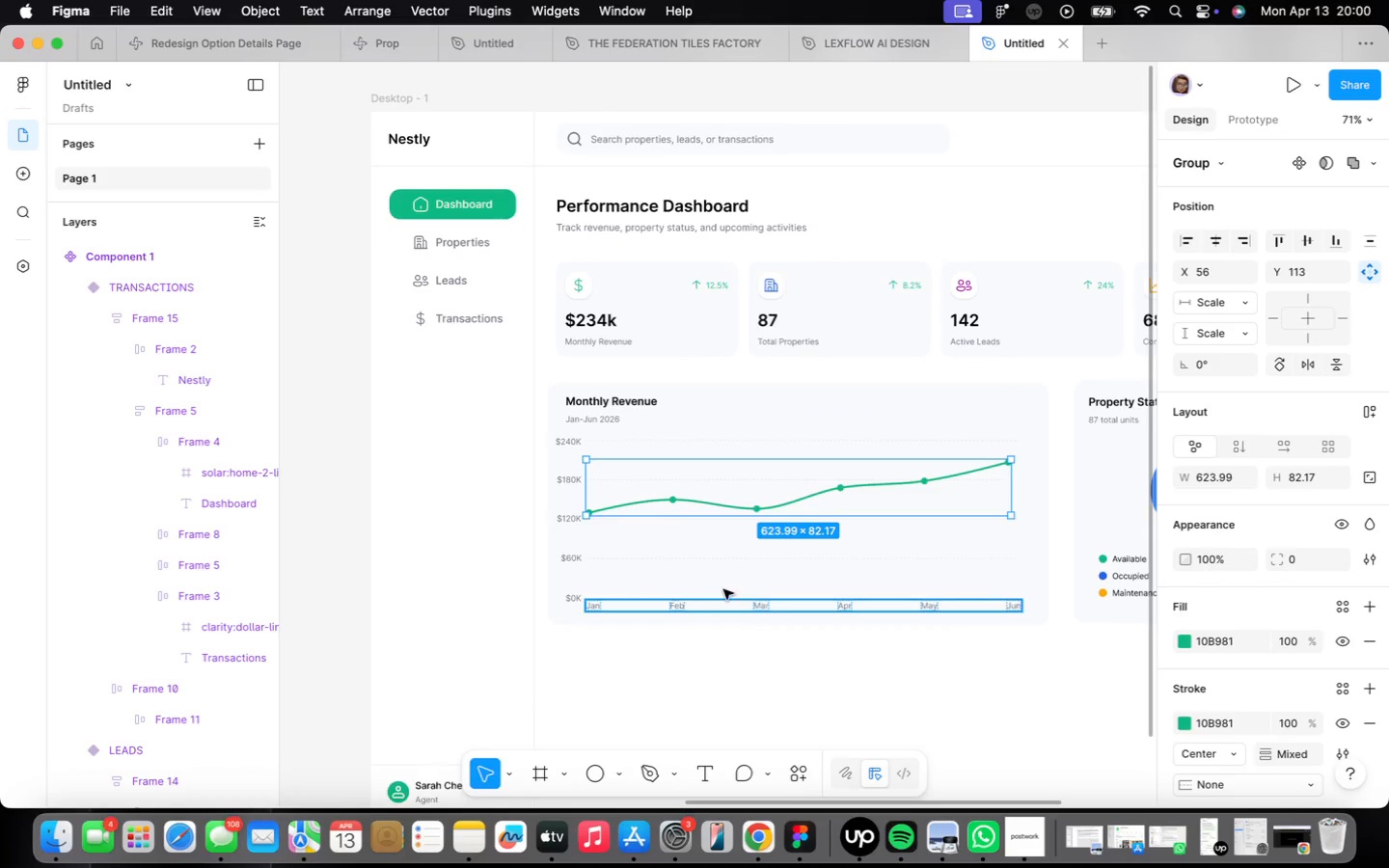 
scroll: coordinate [977, 561], scroll_direction: up, amount: 16.0
 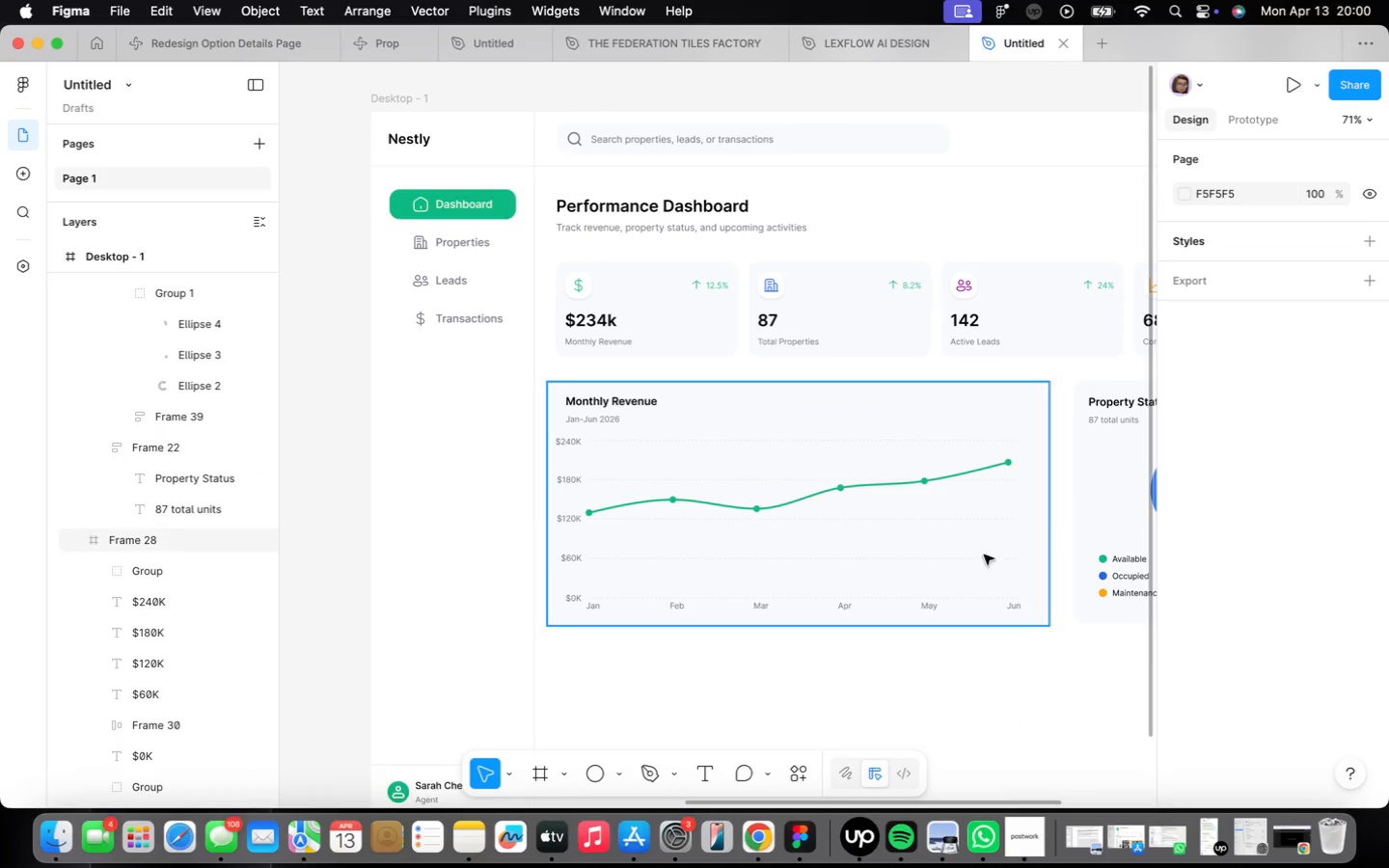 
scroll: coordinate [982, 636], scroll_direction: down, amount: 16.0
 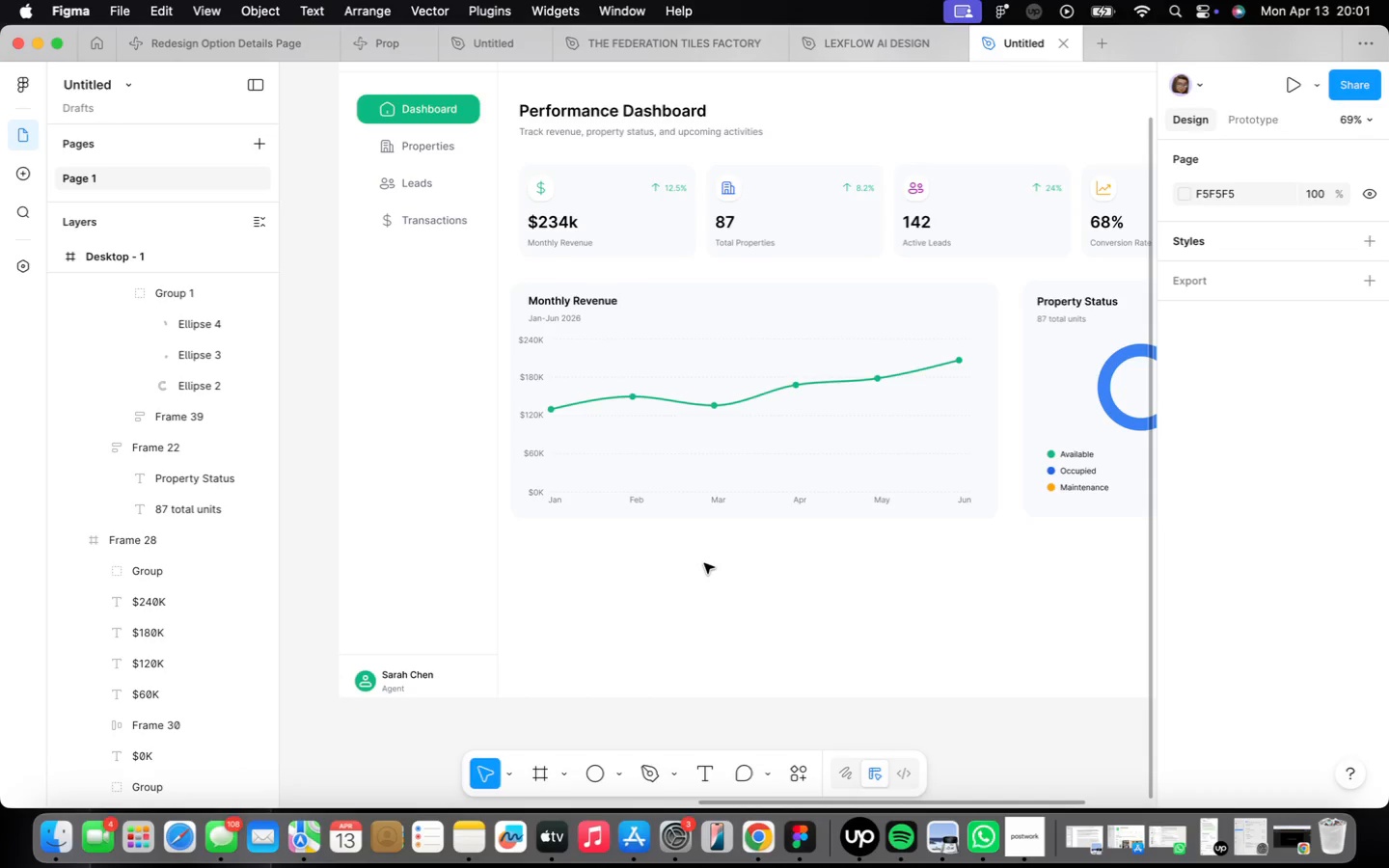 
wait(46.95)
 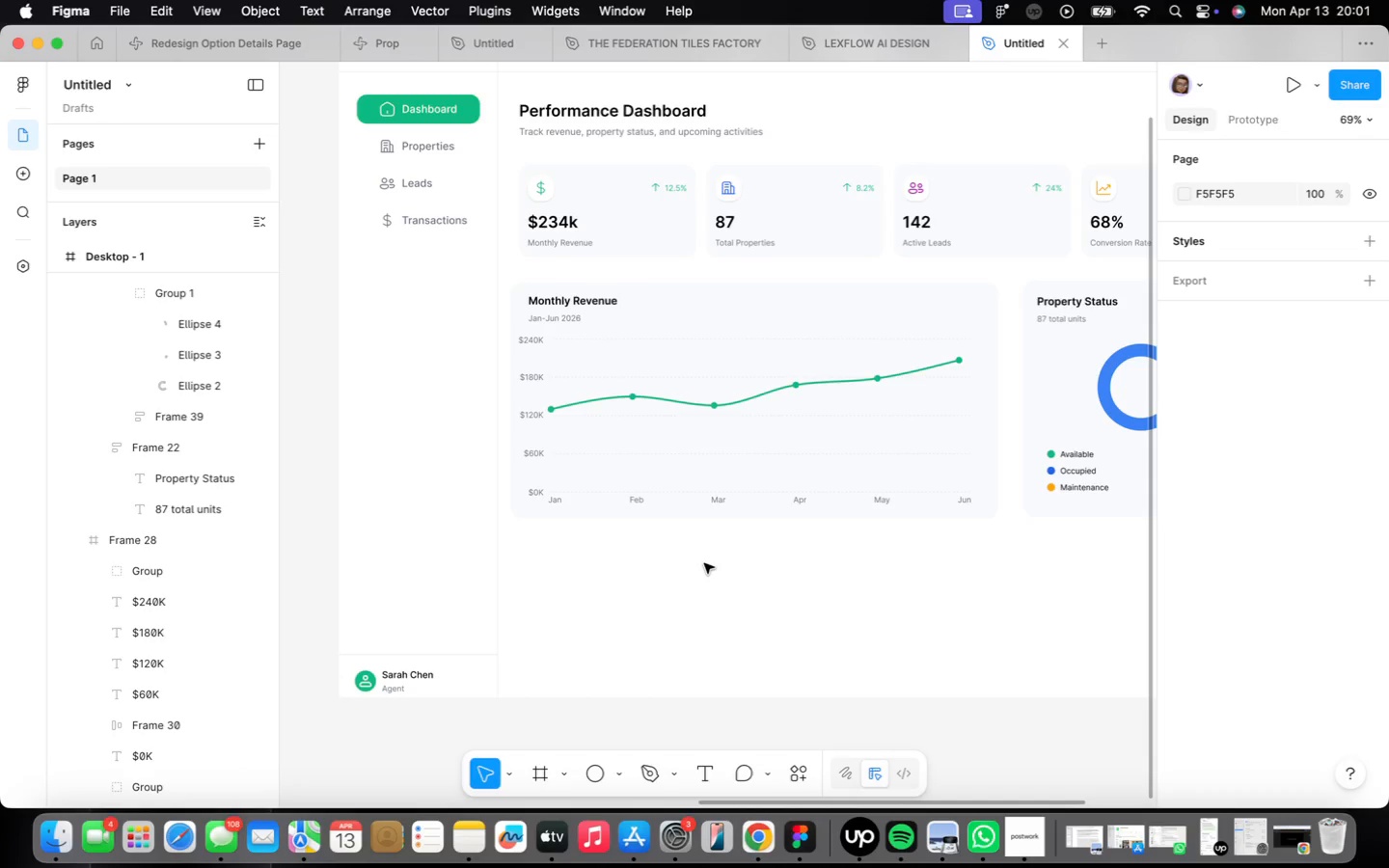 
scroll: coordinate [690, 605], scroll_direction: down, amount: 11.0
 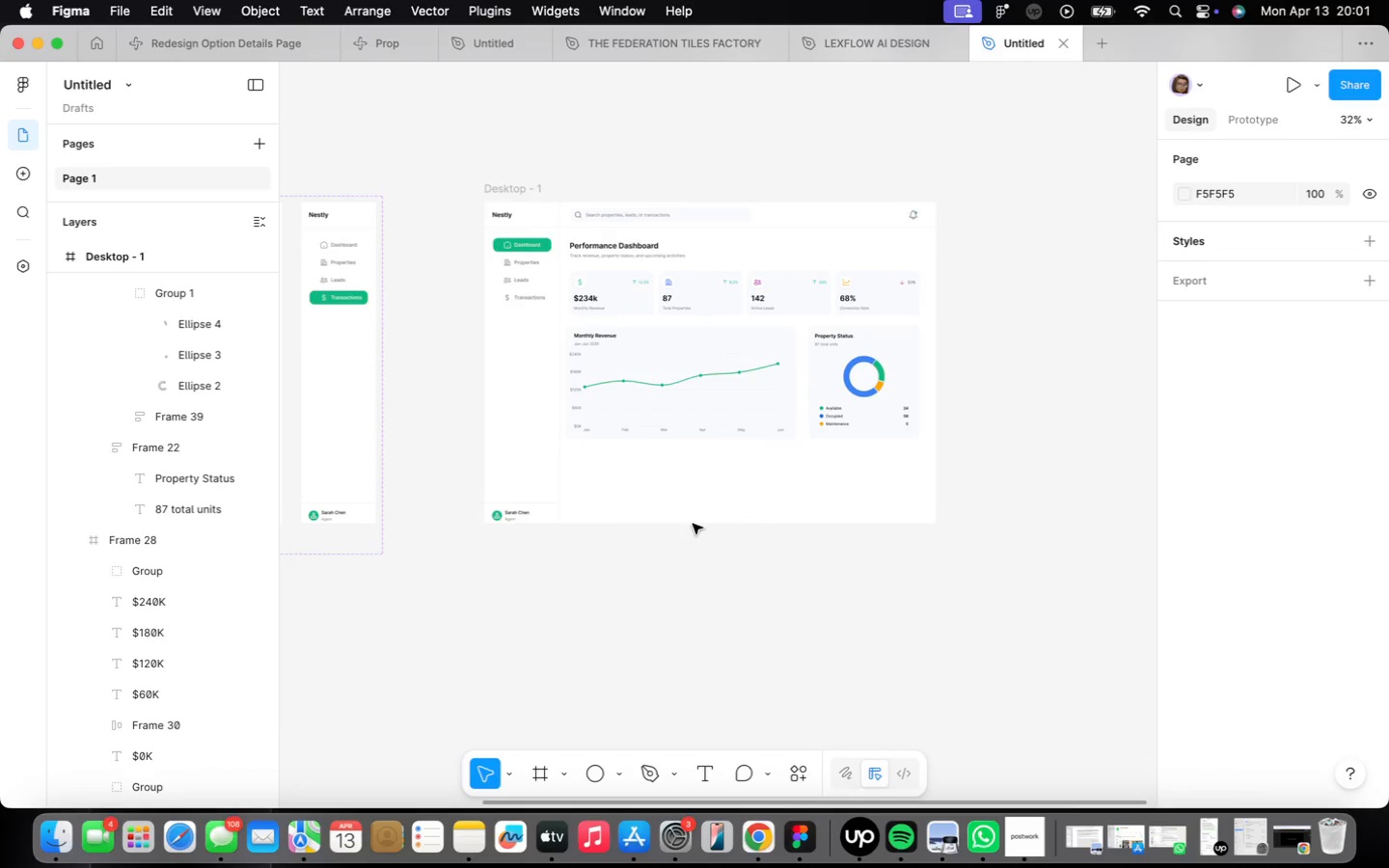 
left_click([526, 190])
 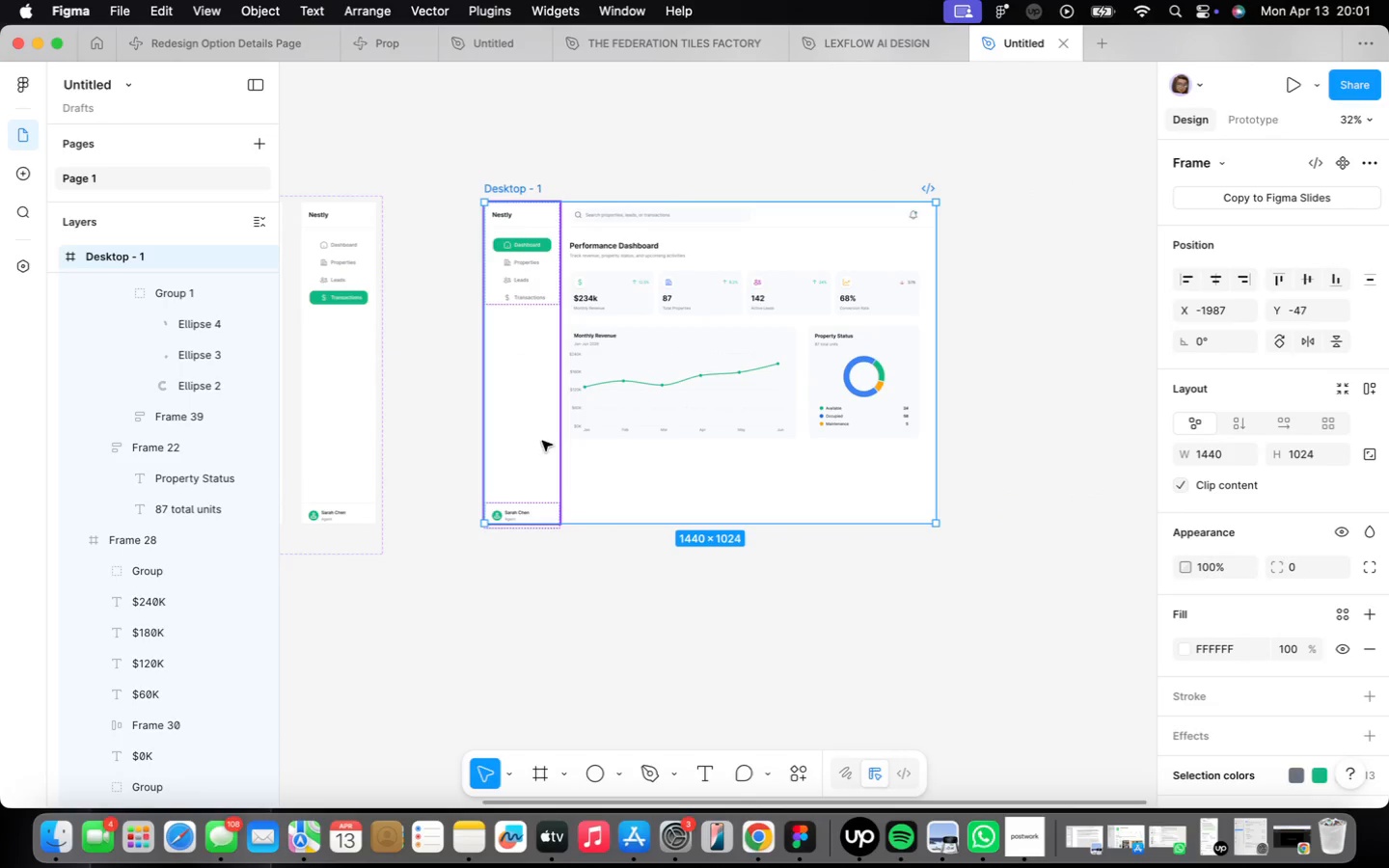 
left_click_drag(start_coordinate=[591, 520], to_coordinate=[589, 638])
 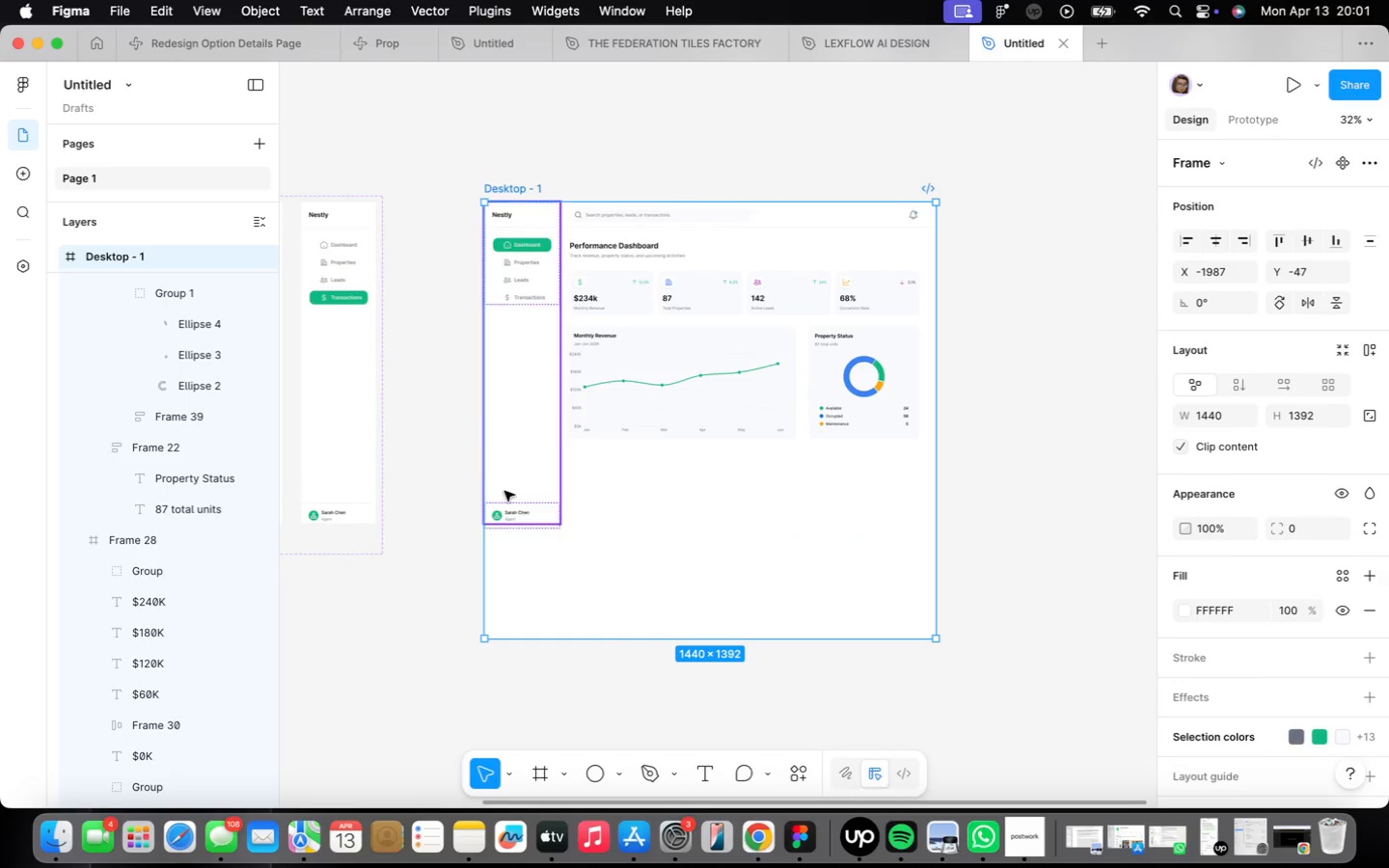 
left_click([538, 498])
 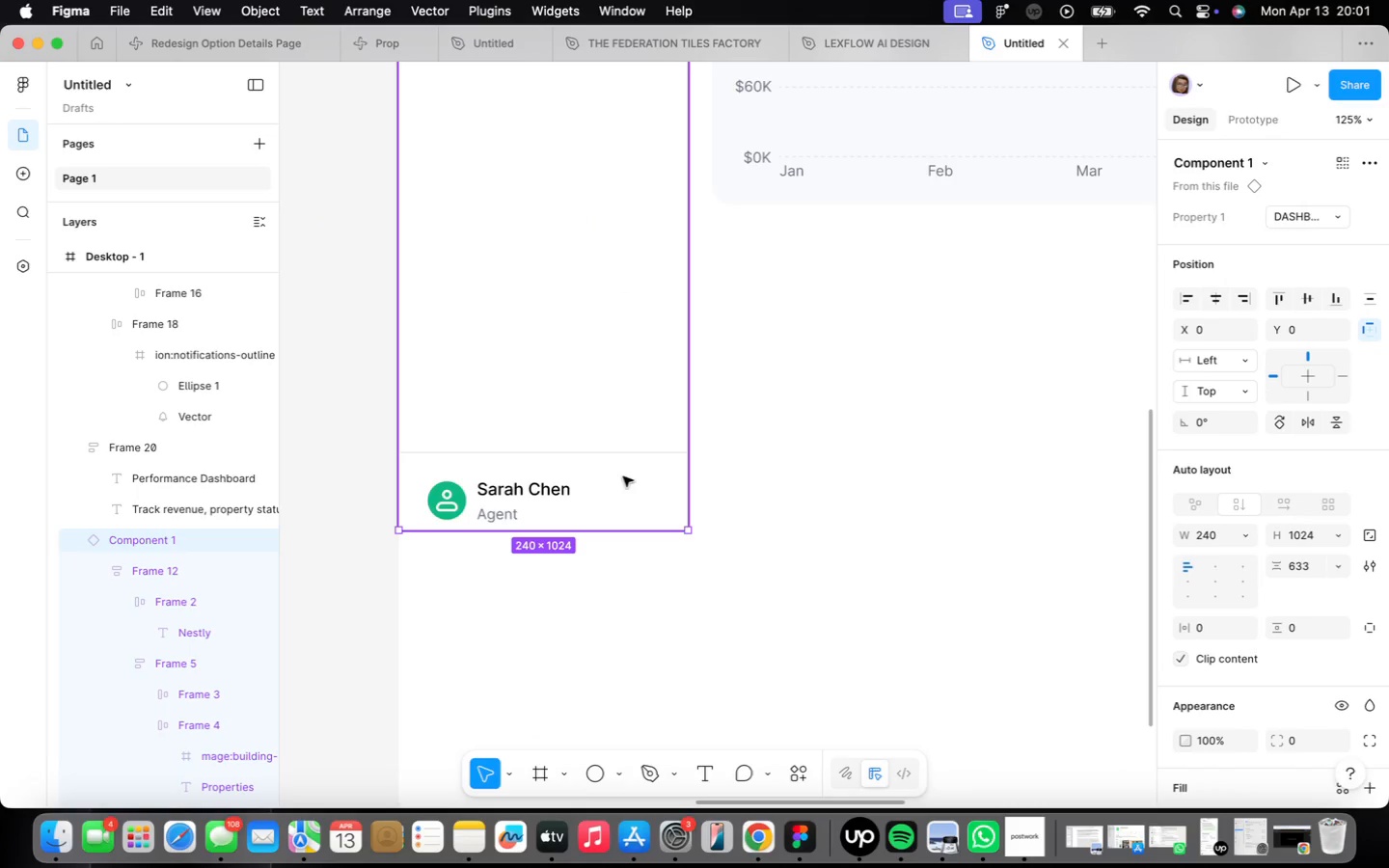 
scroll: coordinate [517, 522], scroll_direction: up, amount: 22.0
 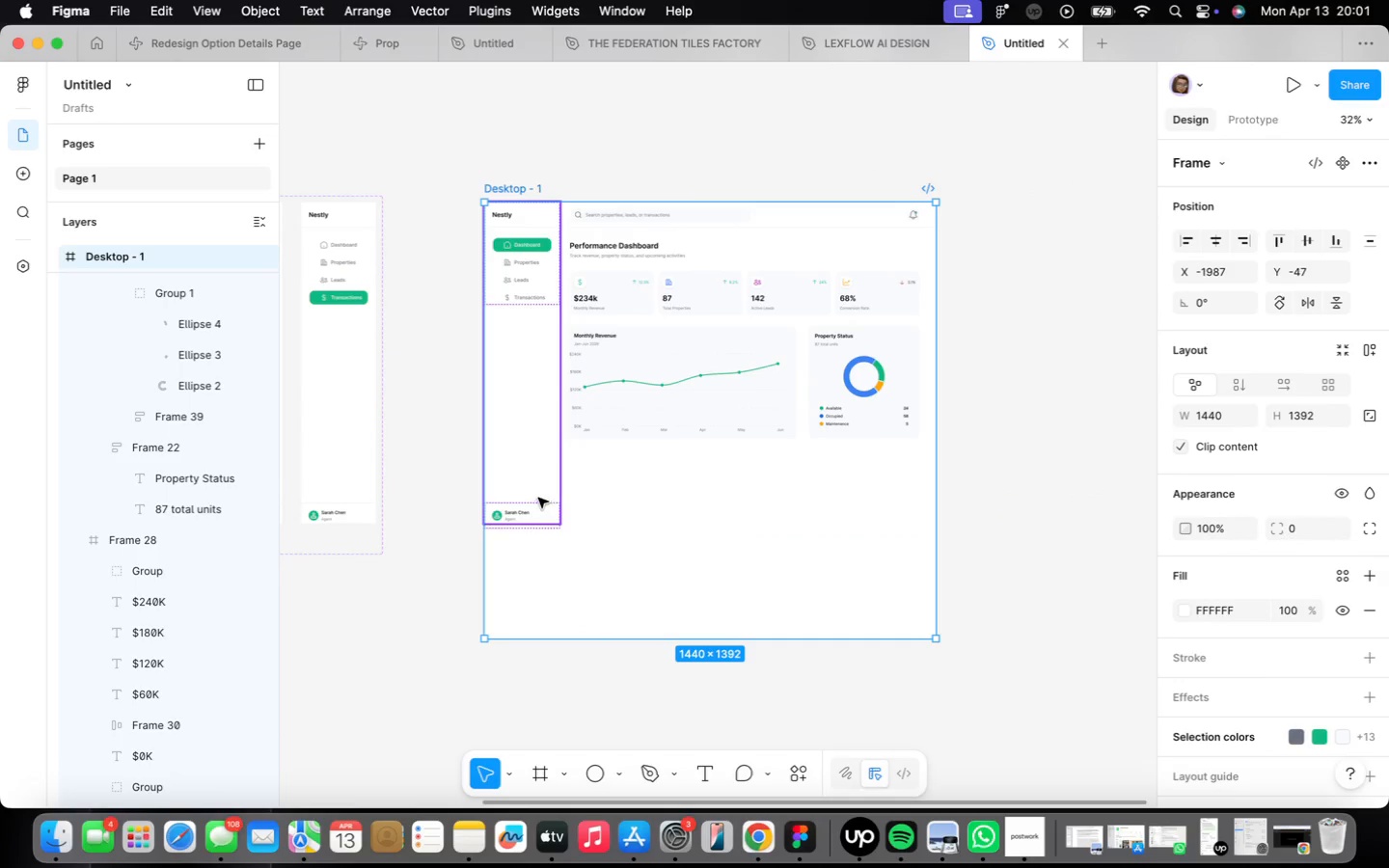 
double_click([625, 472])
 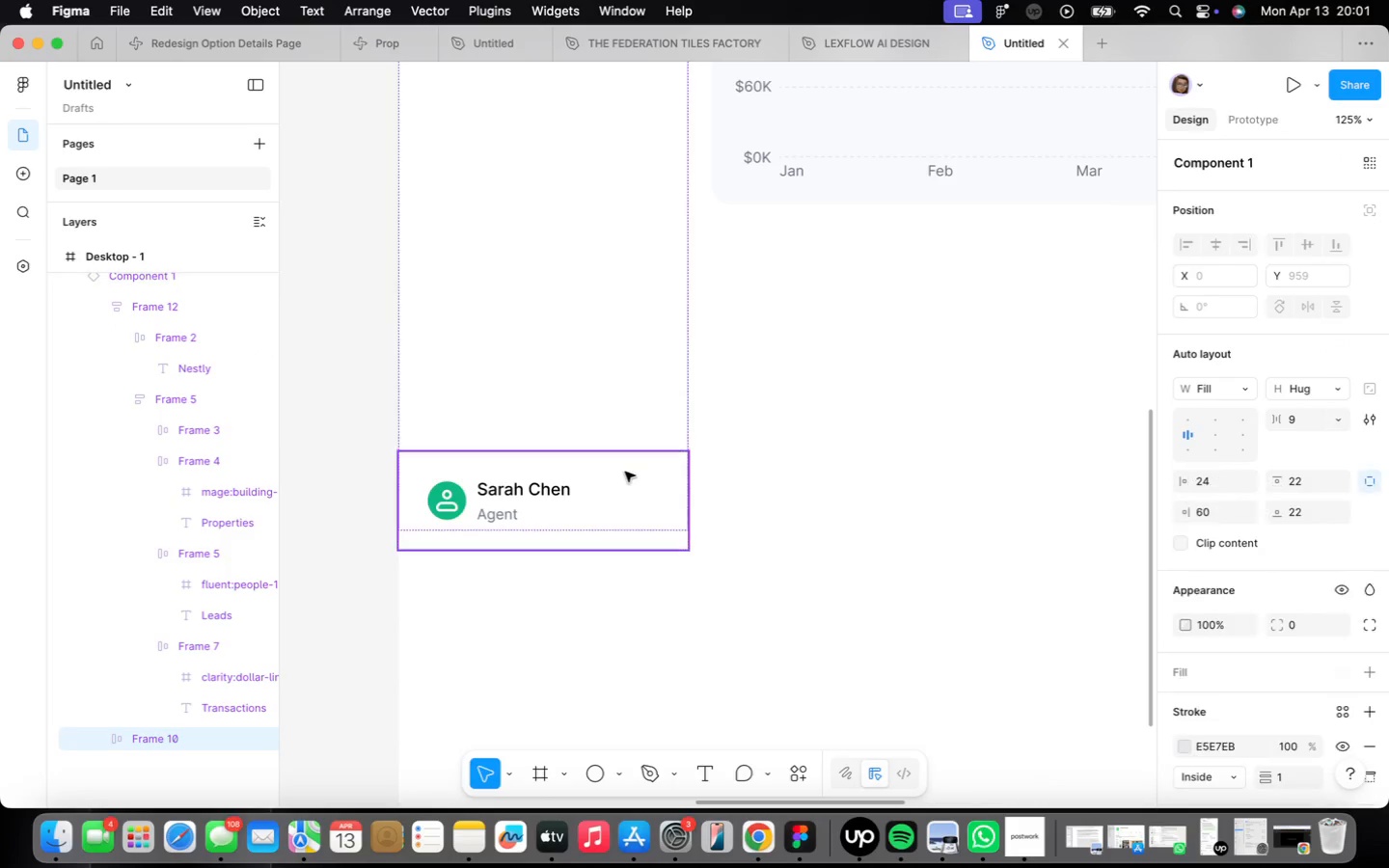 
left_click_drag(start_coordinate=[590, 496], to_coordinate=[592, 465])
 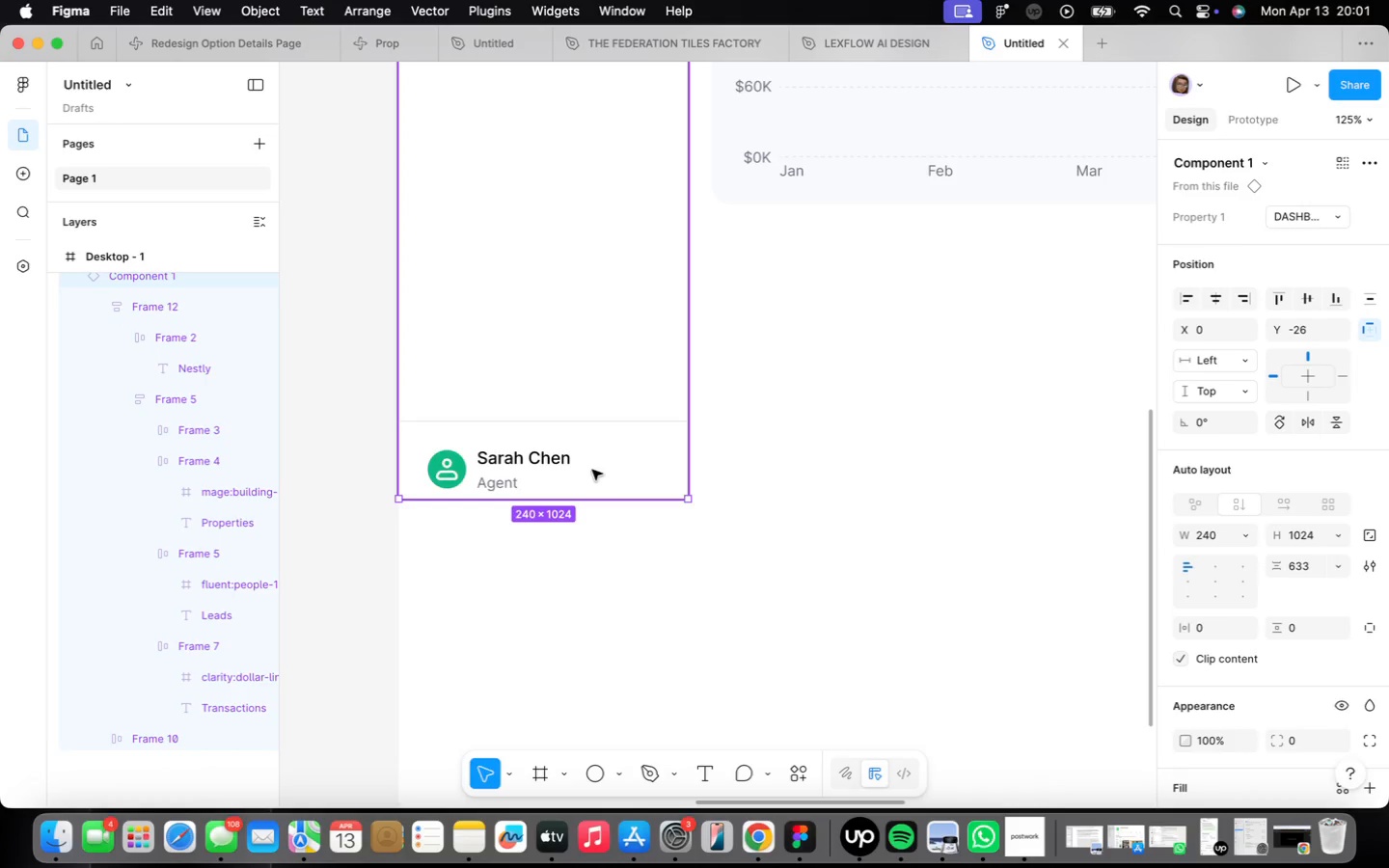 
hold_key(key=CommandLeft, duration=0.46)
 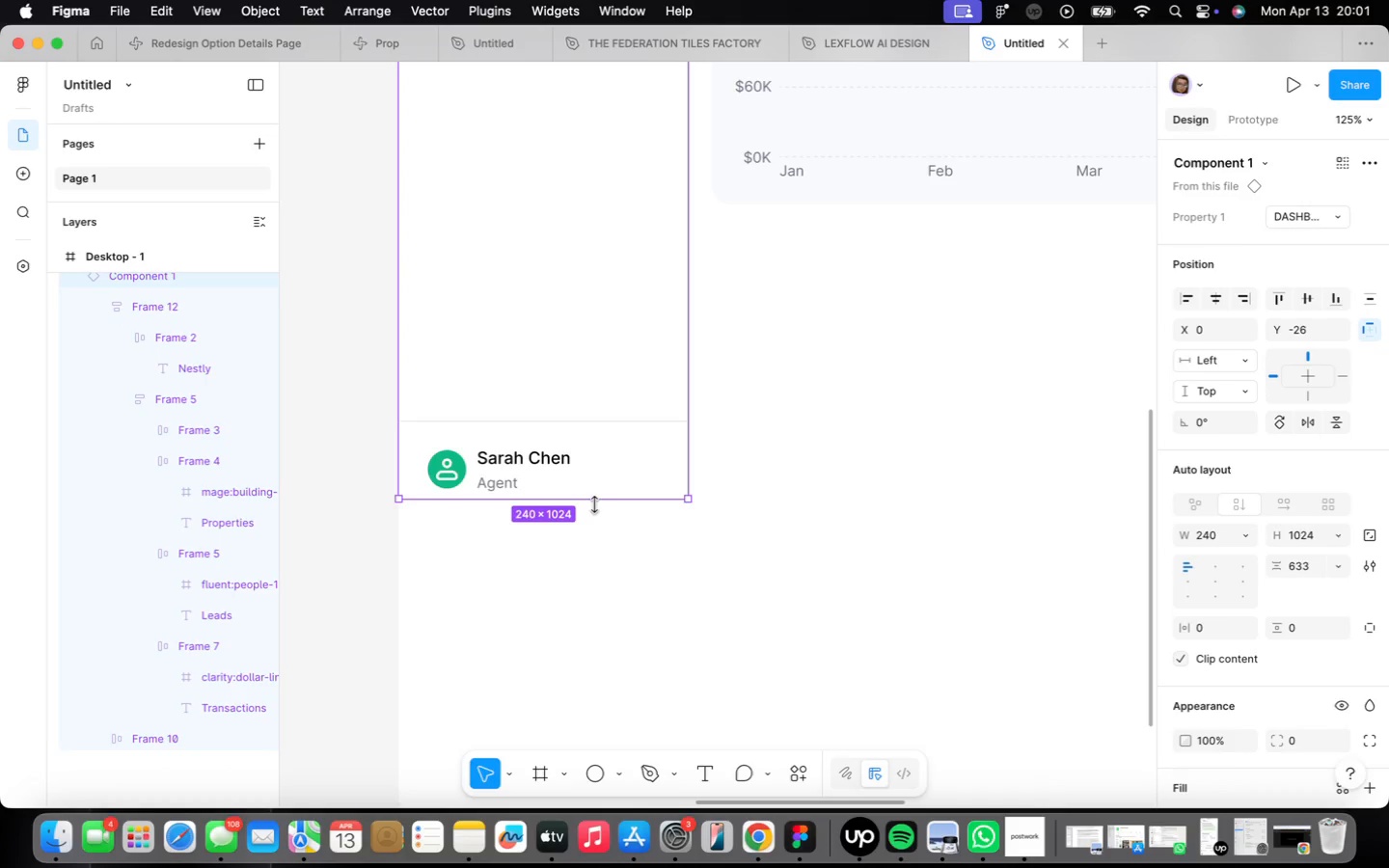 
hold_key(key=Z, duration=0.32)
 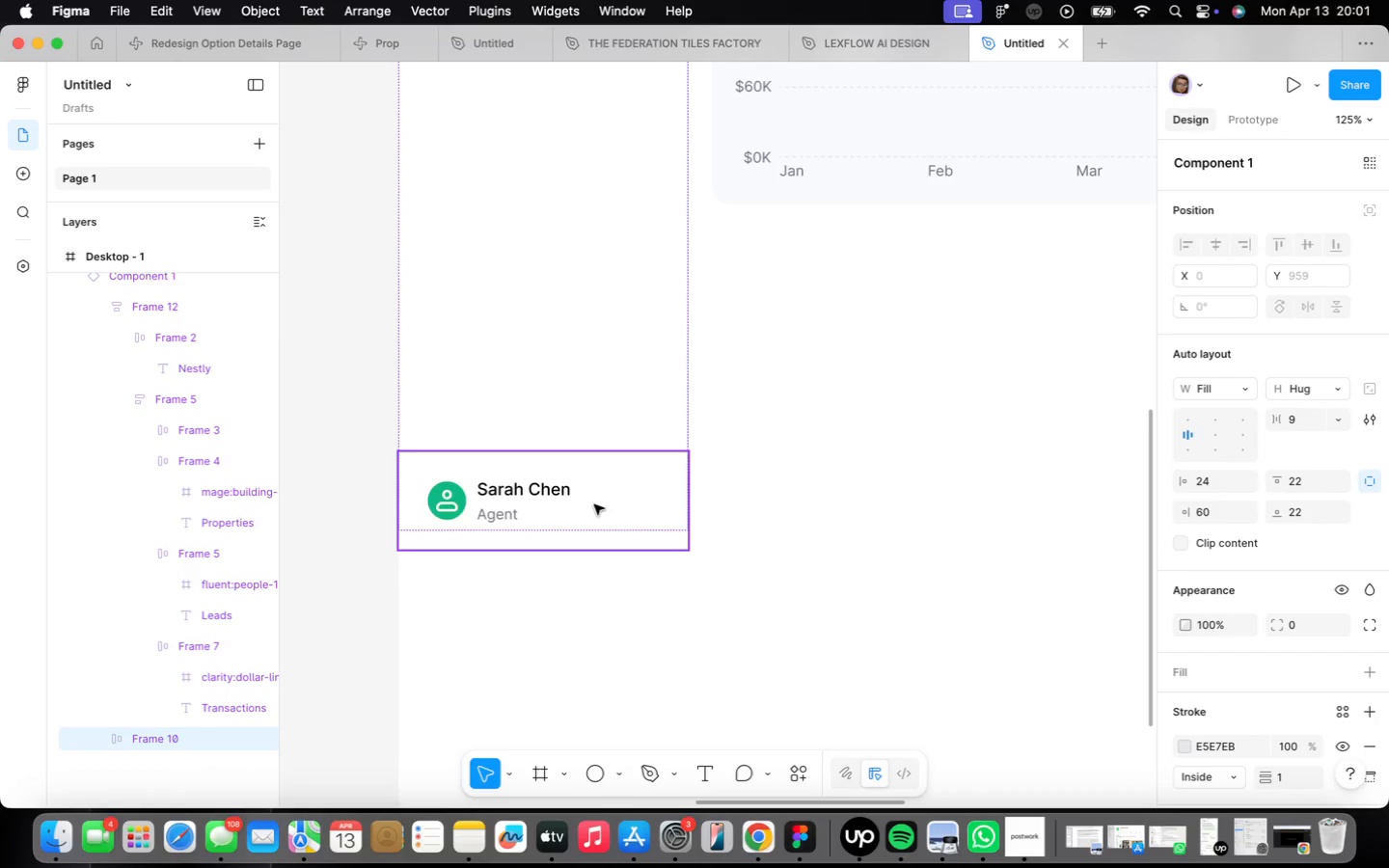 
left_click([594, 503])
 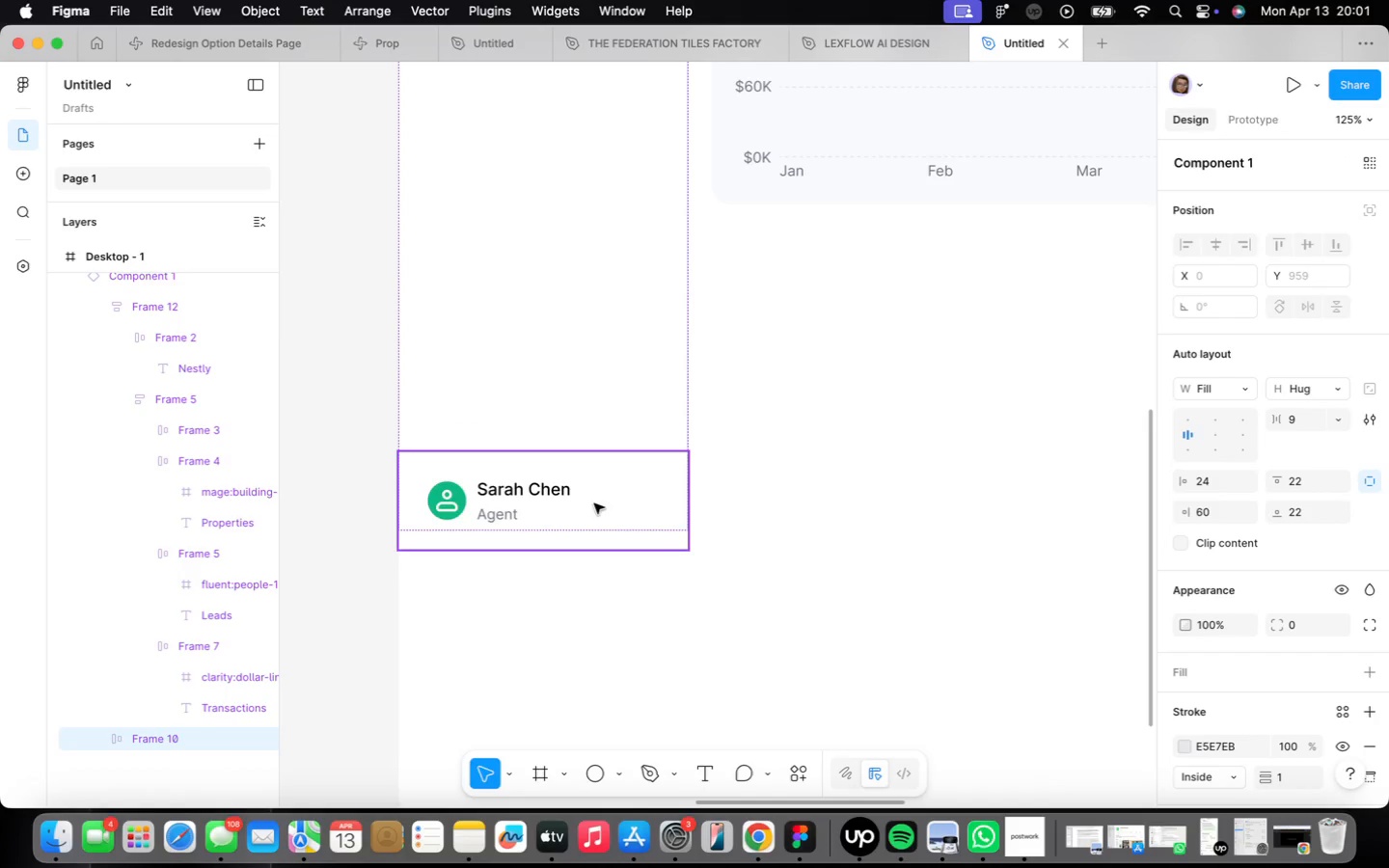 
scroll: coordinate [665, 579], scroll_direction: down, amount: 30.0
 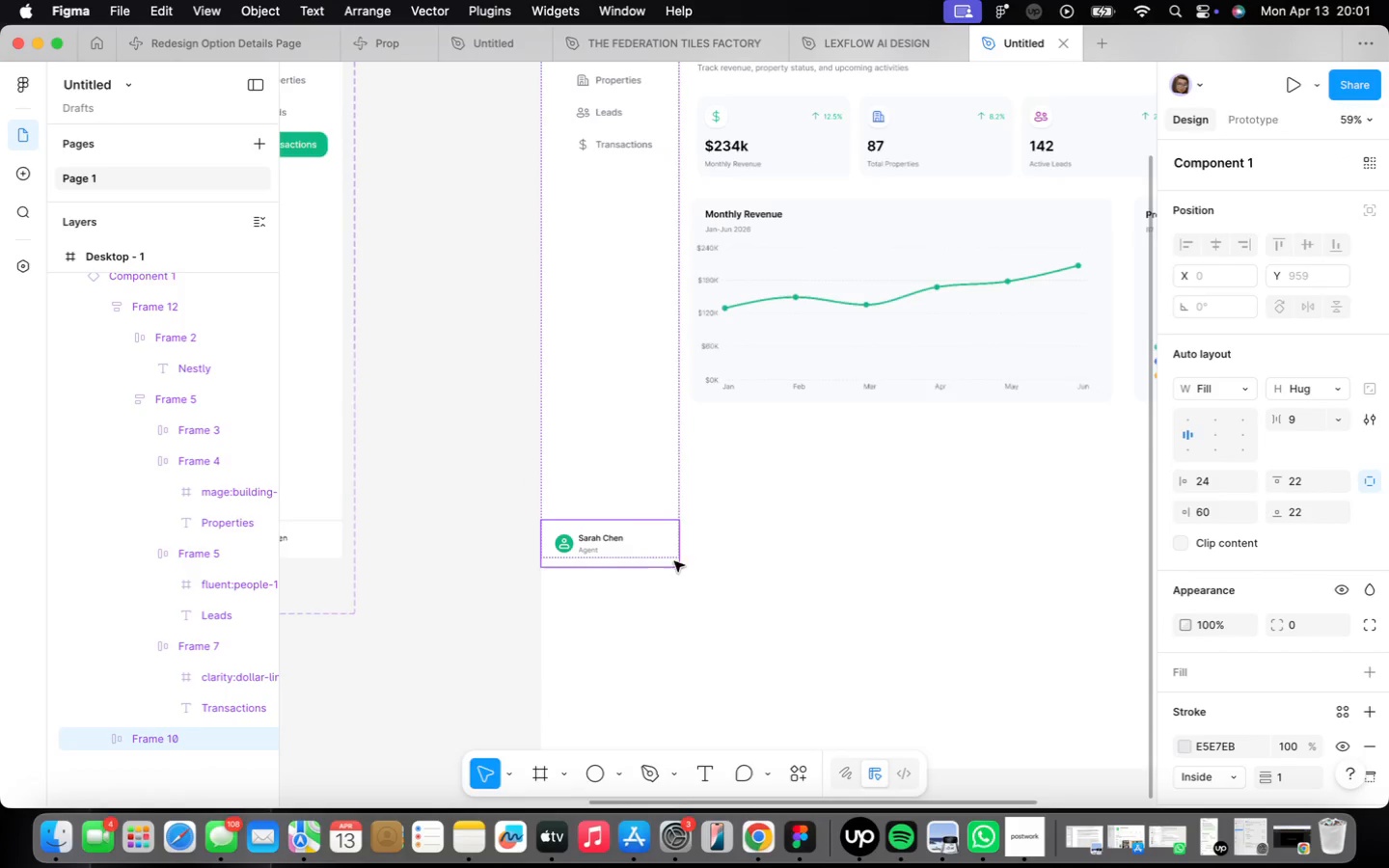 
scroll: coordinate [561, 562], scroll_direction: up, amount: 22.0
 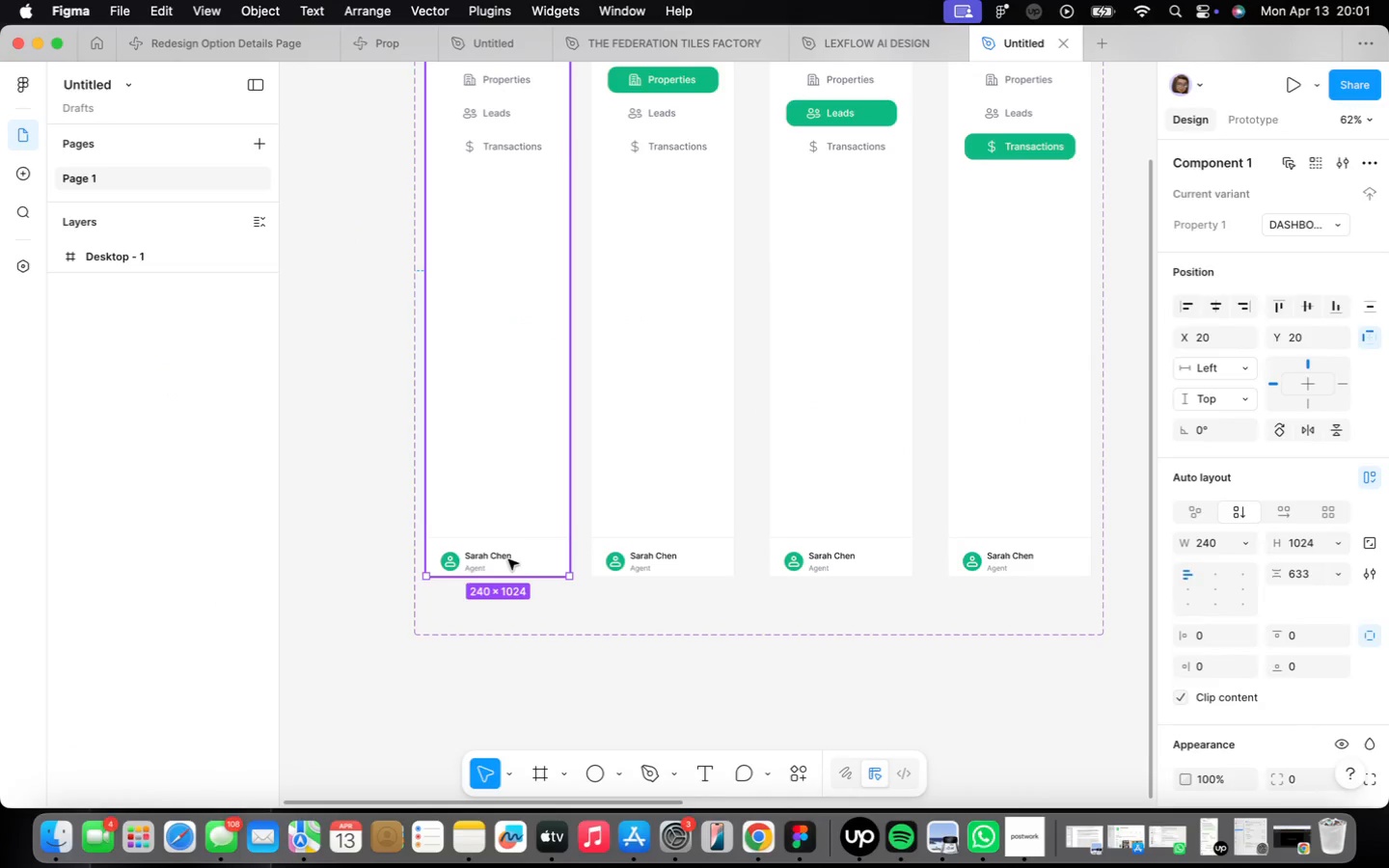 
left_click_drag(start_coordinate=[496, 550], to_coordinate=[494, 537])
 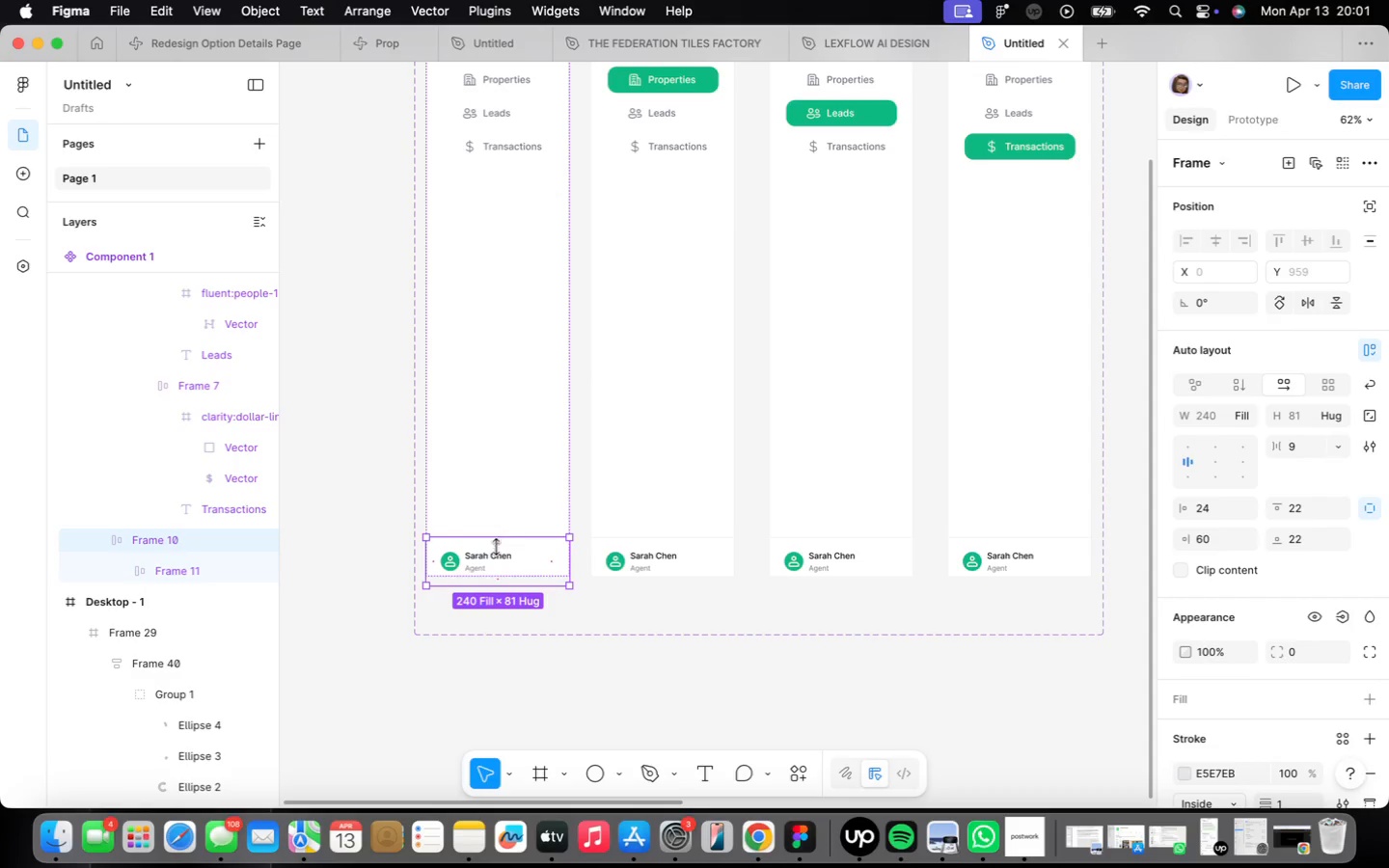 
left_click([524, 499])
 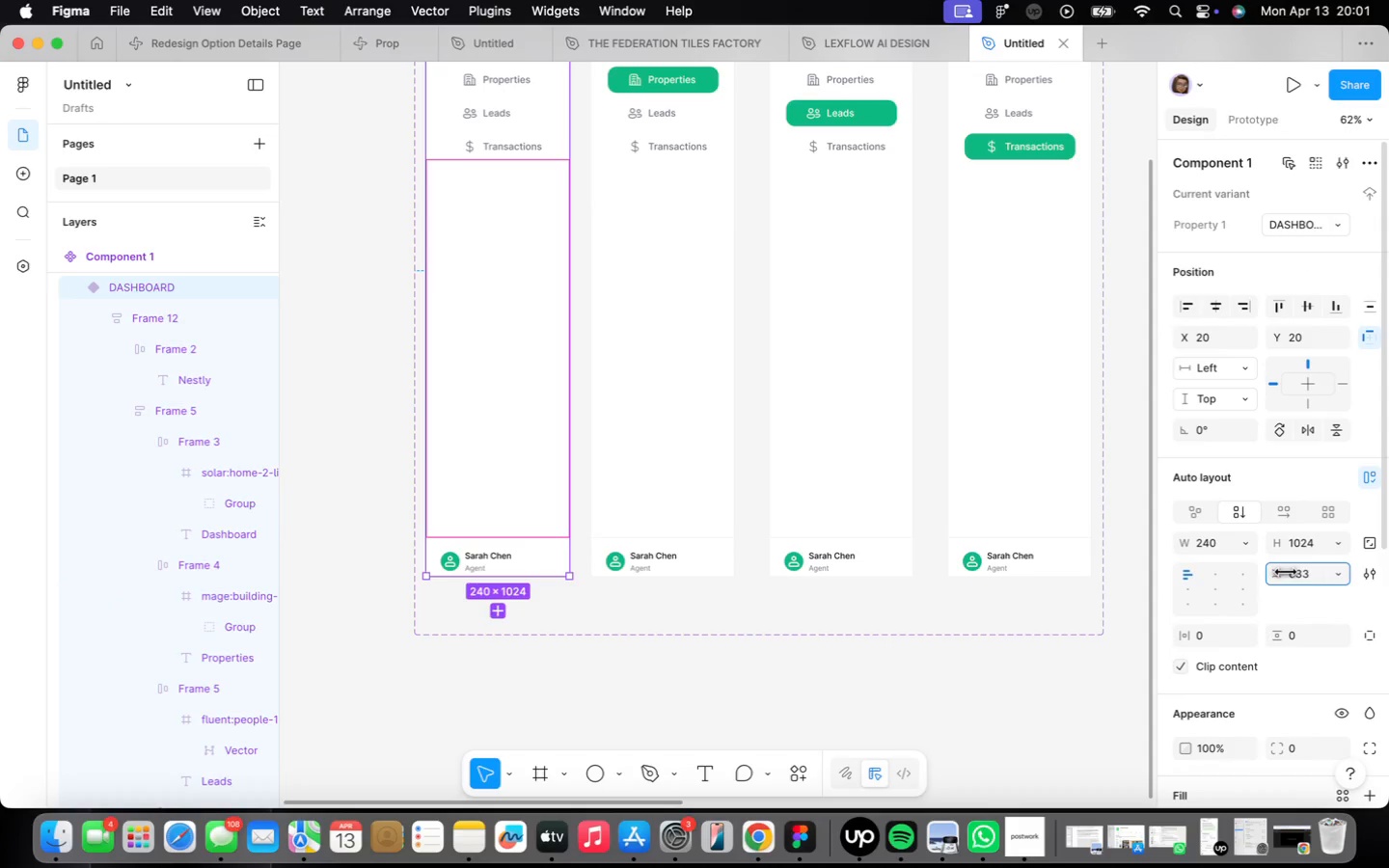 
scroll: coordinate [492, 606], scroll_direction: up, amount: 22.0
 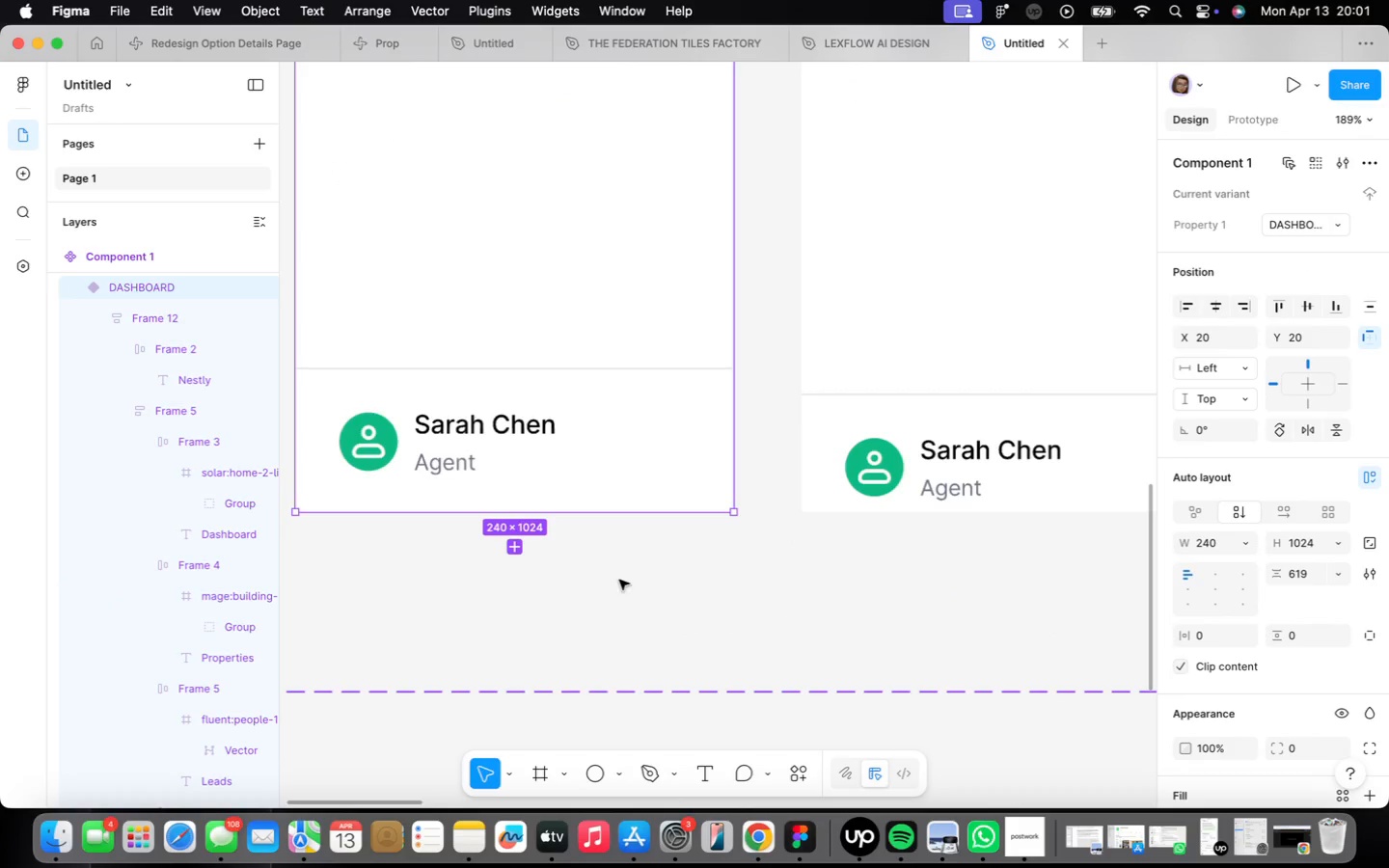 
double_click([659, 417])
 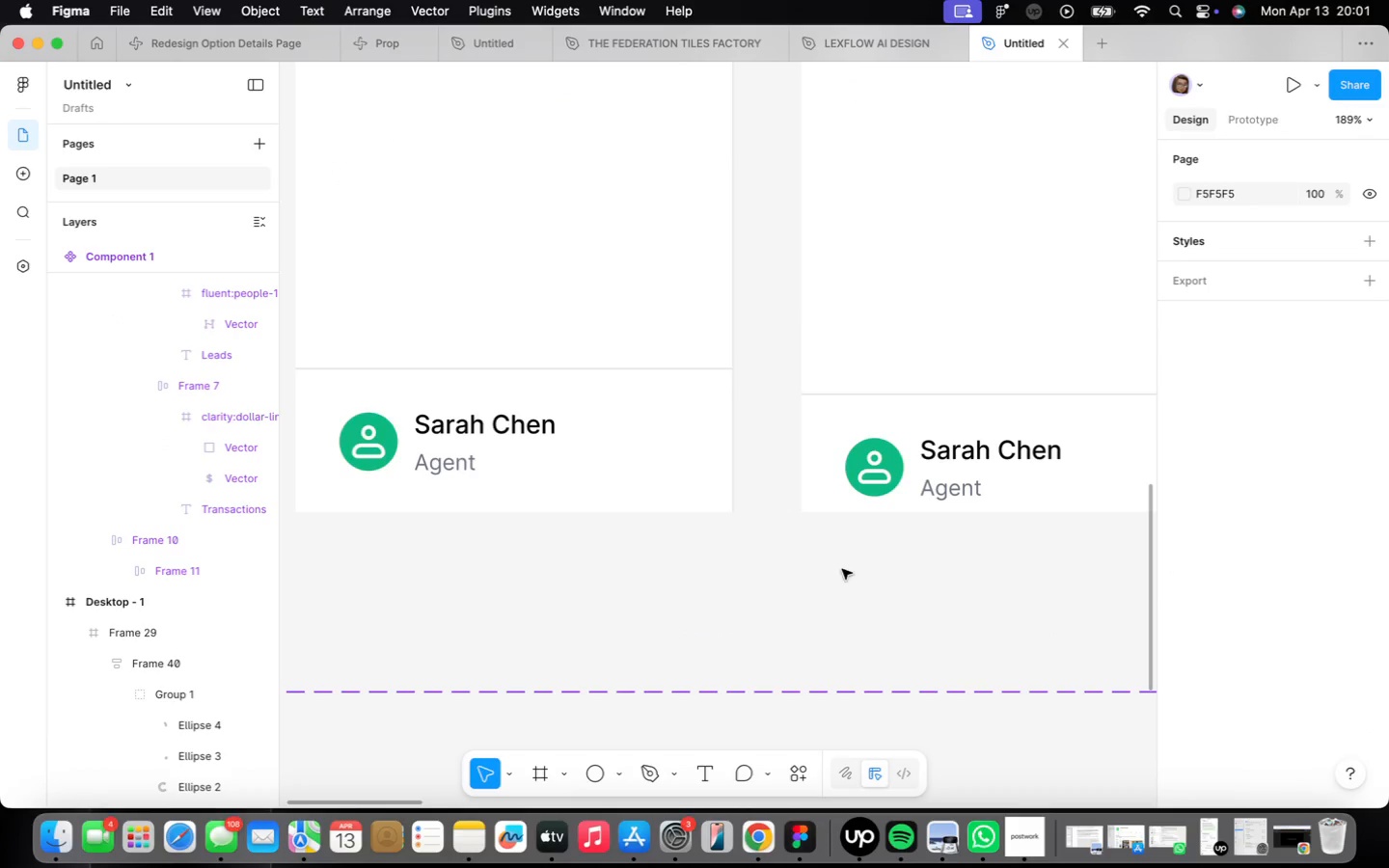 
left_click([682, 348])
 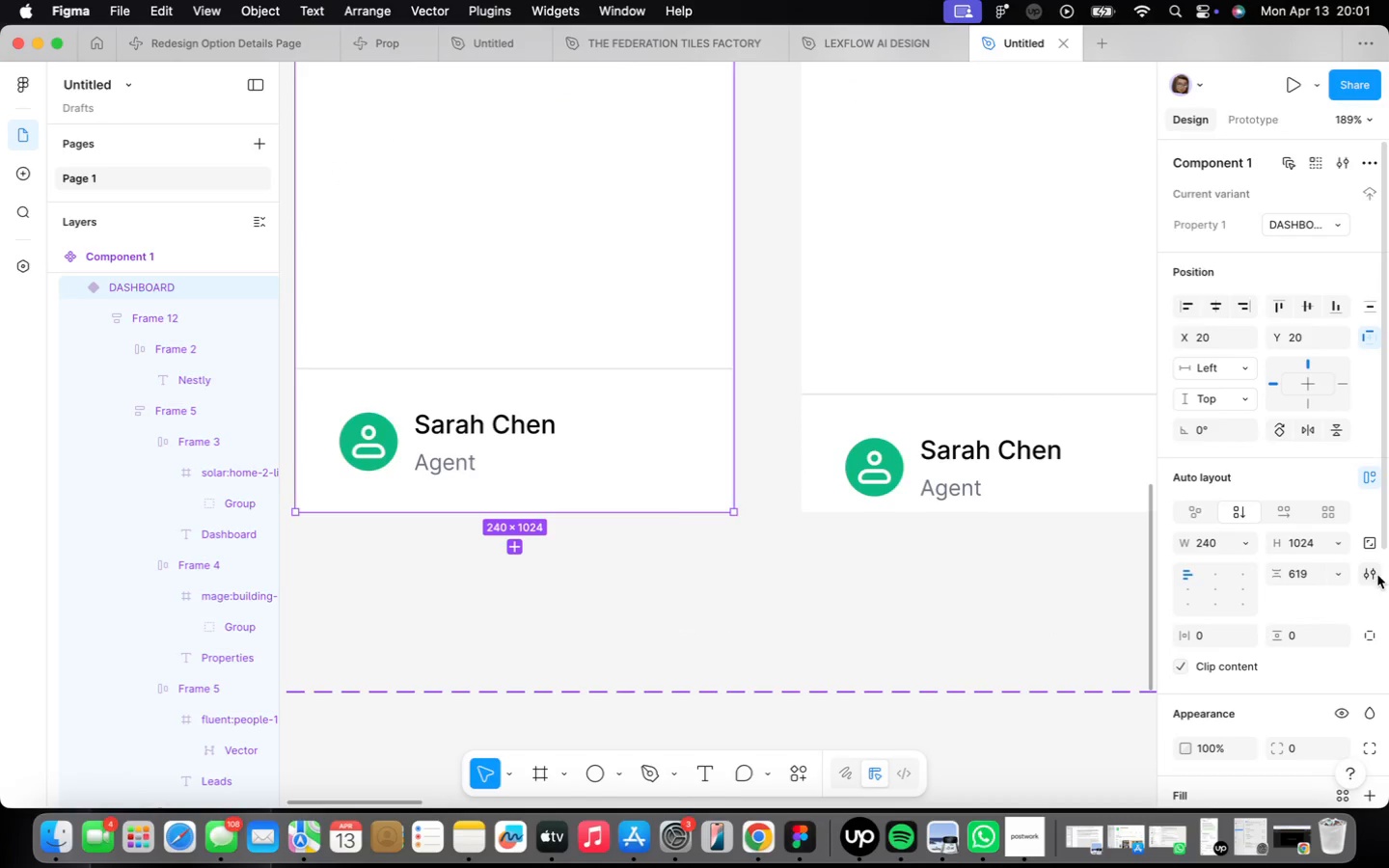 
mouse_move([1258, 581])
 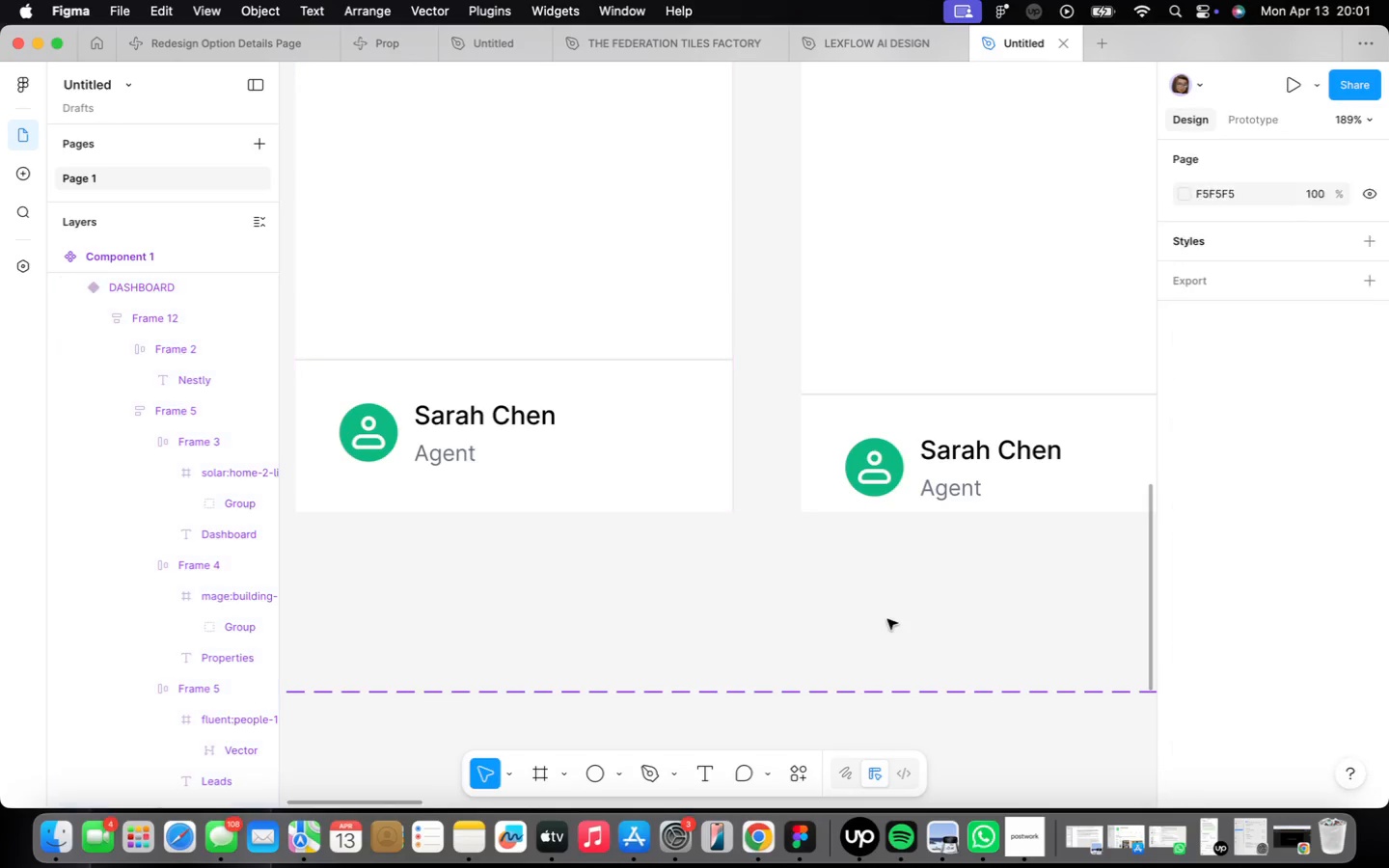 
left_click([887, 619])
 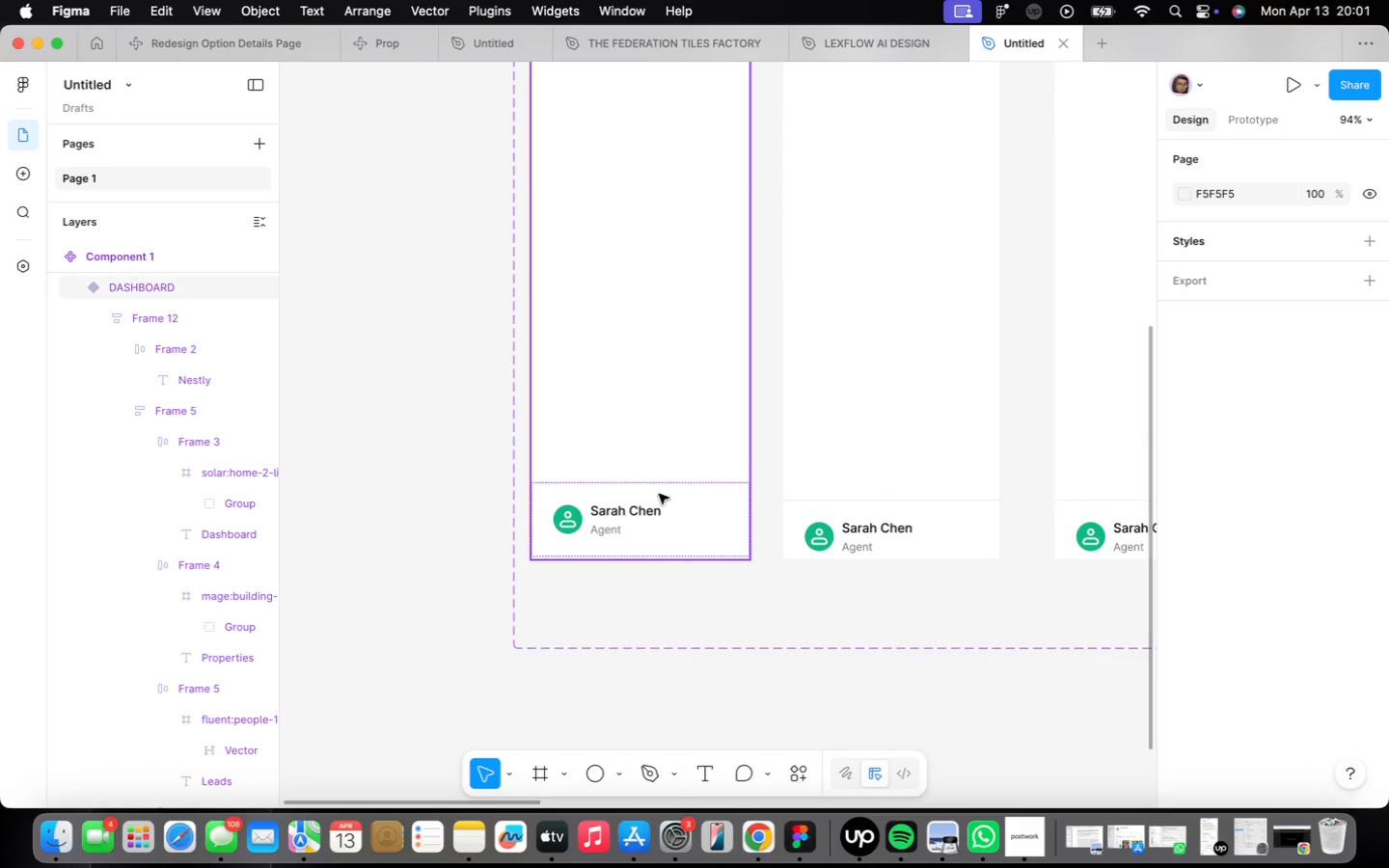 
double_click([658, 494])
 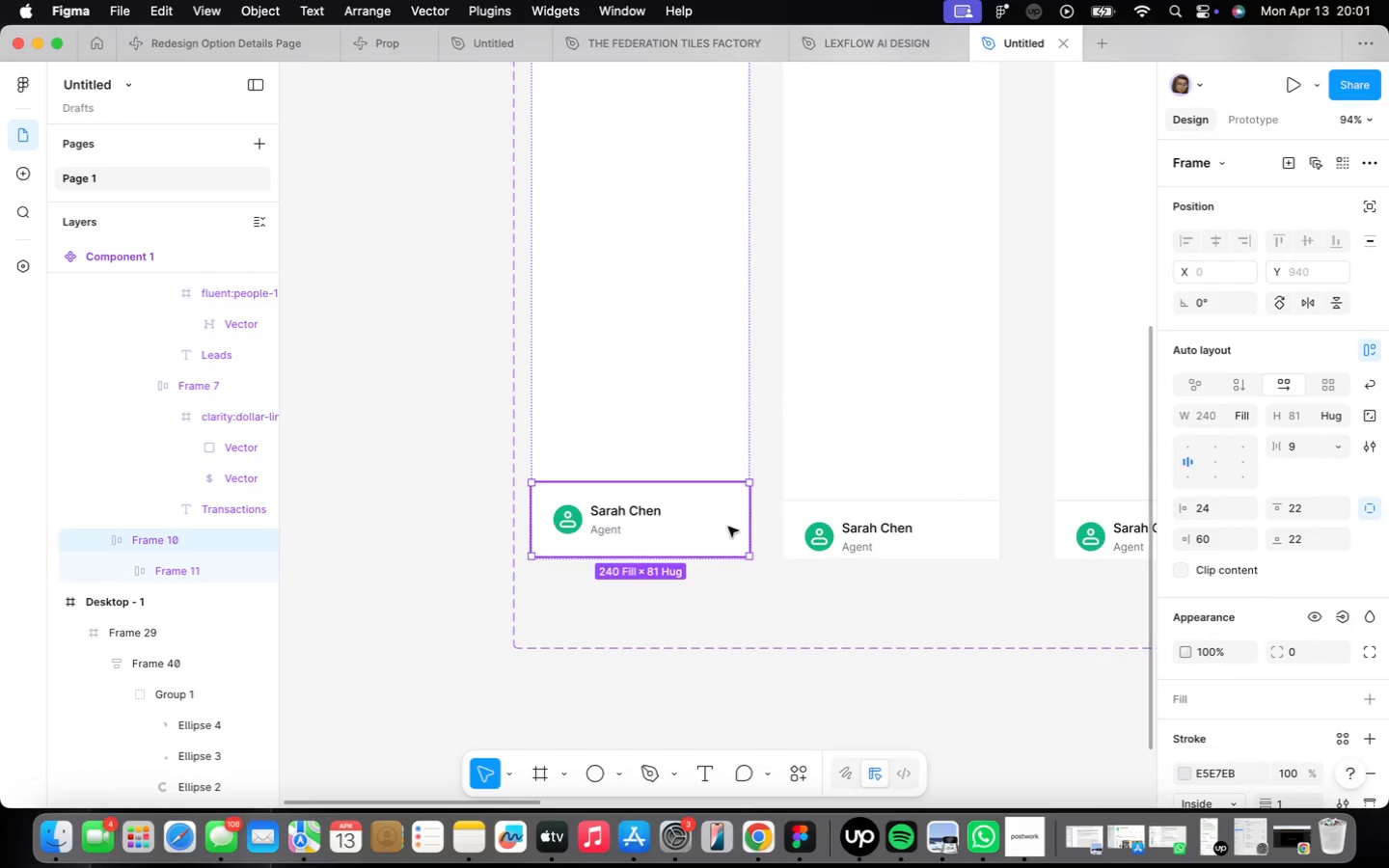 
scroll: coordinate [764, 606], scroll_direction: down, amount: 9.0
 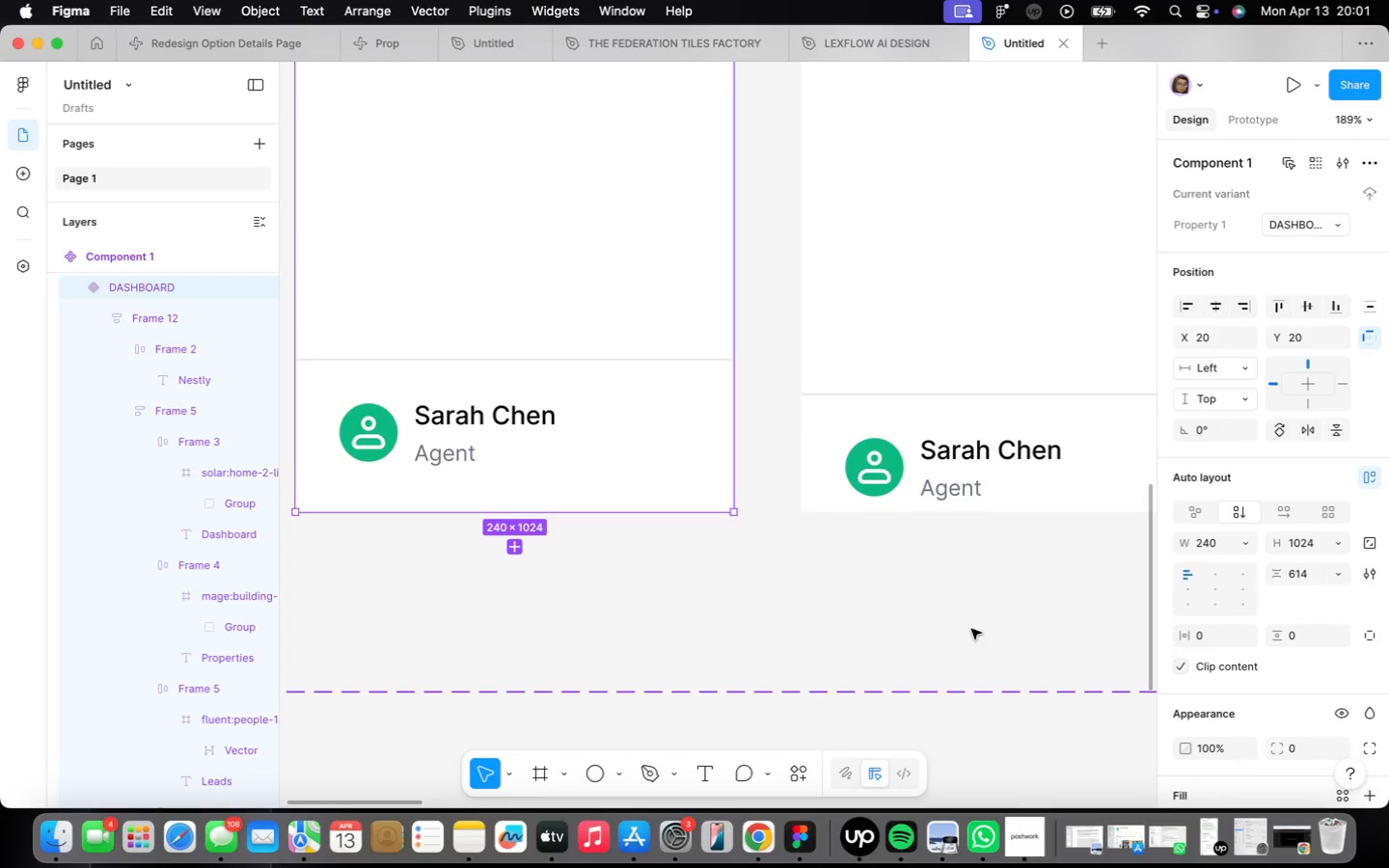 
left_click([922, 456])
 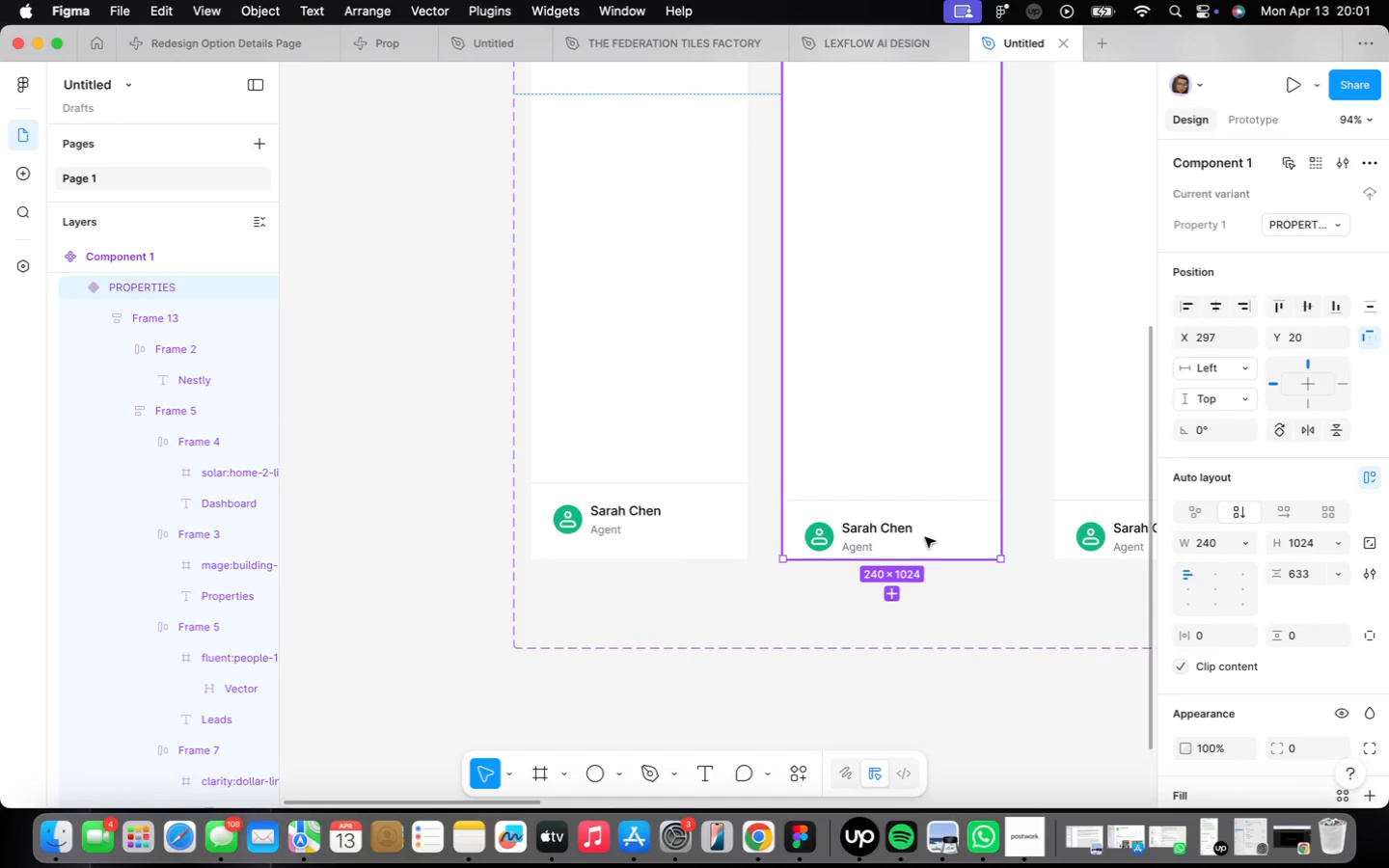 
double_click([926, 529])
 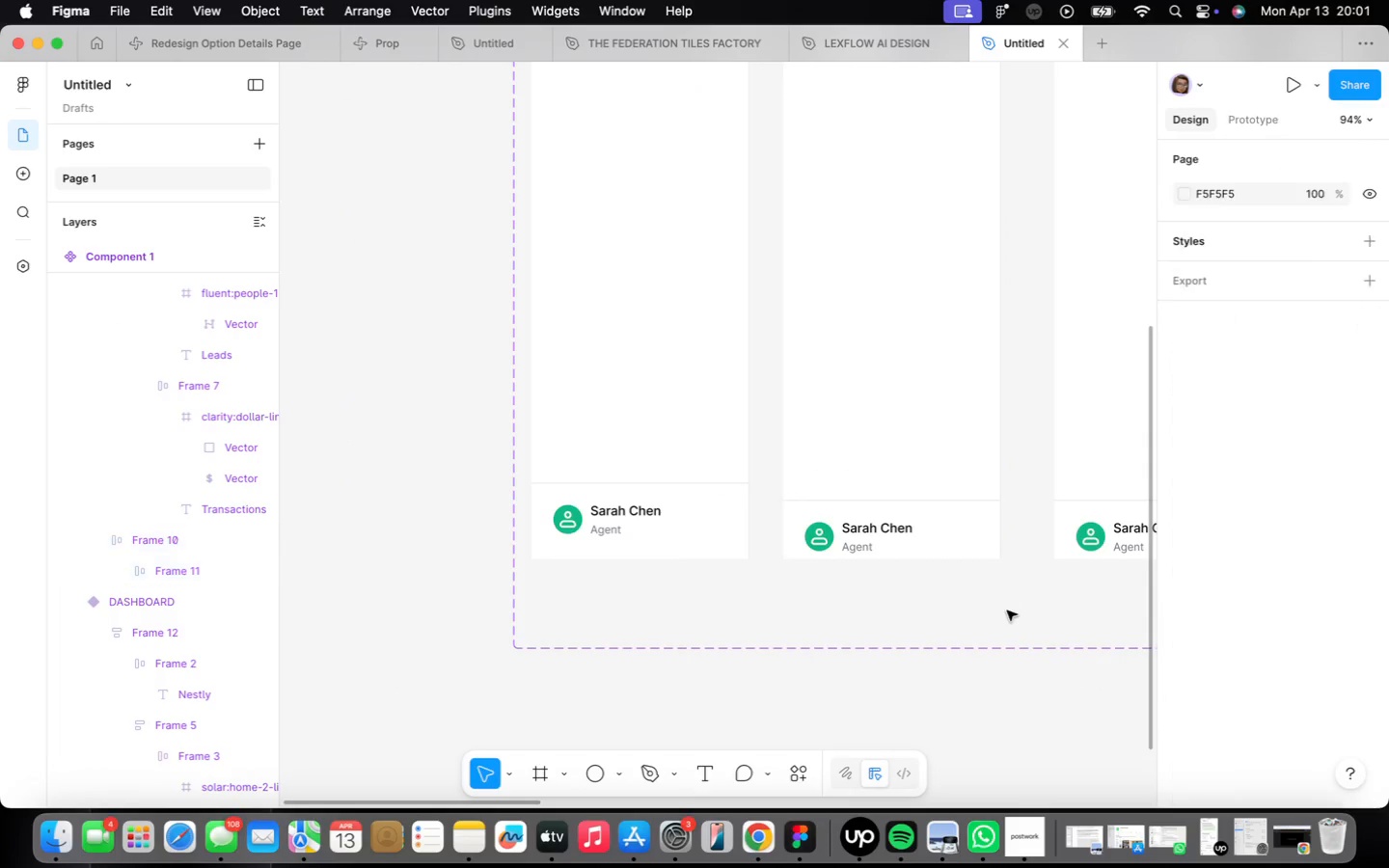 
double_click([949, 423])
 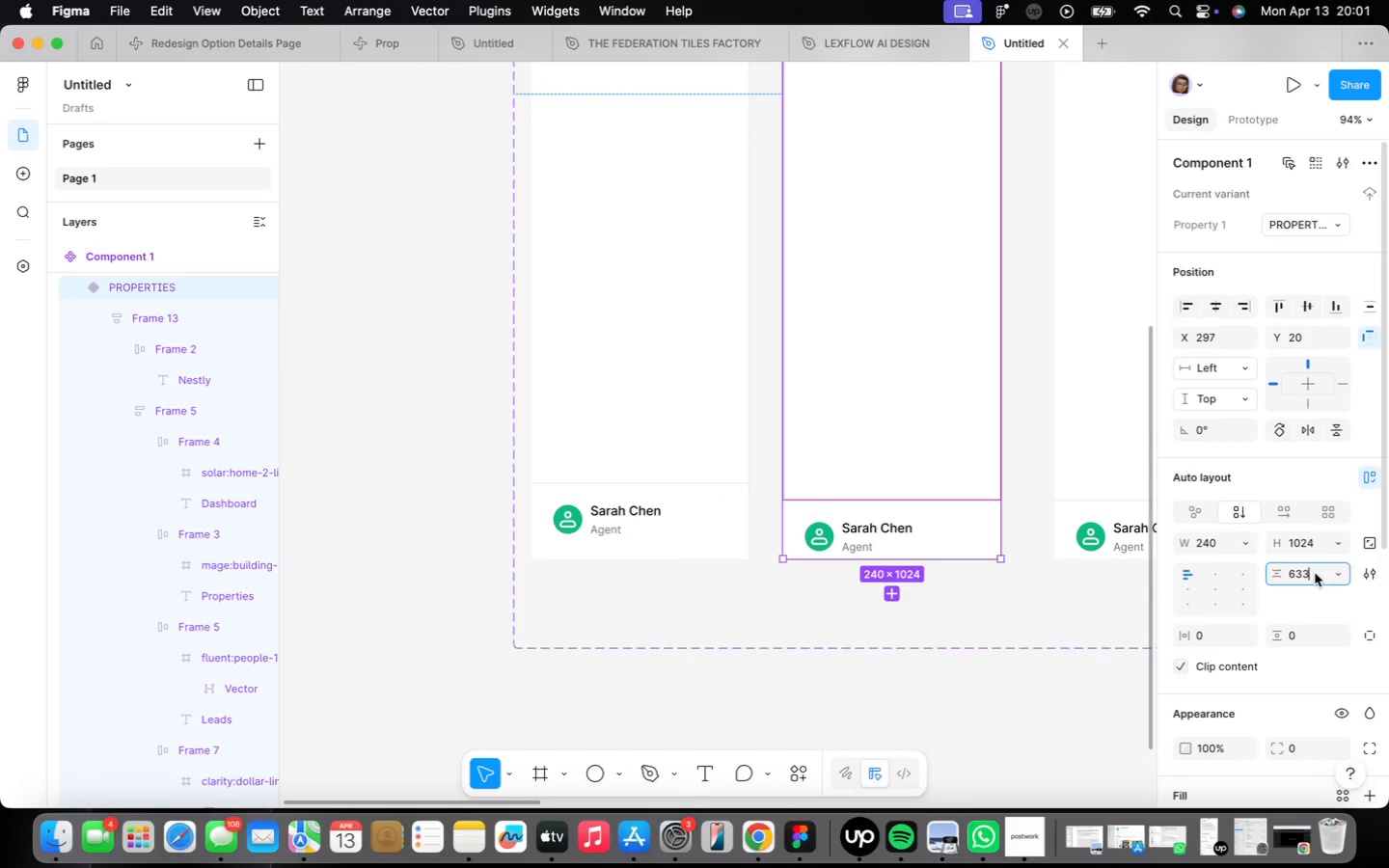 
type(614)
 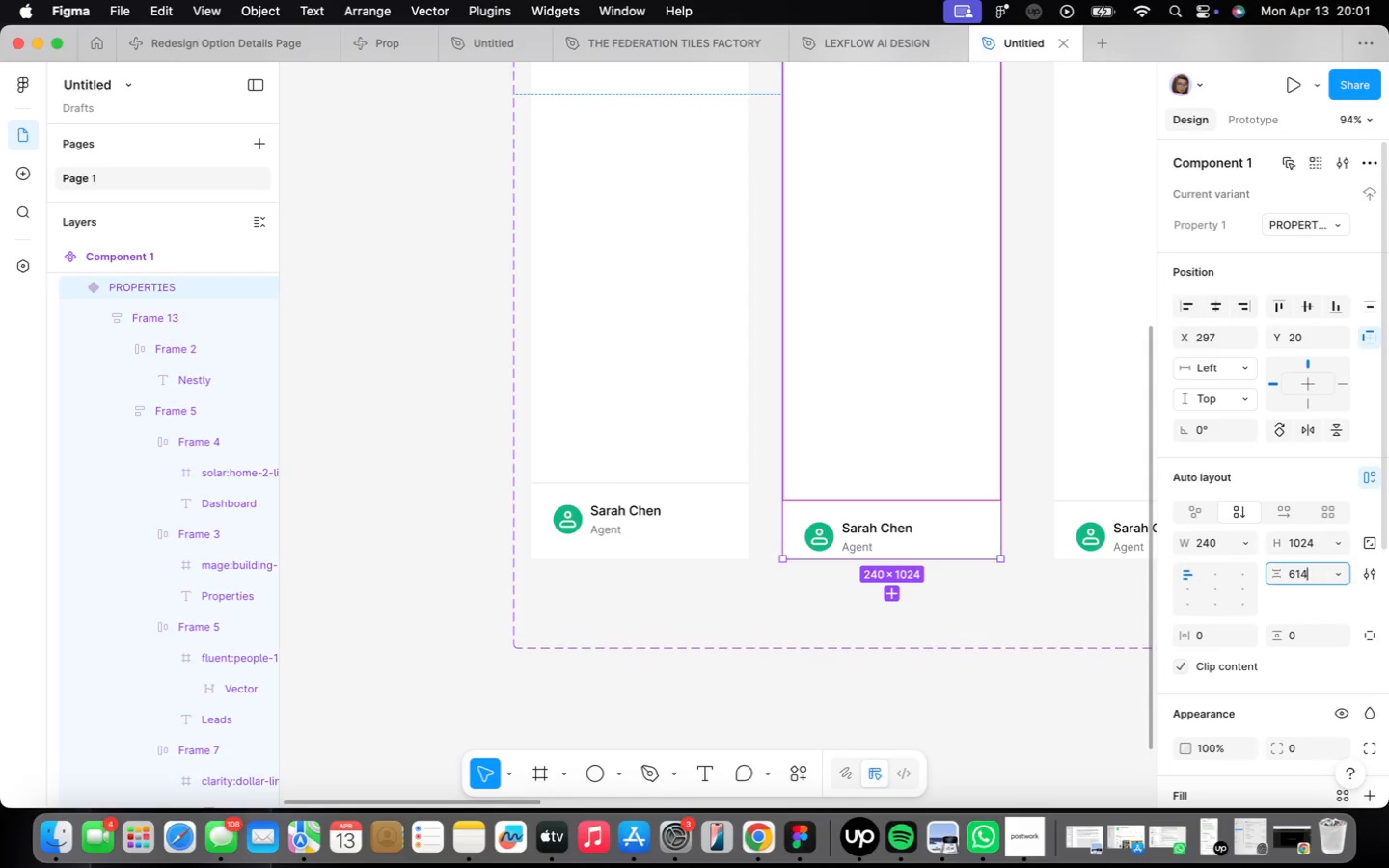 
key(Enter)
 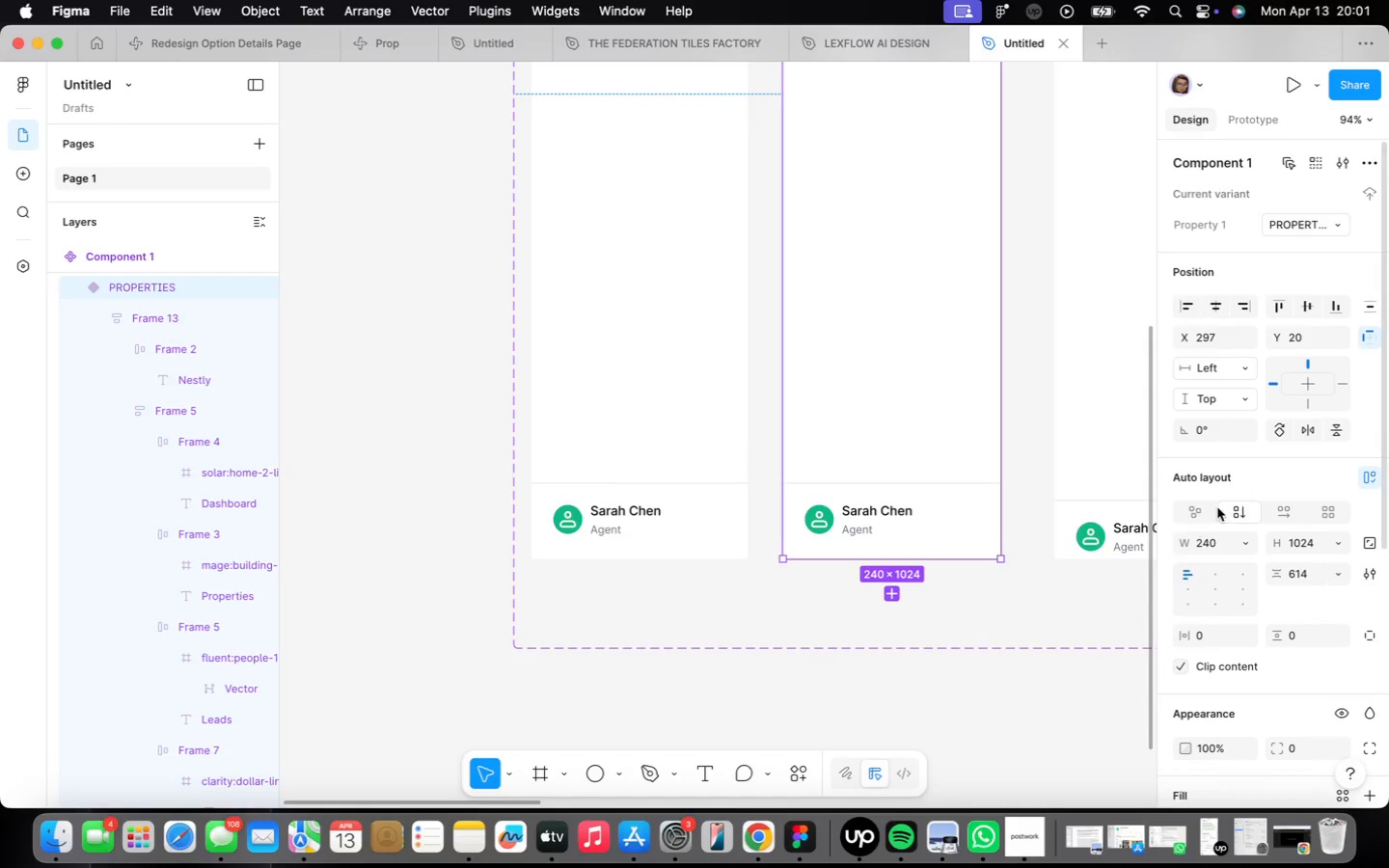 
wait(6.68)
 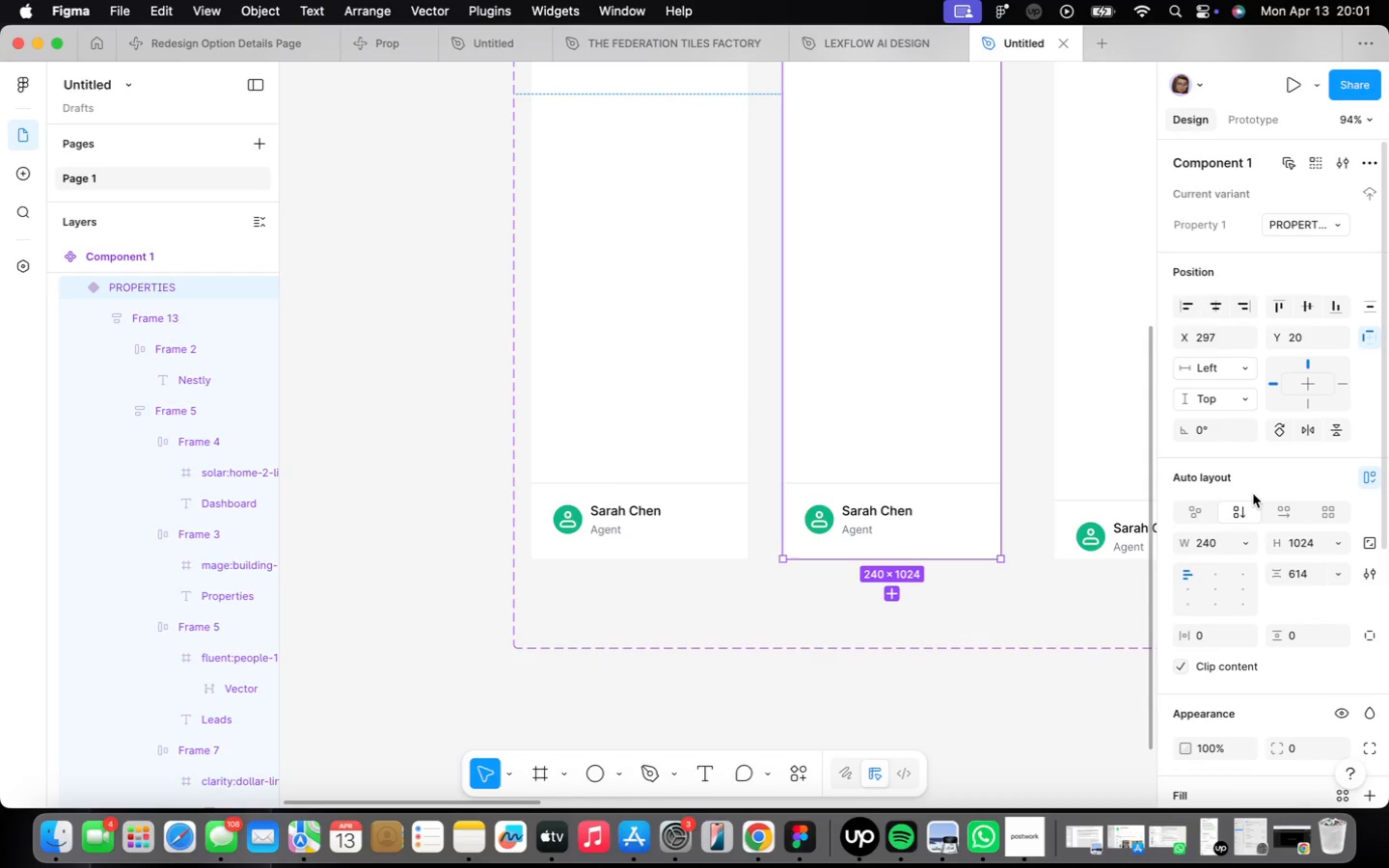 
double_click([869, 479])
 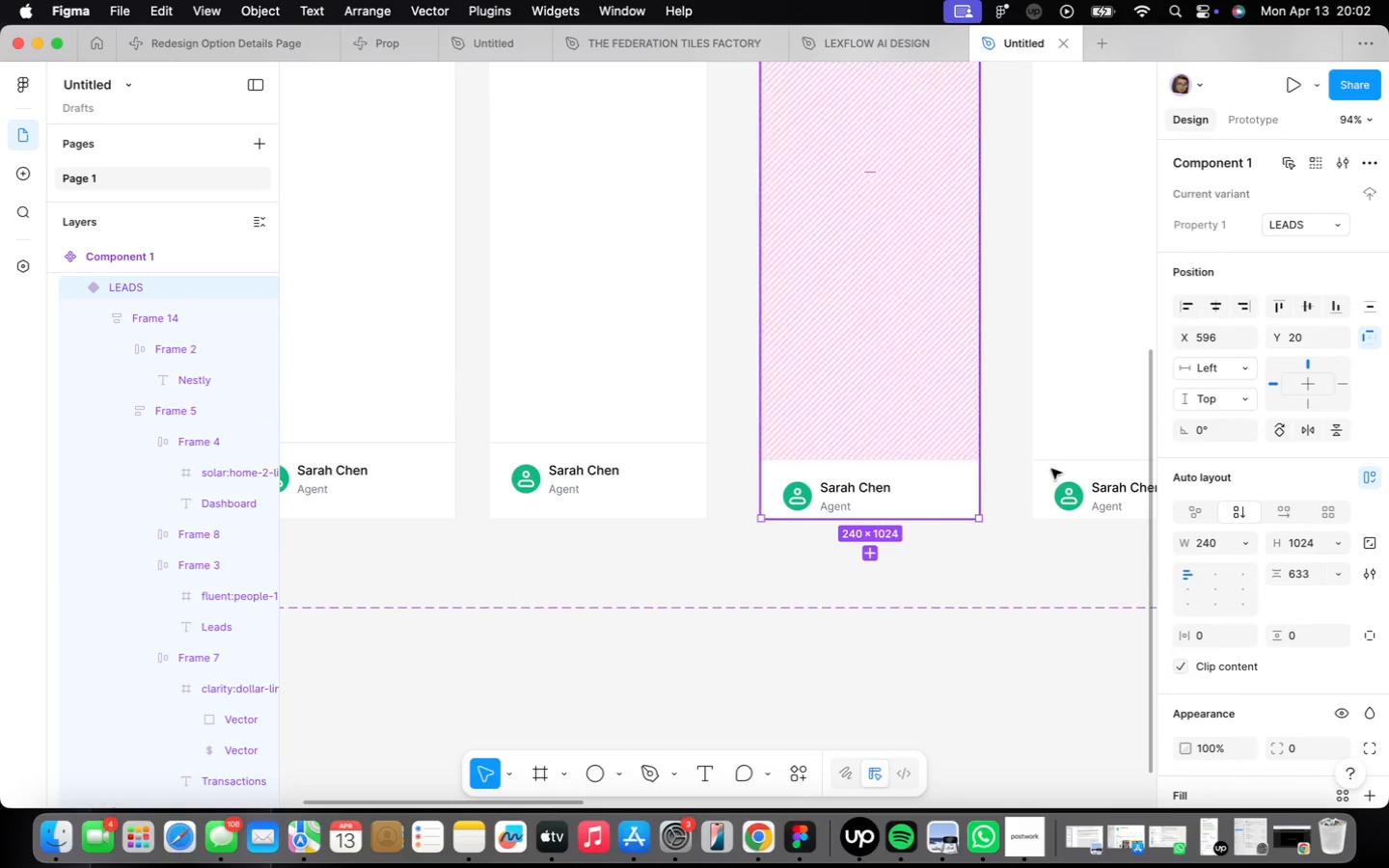 
left_click([1307, 578])
 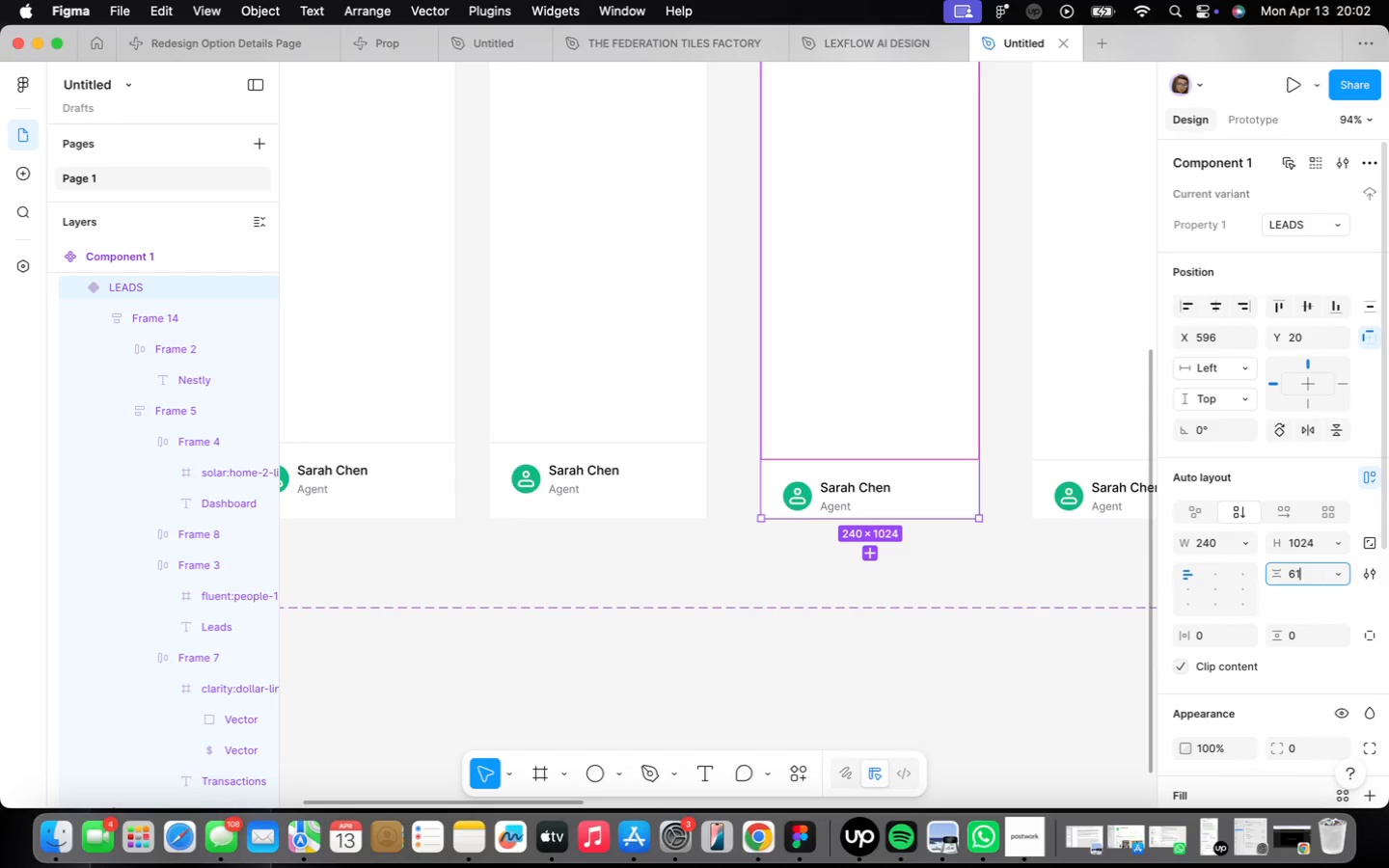 
type(614)
 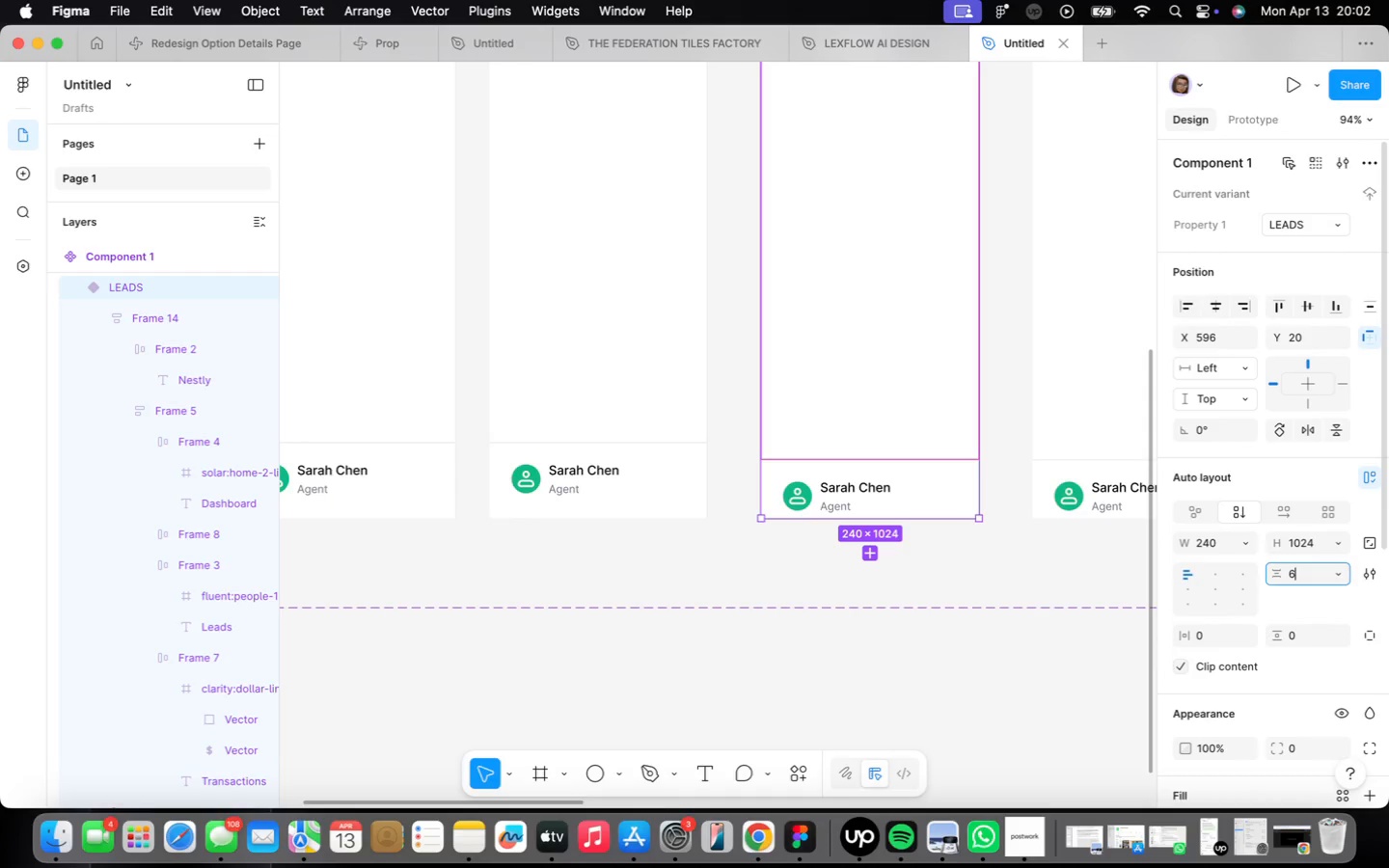 
key(Enter)
 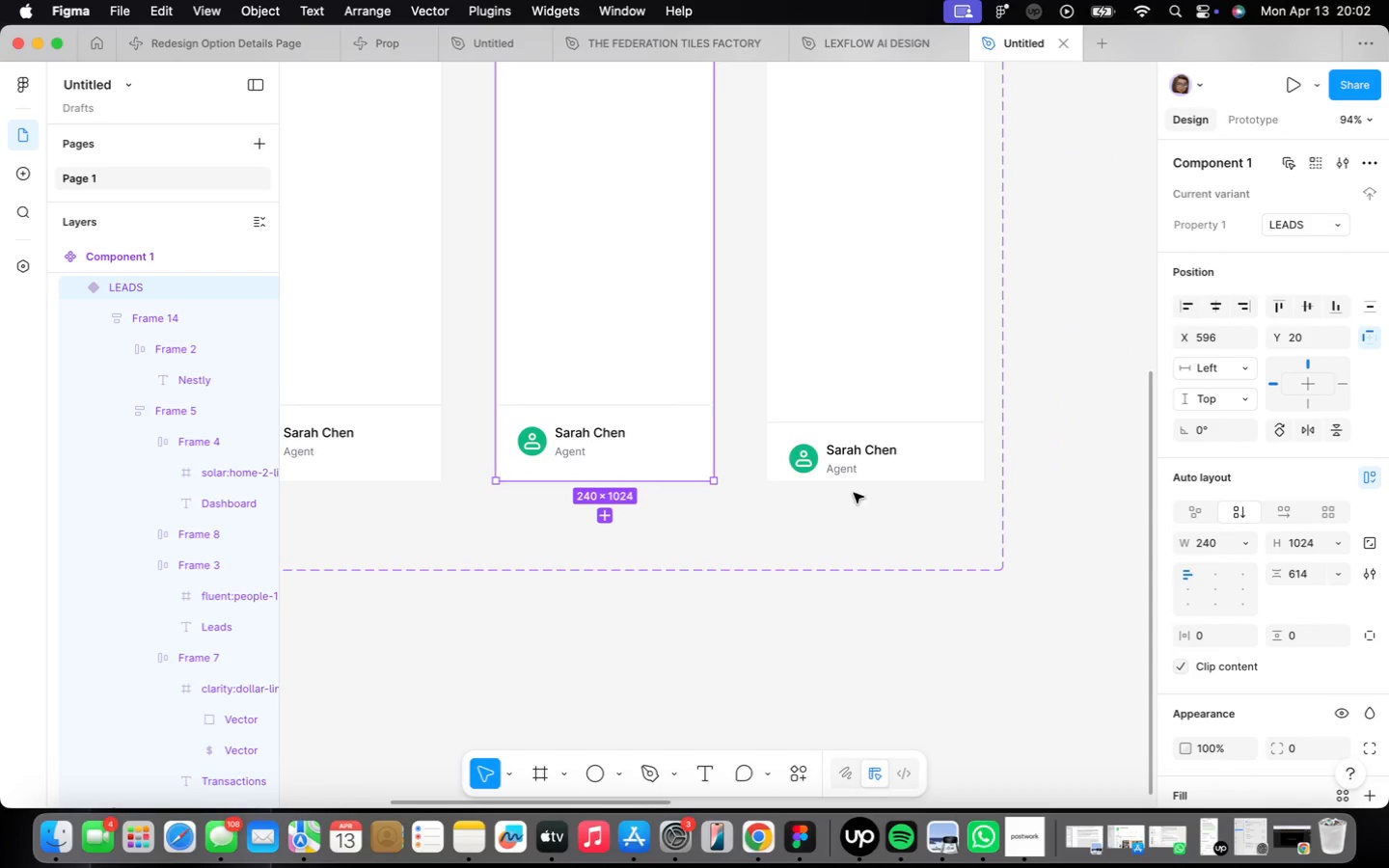 
left_click([906, 374])
 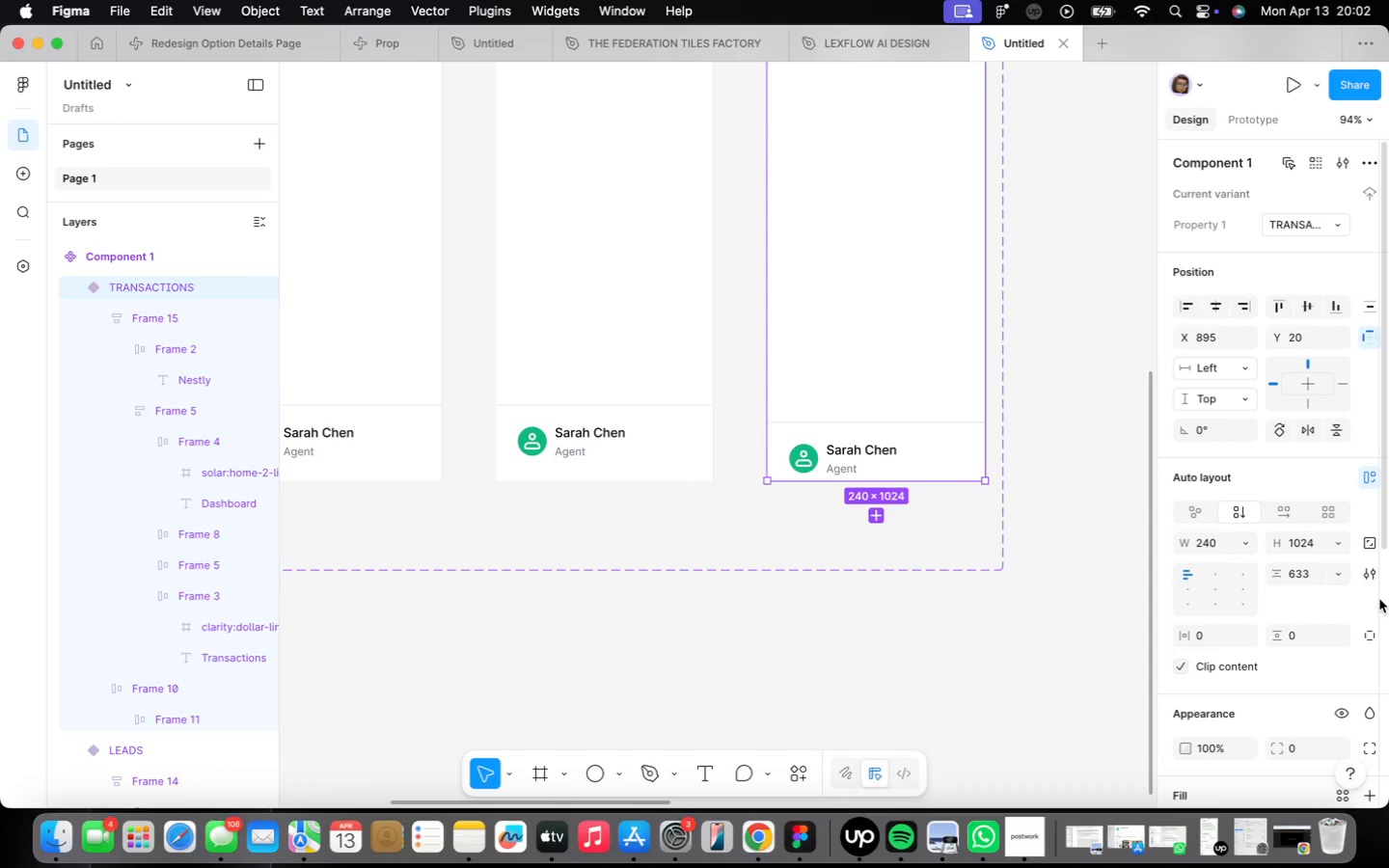 
type(614)
 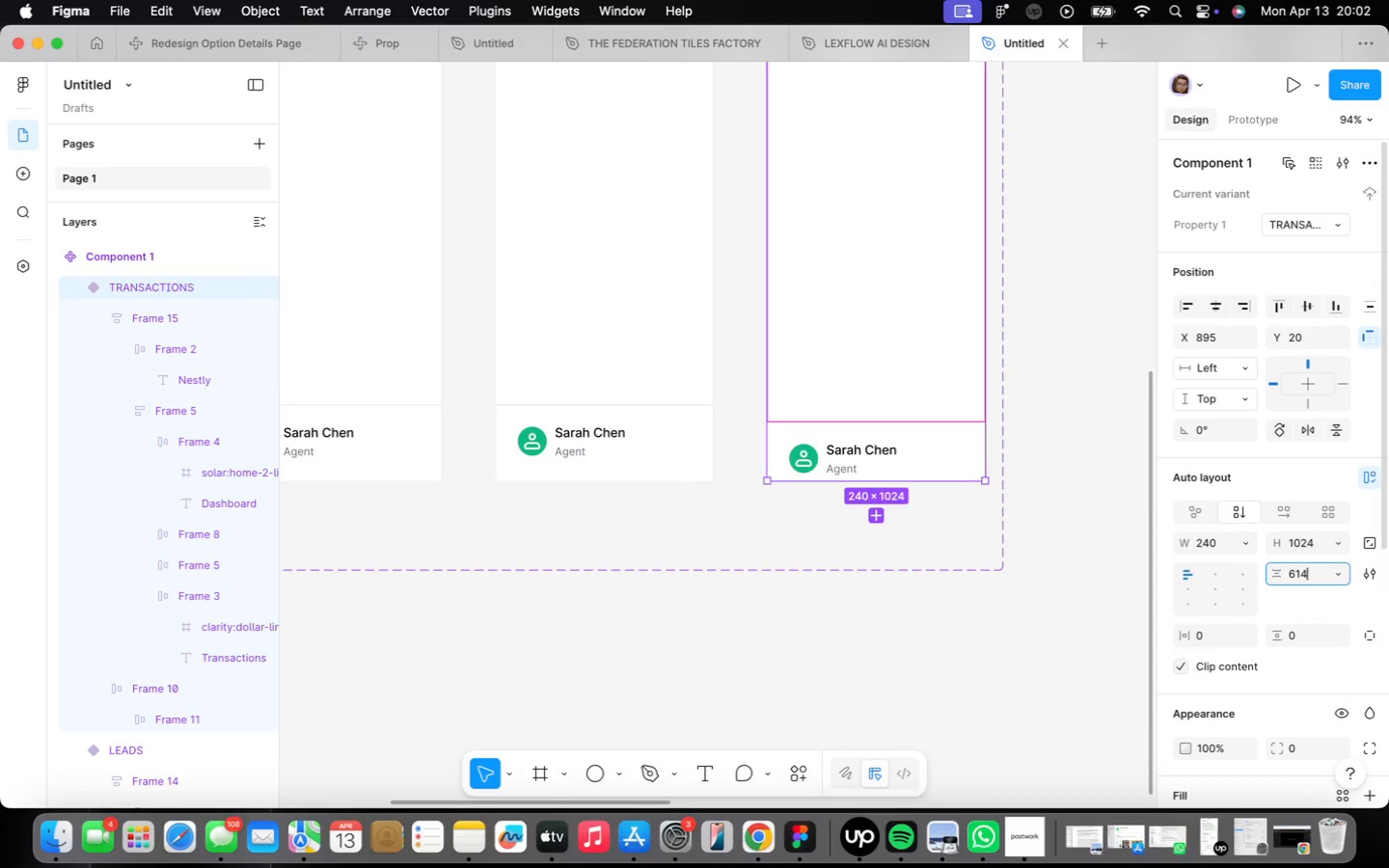 
key(Enter)
 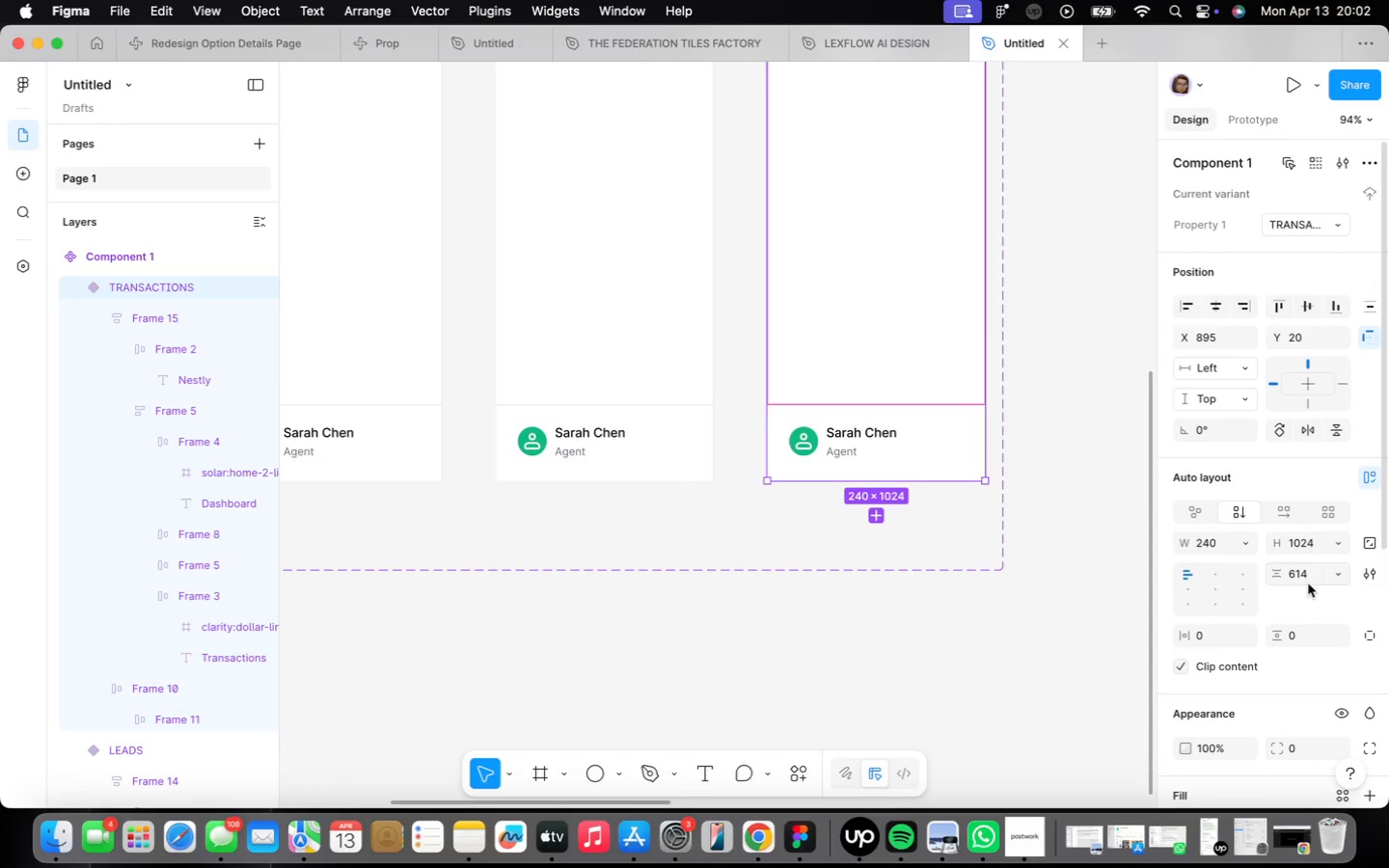 
scroll: coordinate [1103, 690], scroll_direction: down, amount: 13.0
 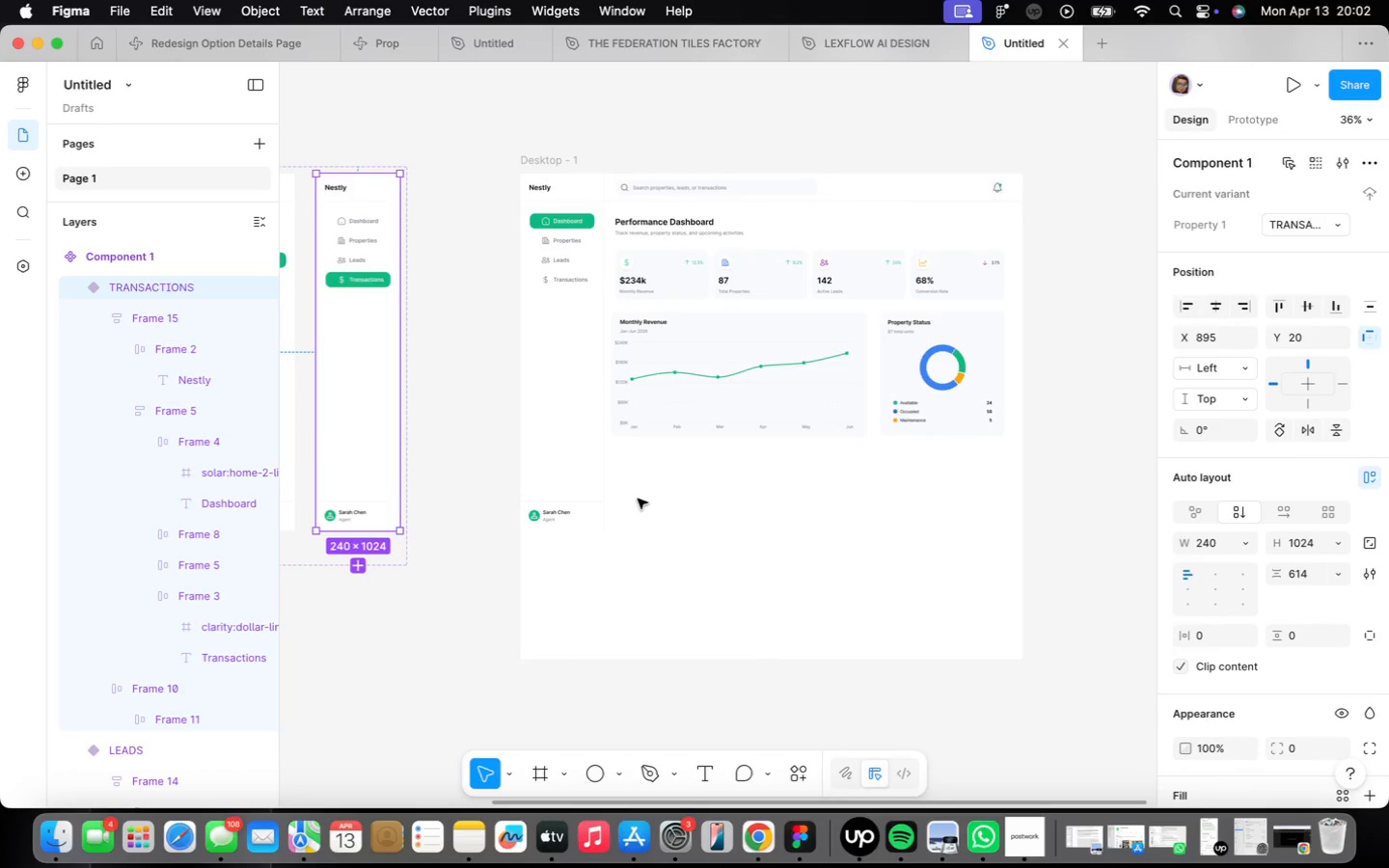 
wait(12.39)
 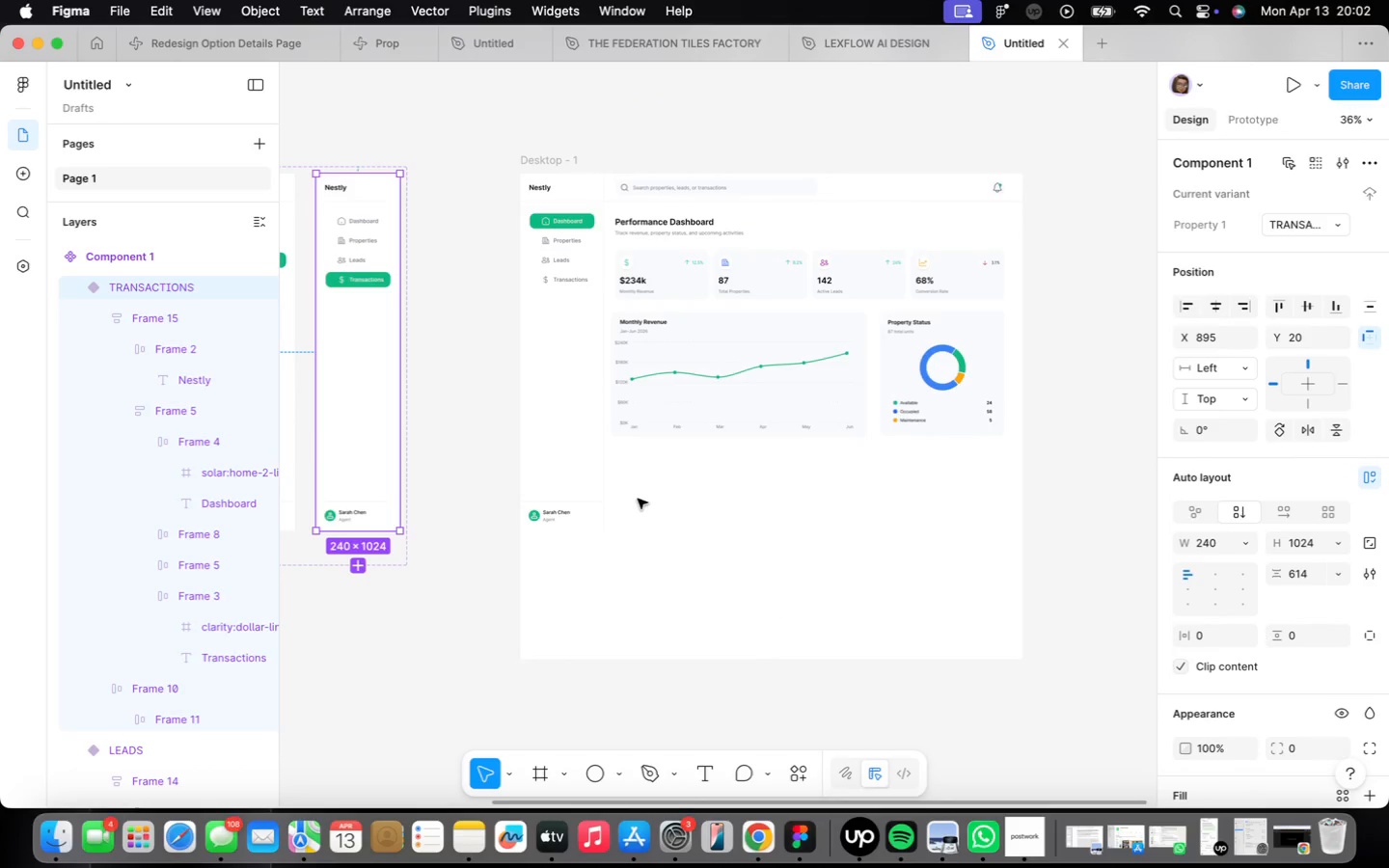 
key(F)
 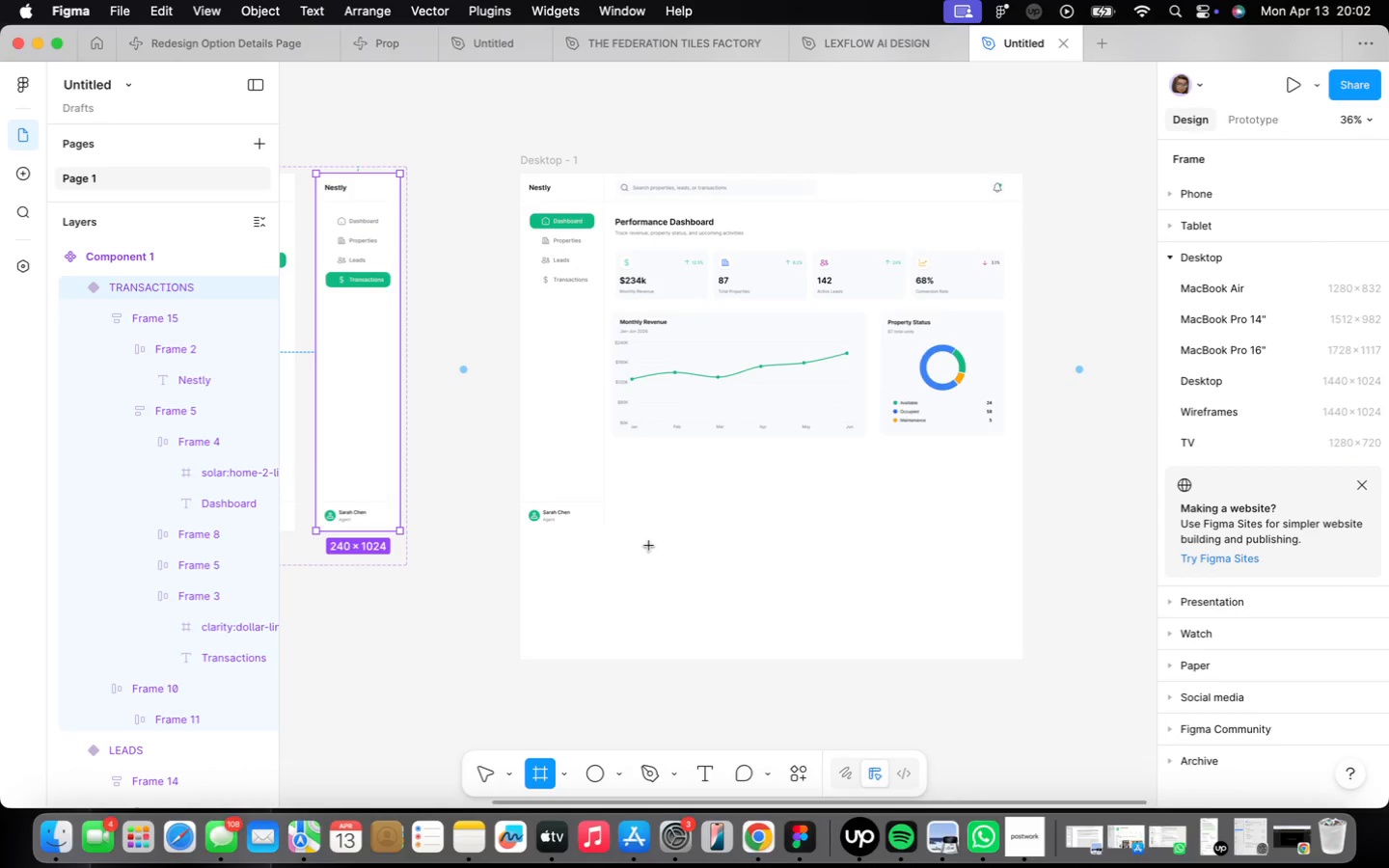 
left_click_drag(start_coordinate=[618, 460], to_coordinate=[811, 638])
 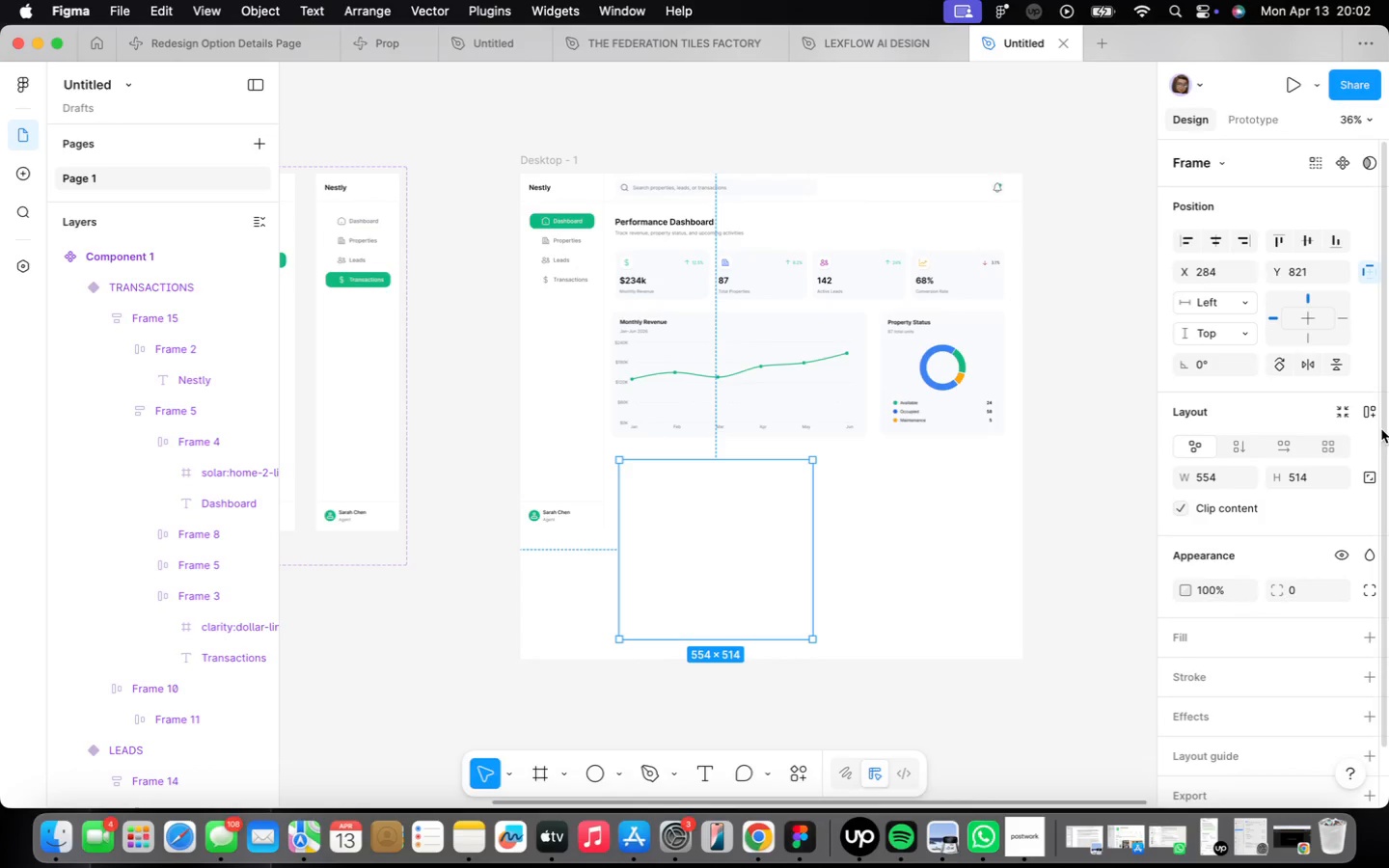 
left_click([1216, 479])
 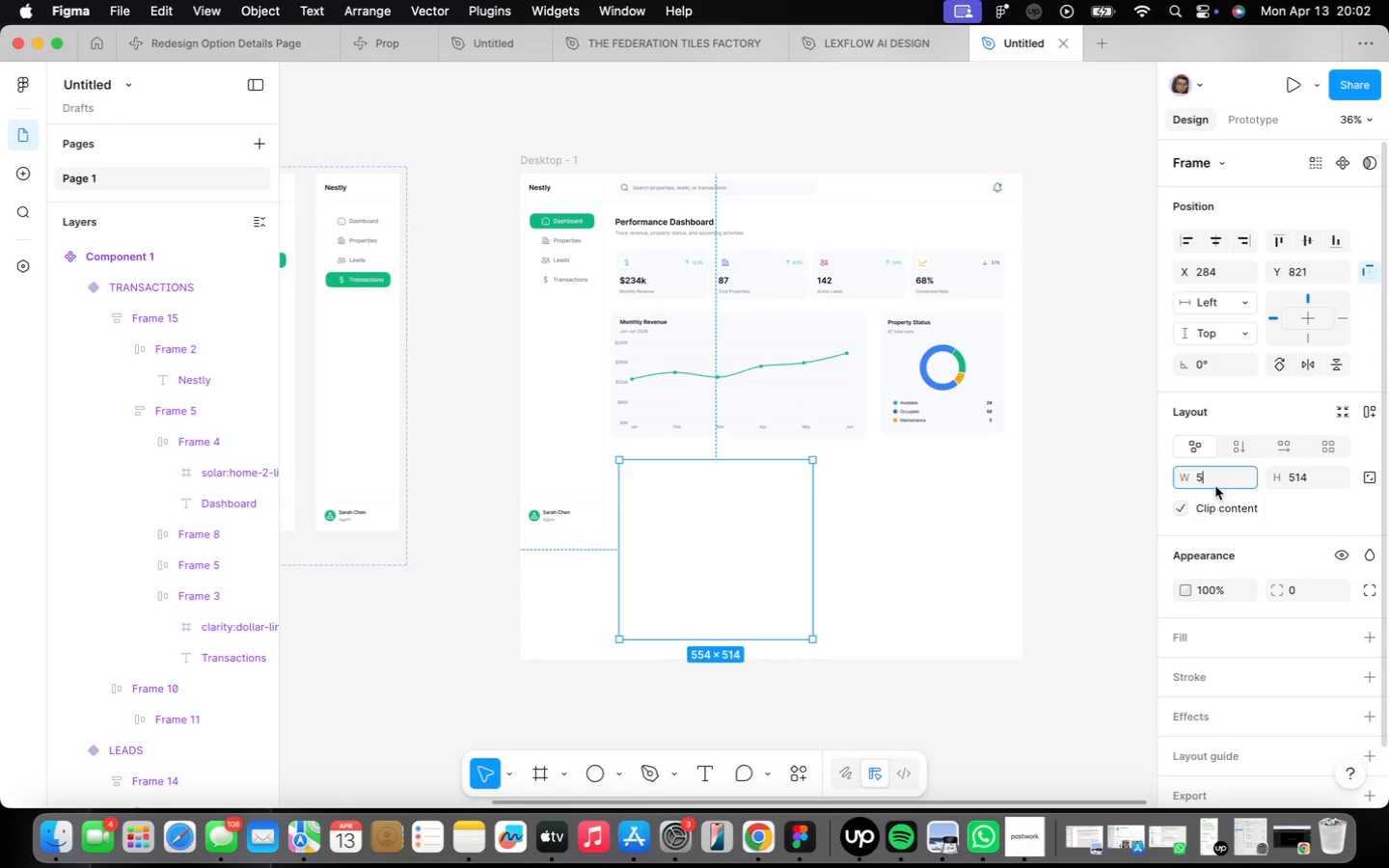 
type(54)
 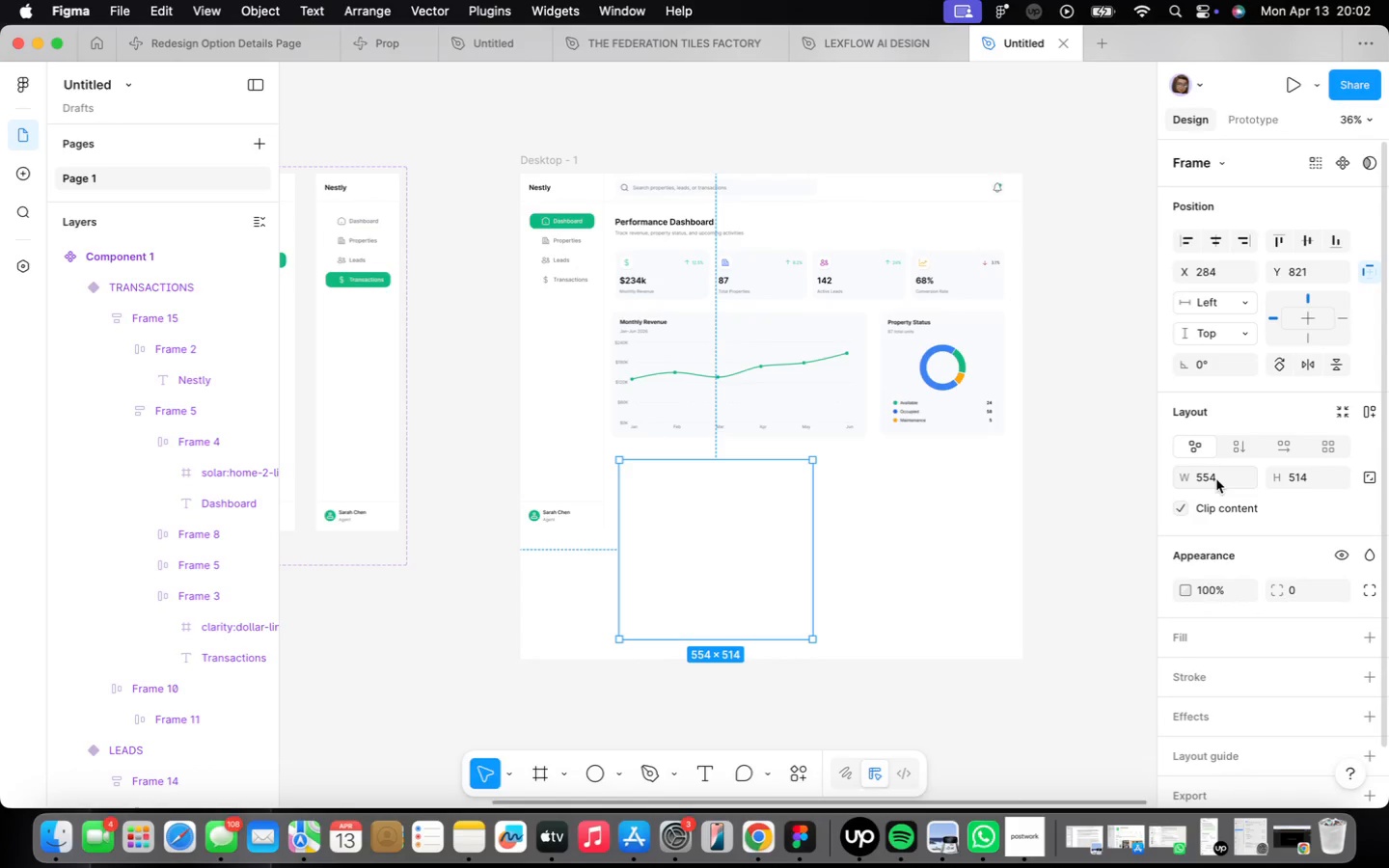 
key(5)
 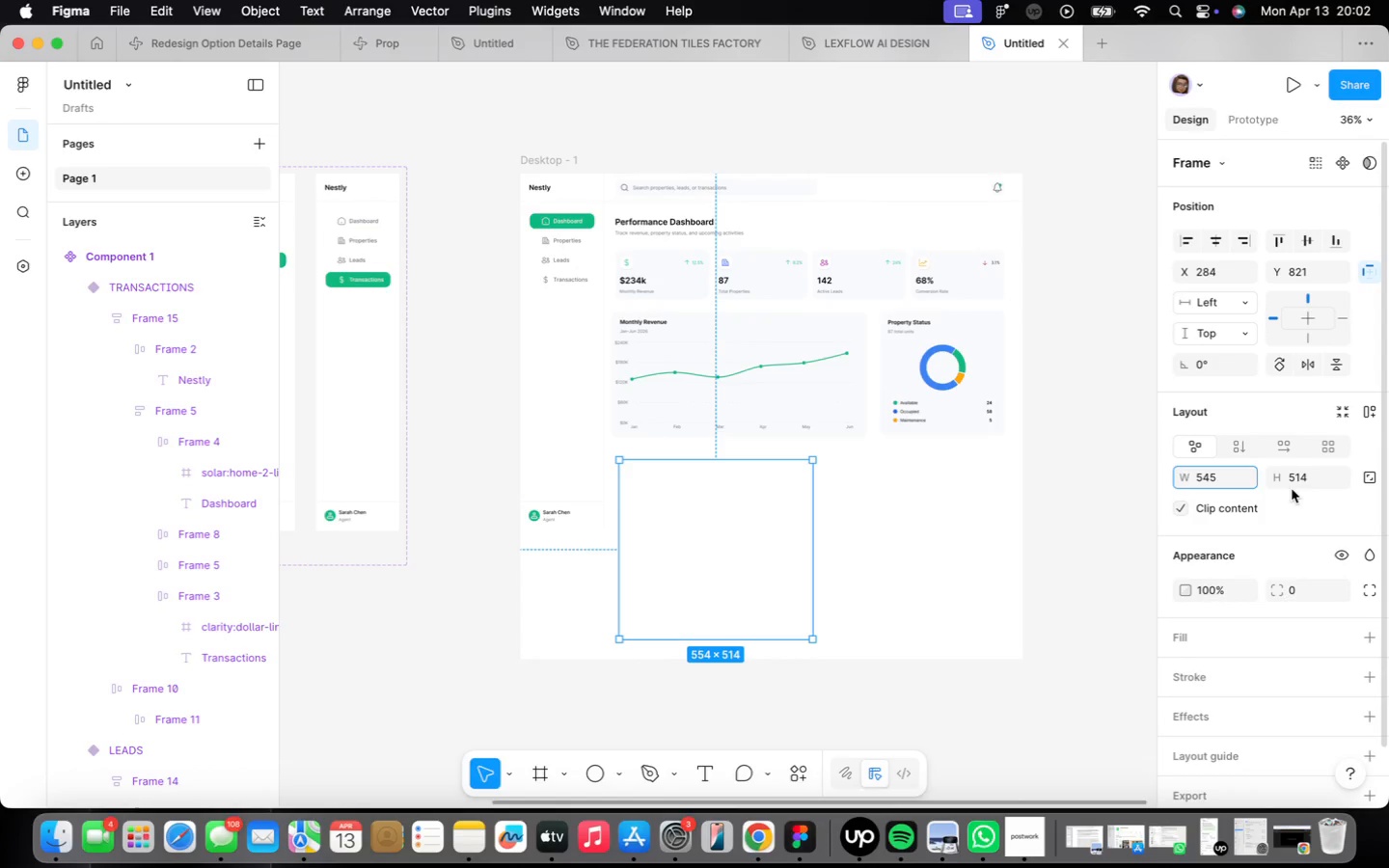 
left_click([1303, 475])
 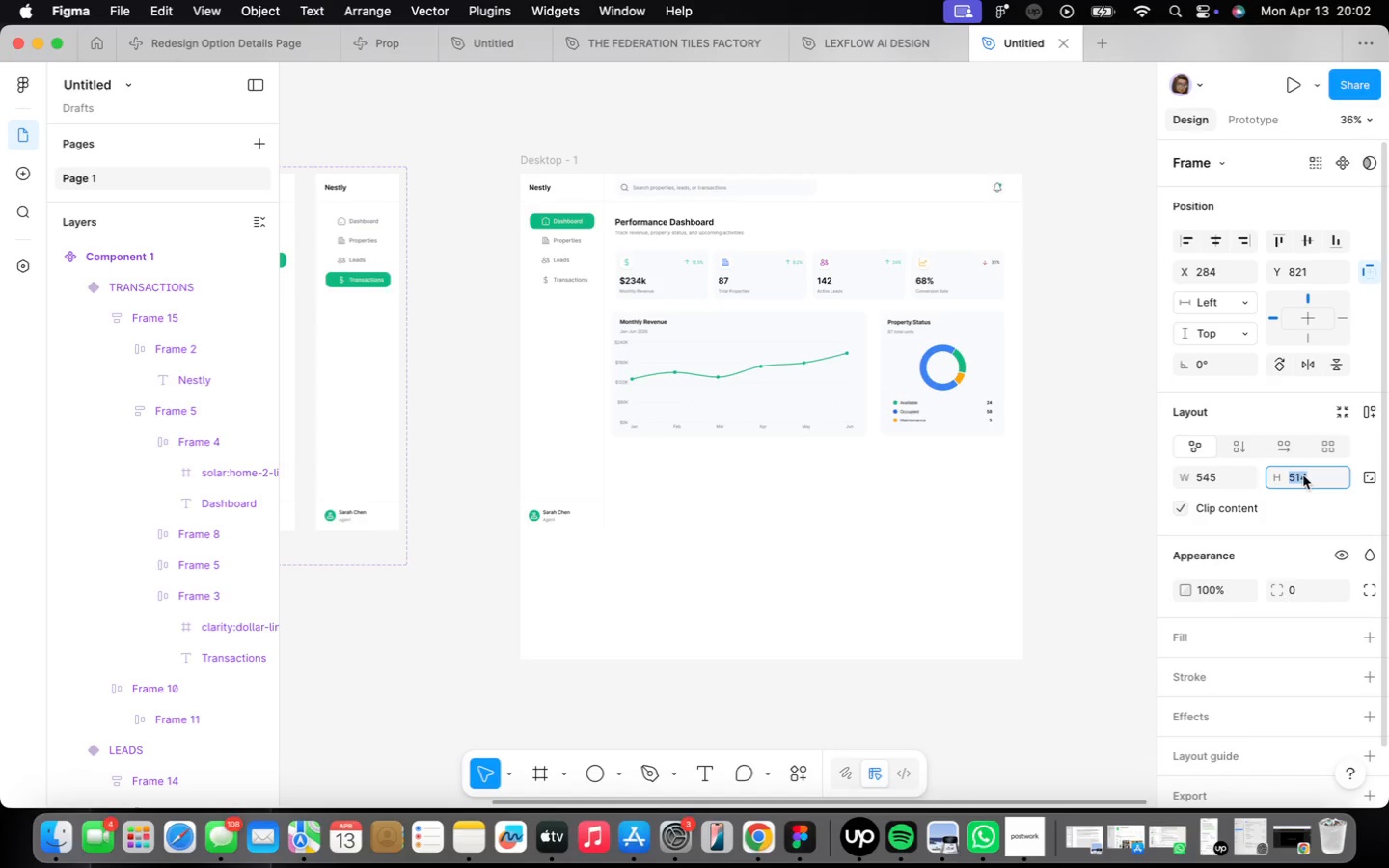 
type(548)
 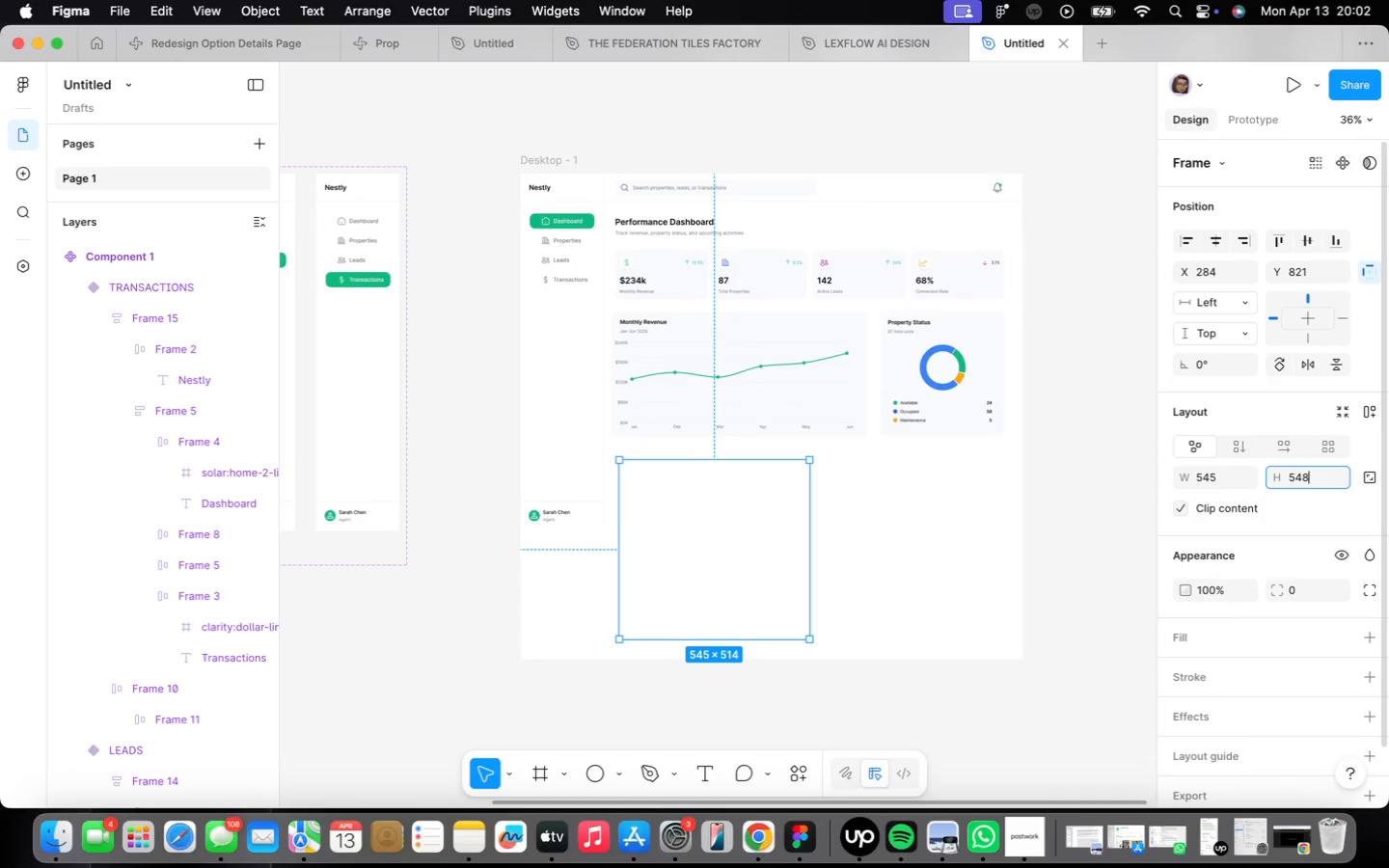 
key(Enter)
 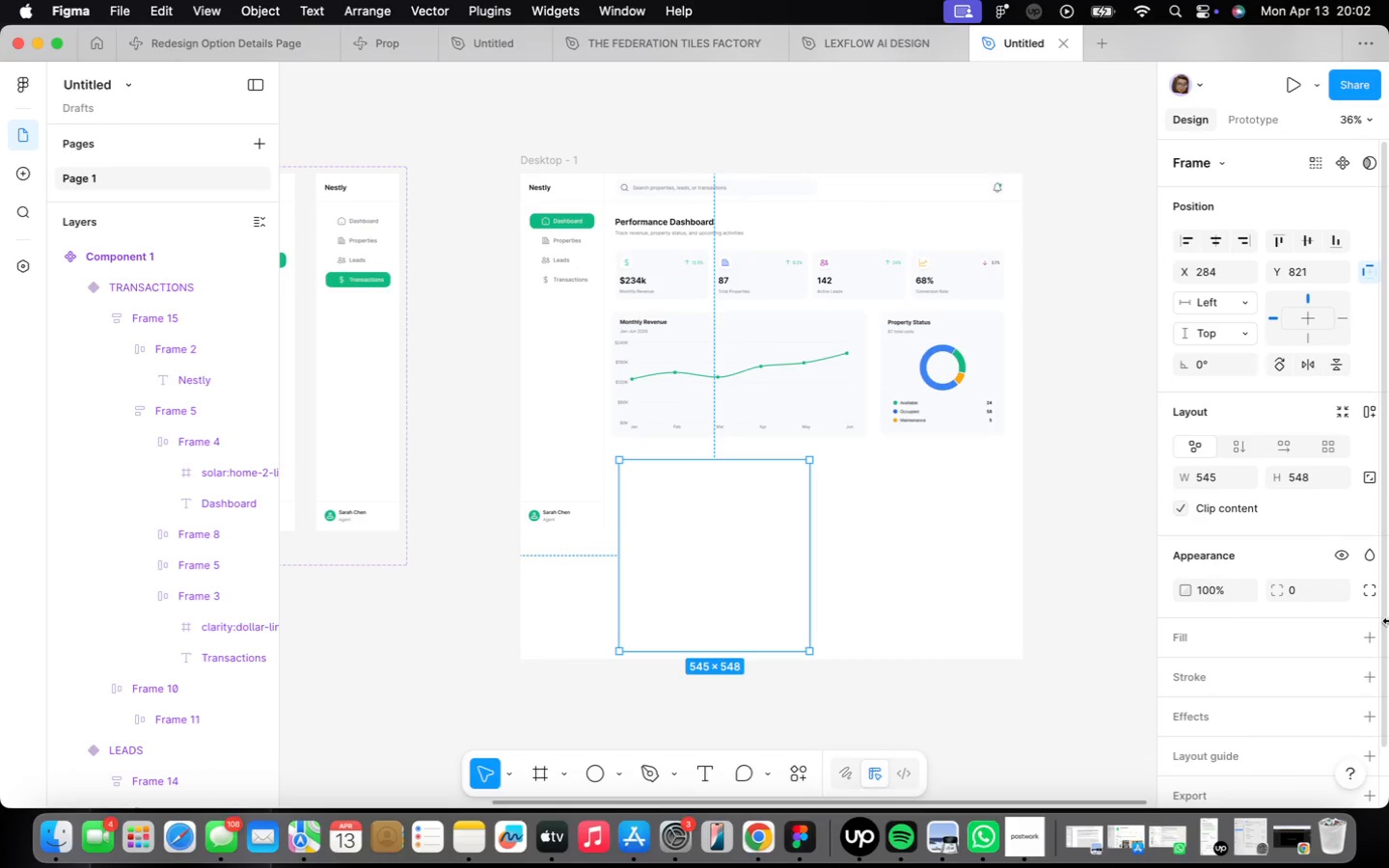 
type(16)
 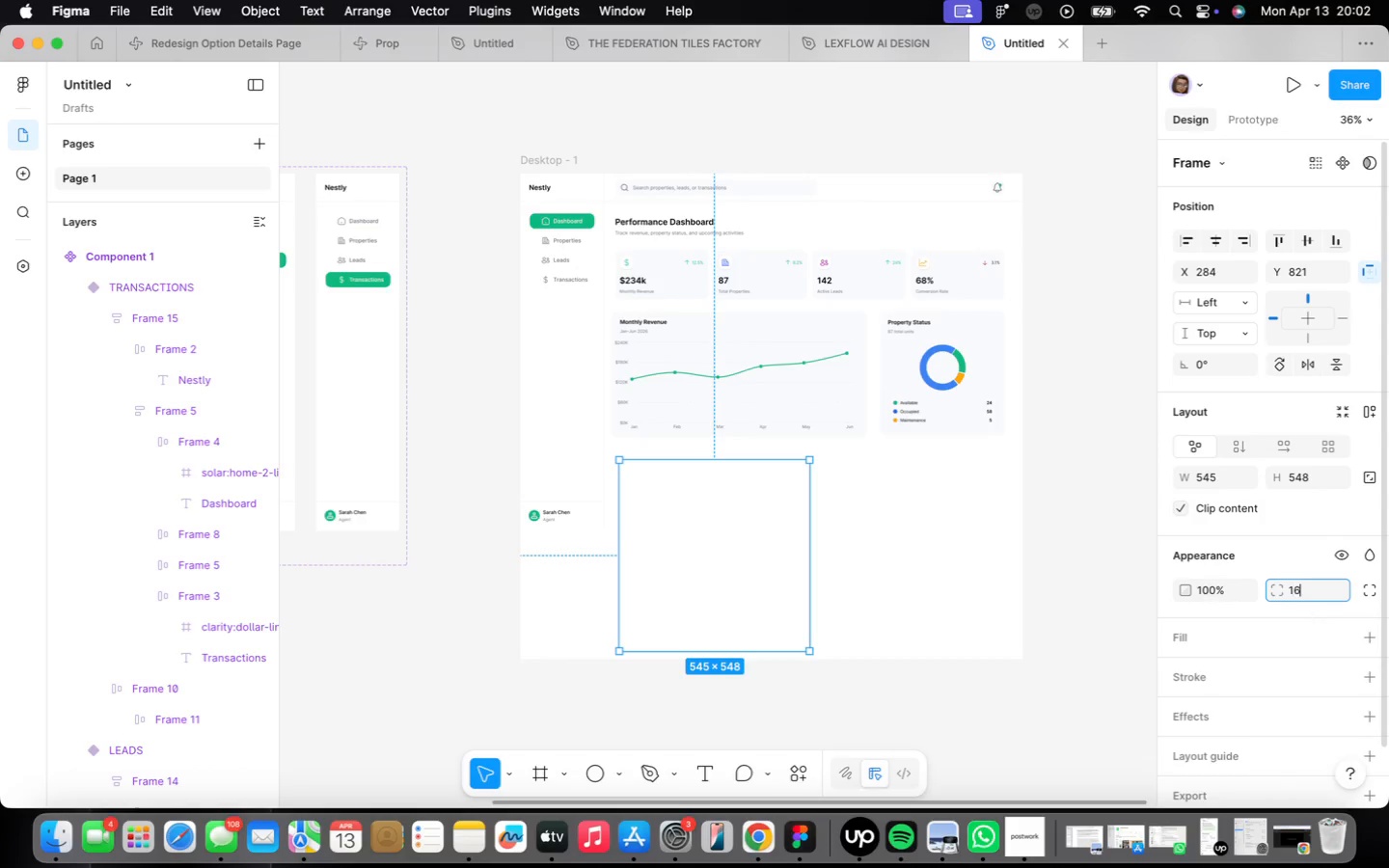 
key(Enter)
 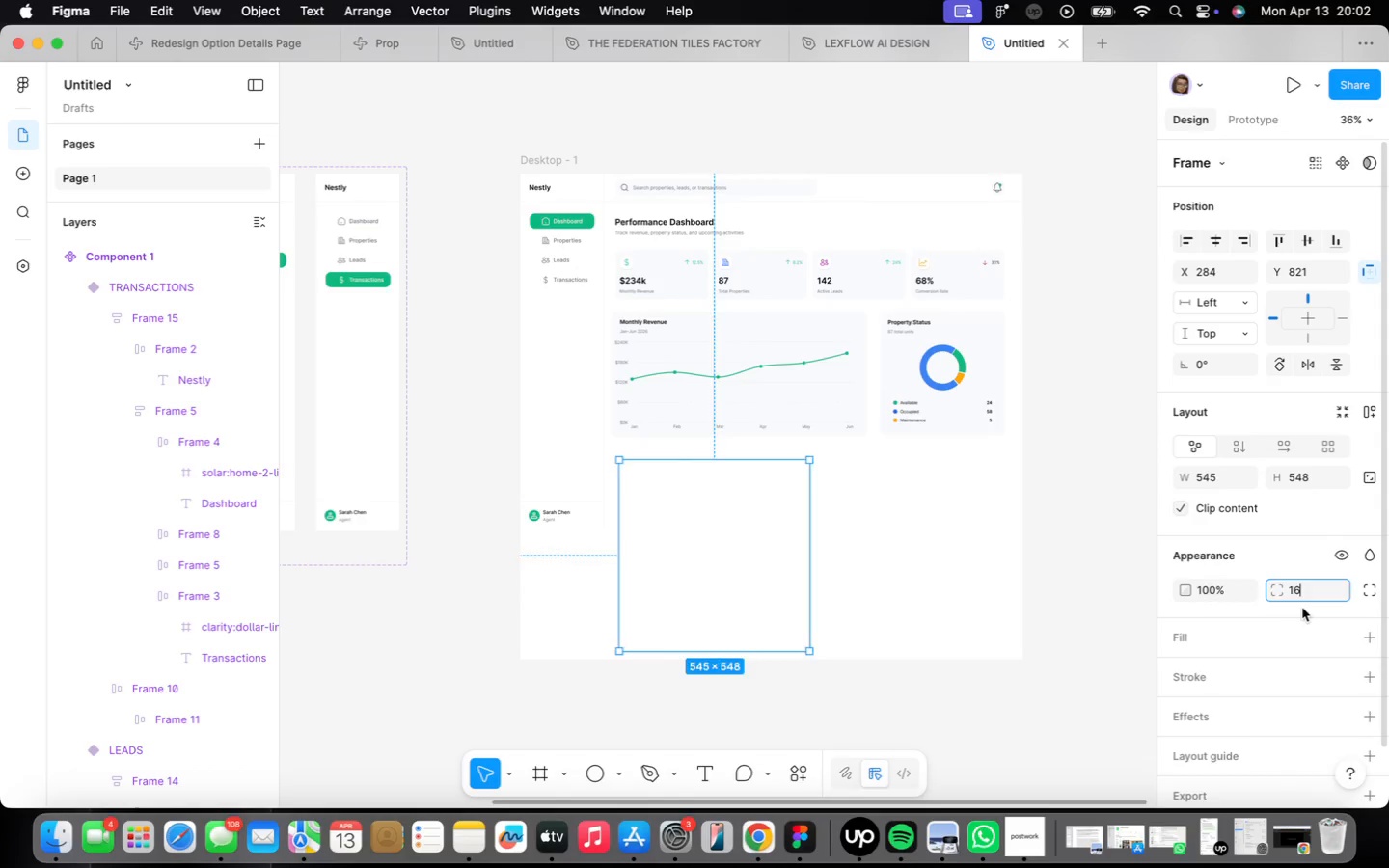 
scroll: coordinate [723, 575], scroll_direction: up, amount: 2.0
 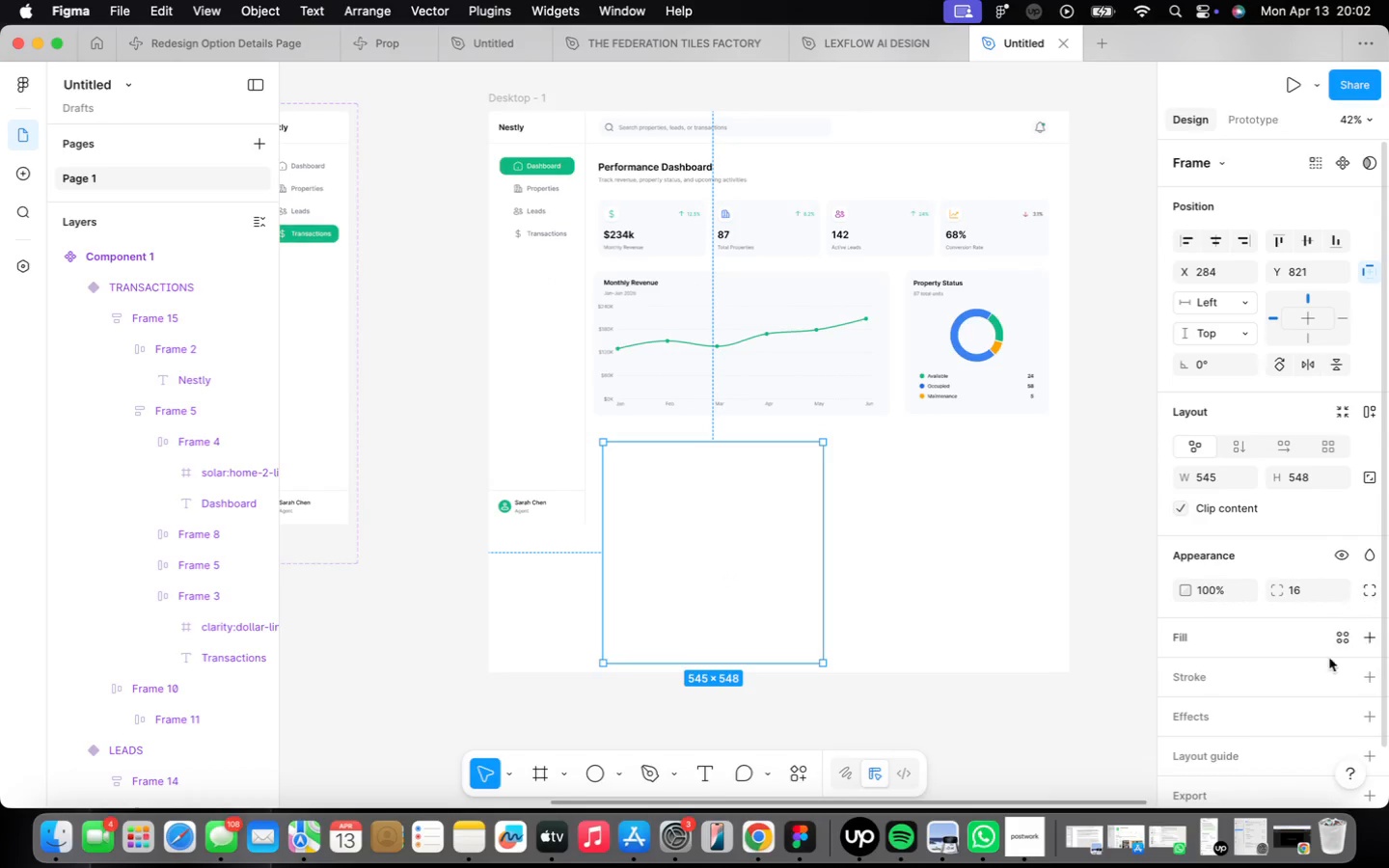 
left_click([1341, 638])
 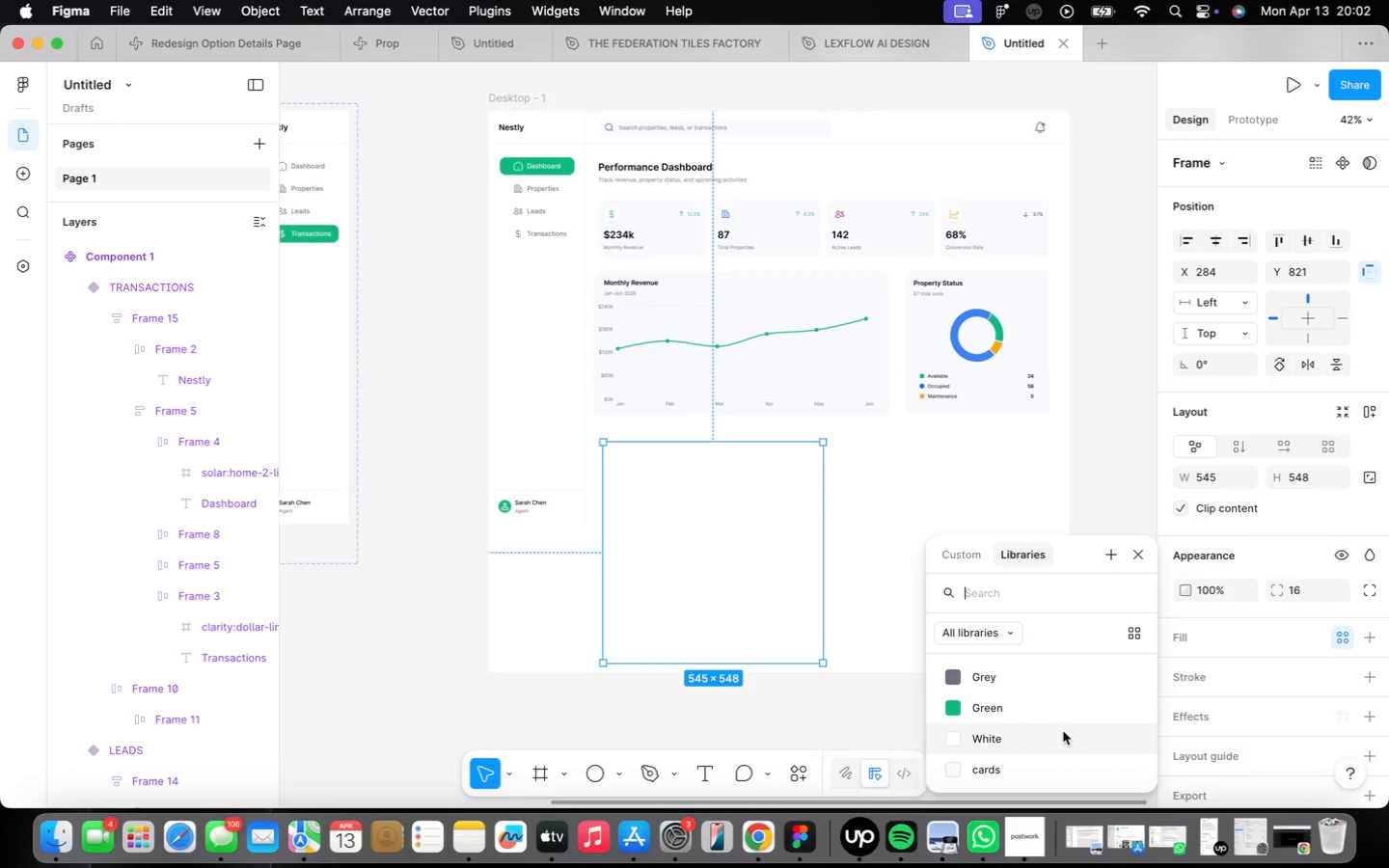 
left_click([997, 762])
 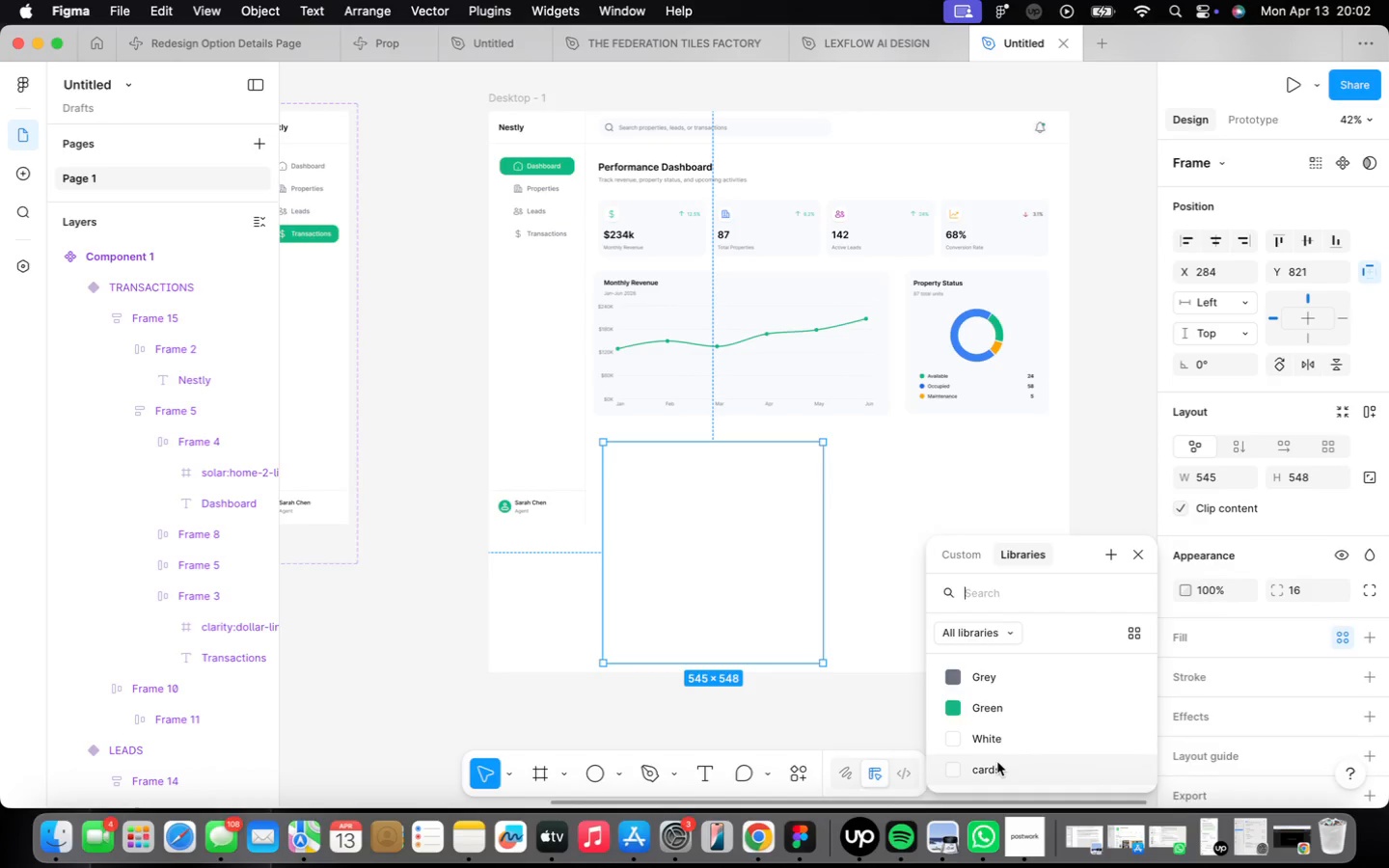 
left_click_drag(start_coordinate=[709, 596], to_coordinate=[705, 542])
 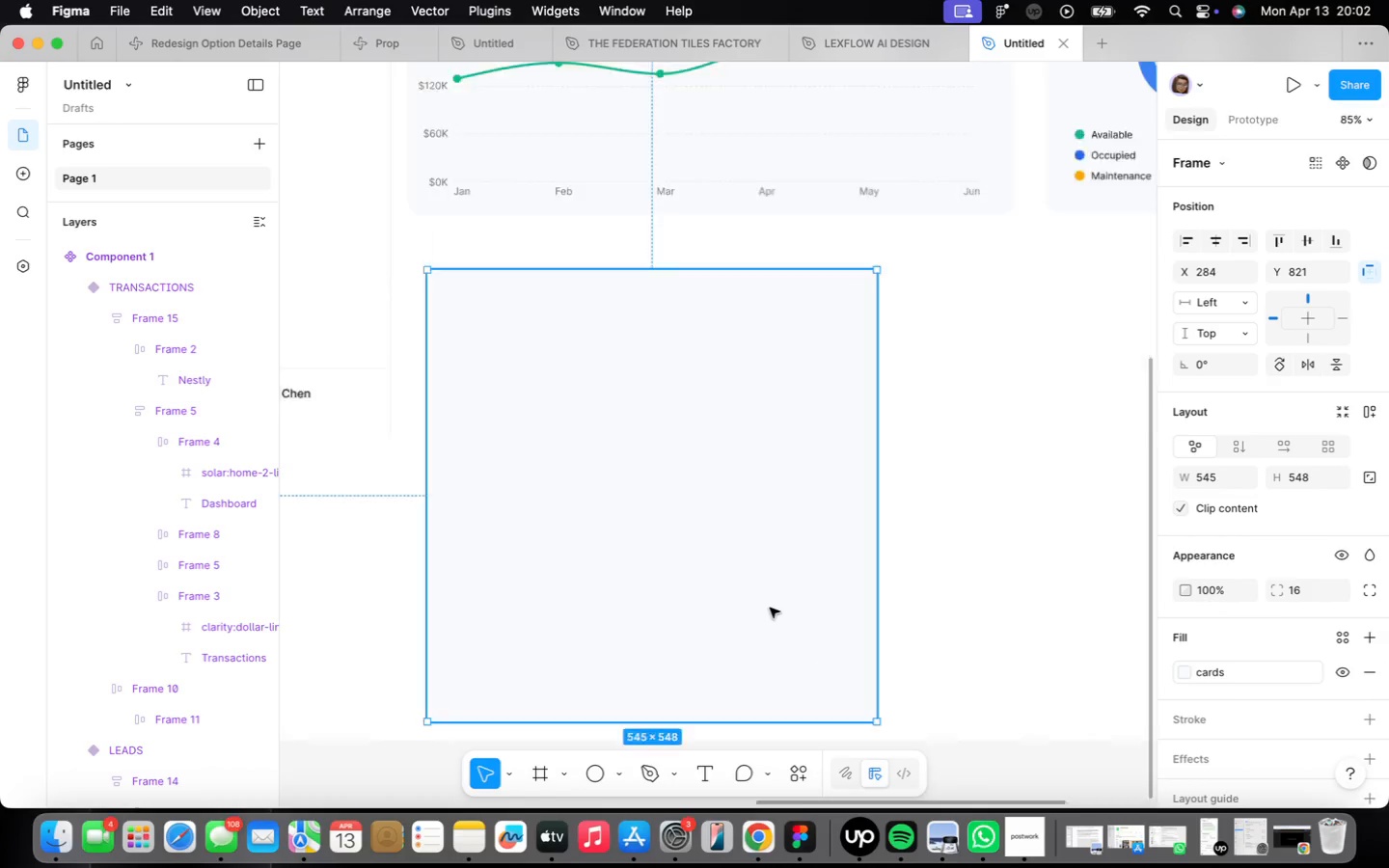 
scroll: coordinate [771, 608], scroll_direction: up, amount: 15.0
 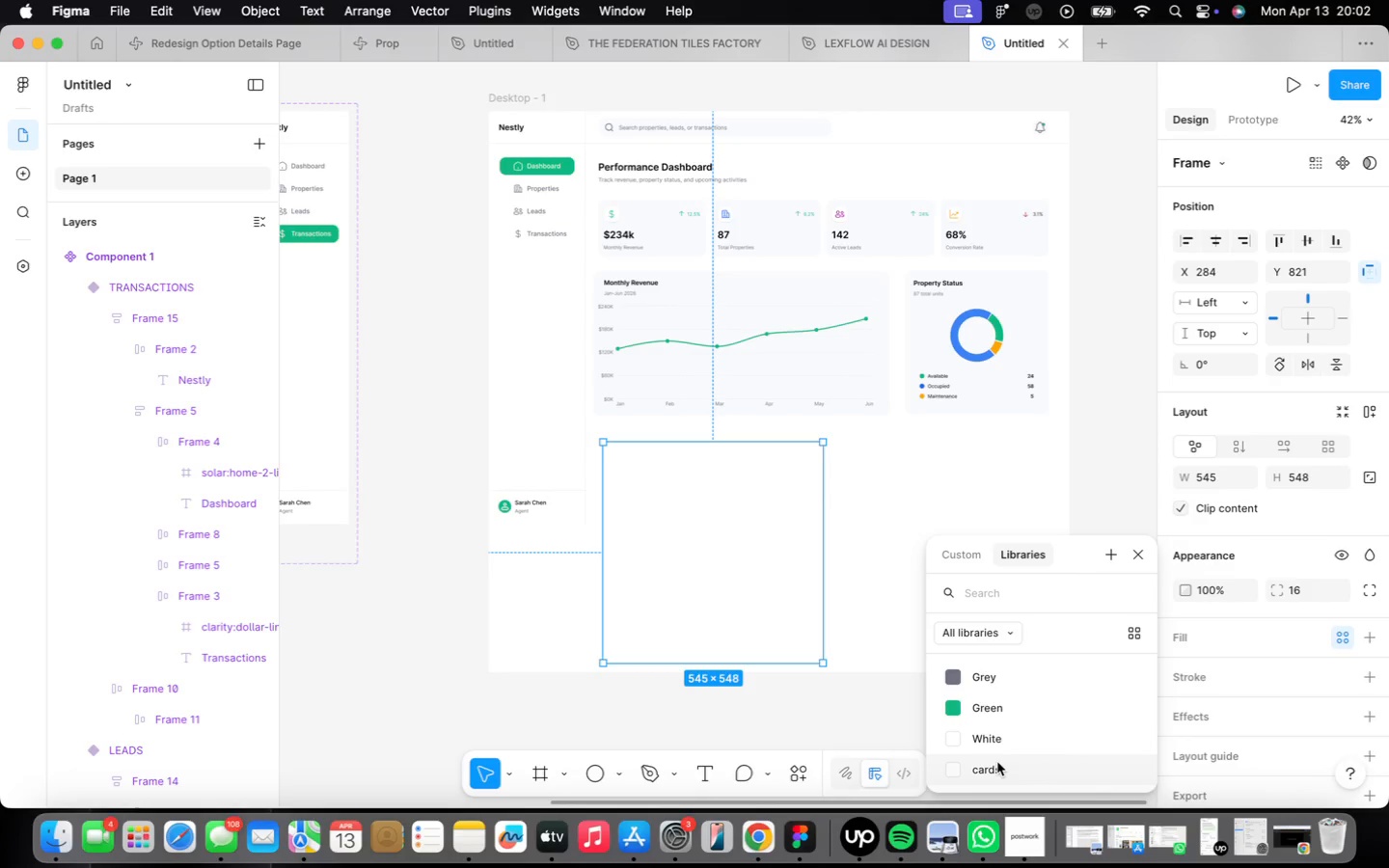 
left_click_drag(start_coordinate=[709, 547], to_coordinate=[693, 549])
 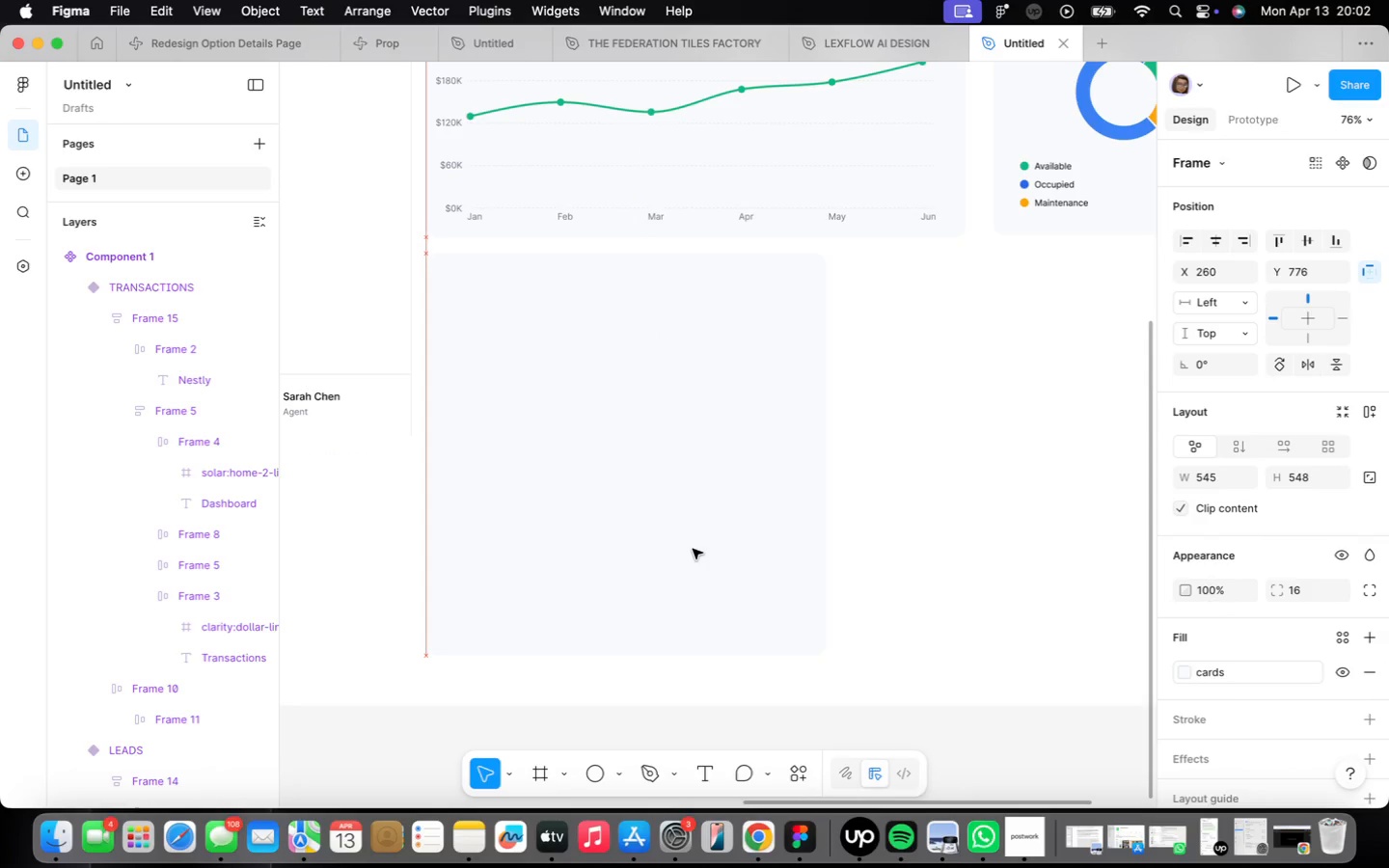 
scroll: coordinate [1013, 656], scroll_direction: down, amount: 13.0
 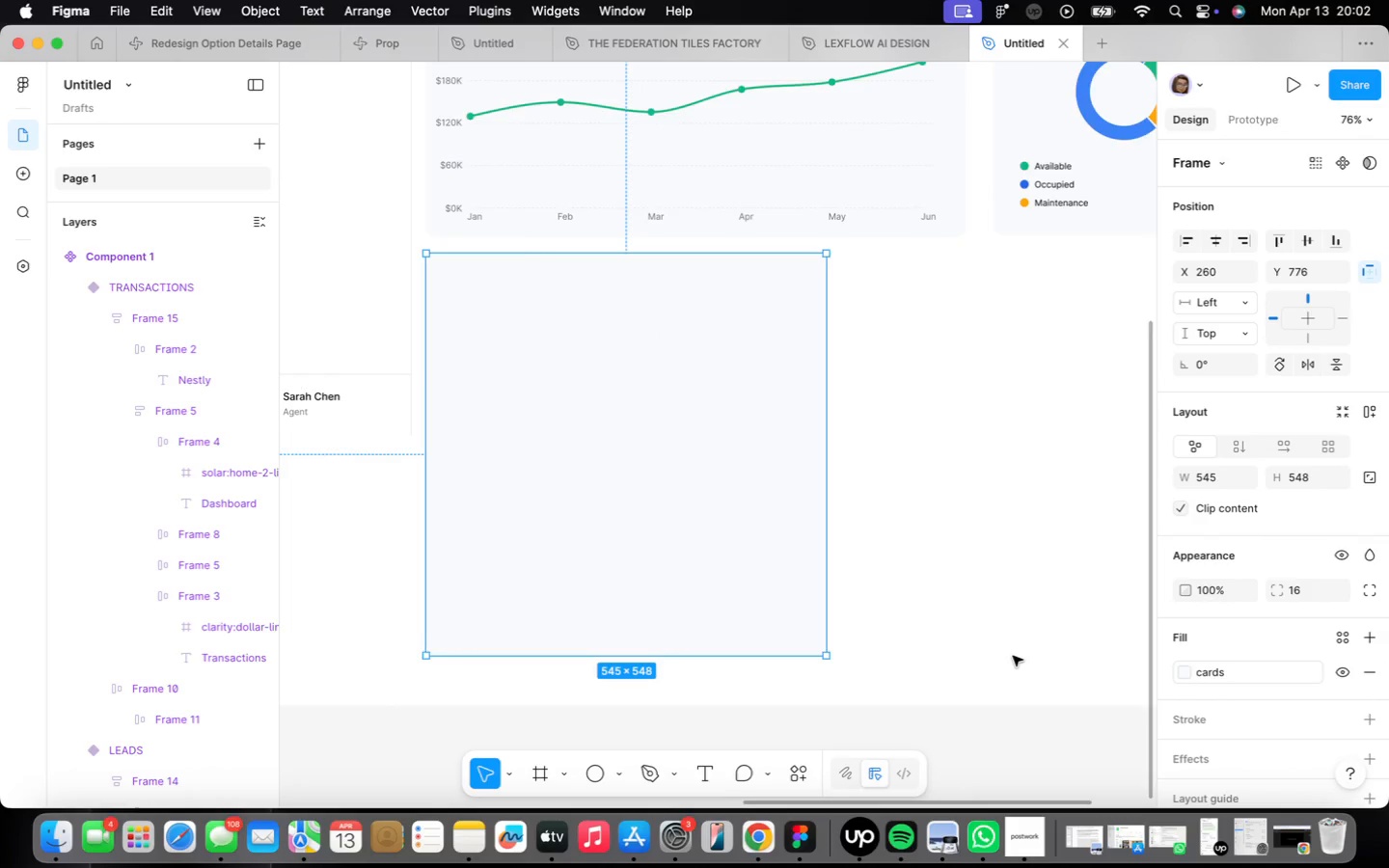 
scroll: coordinate [1012, 660], scroll_direction: up, amount: 3.0
 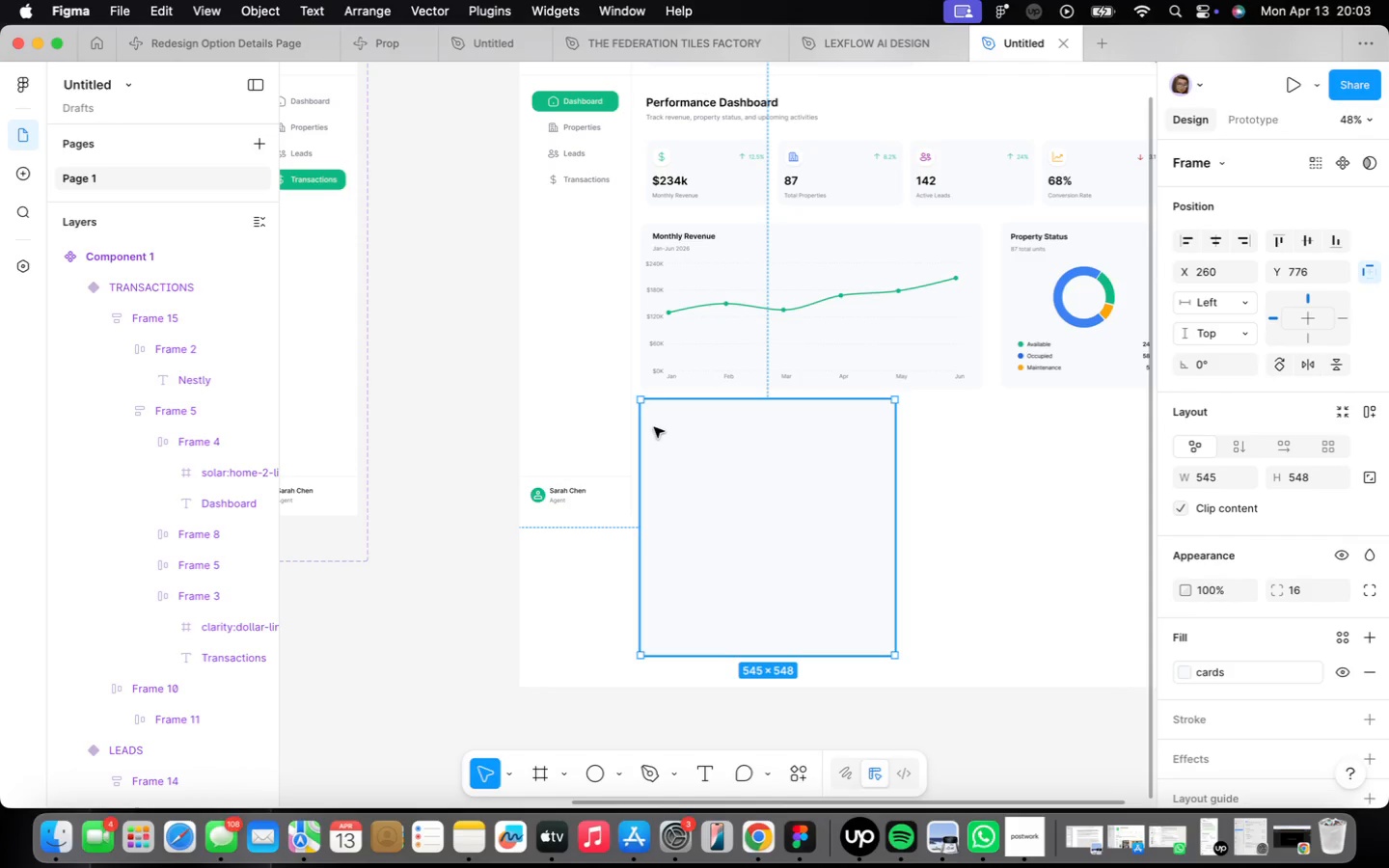 
wait(17.8)
 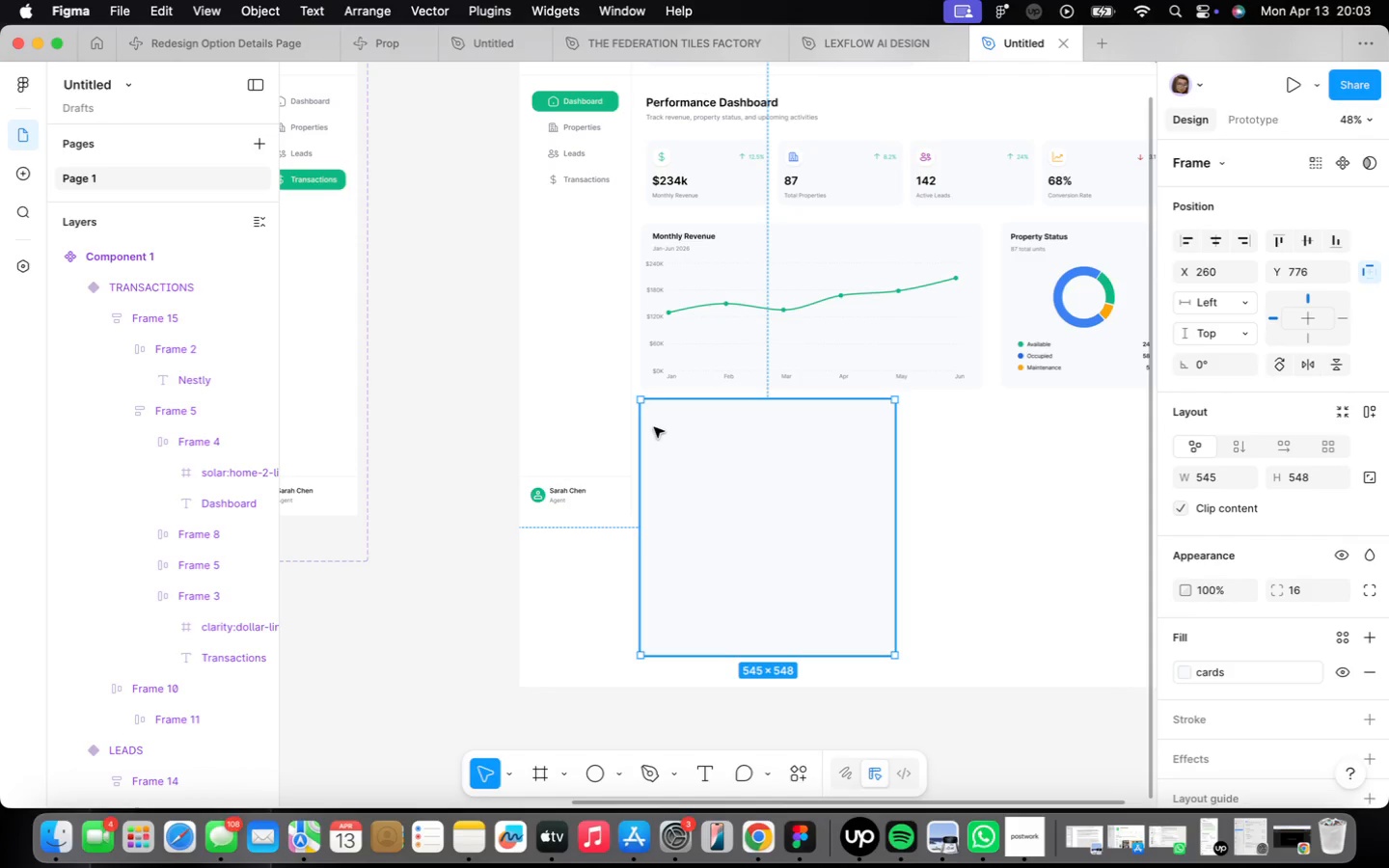 
scroll: coordinate [724, 415], scroll_direction: up, amount: 2.0
 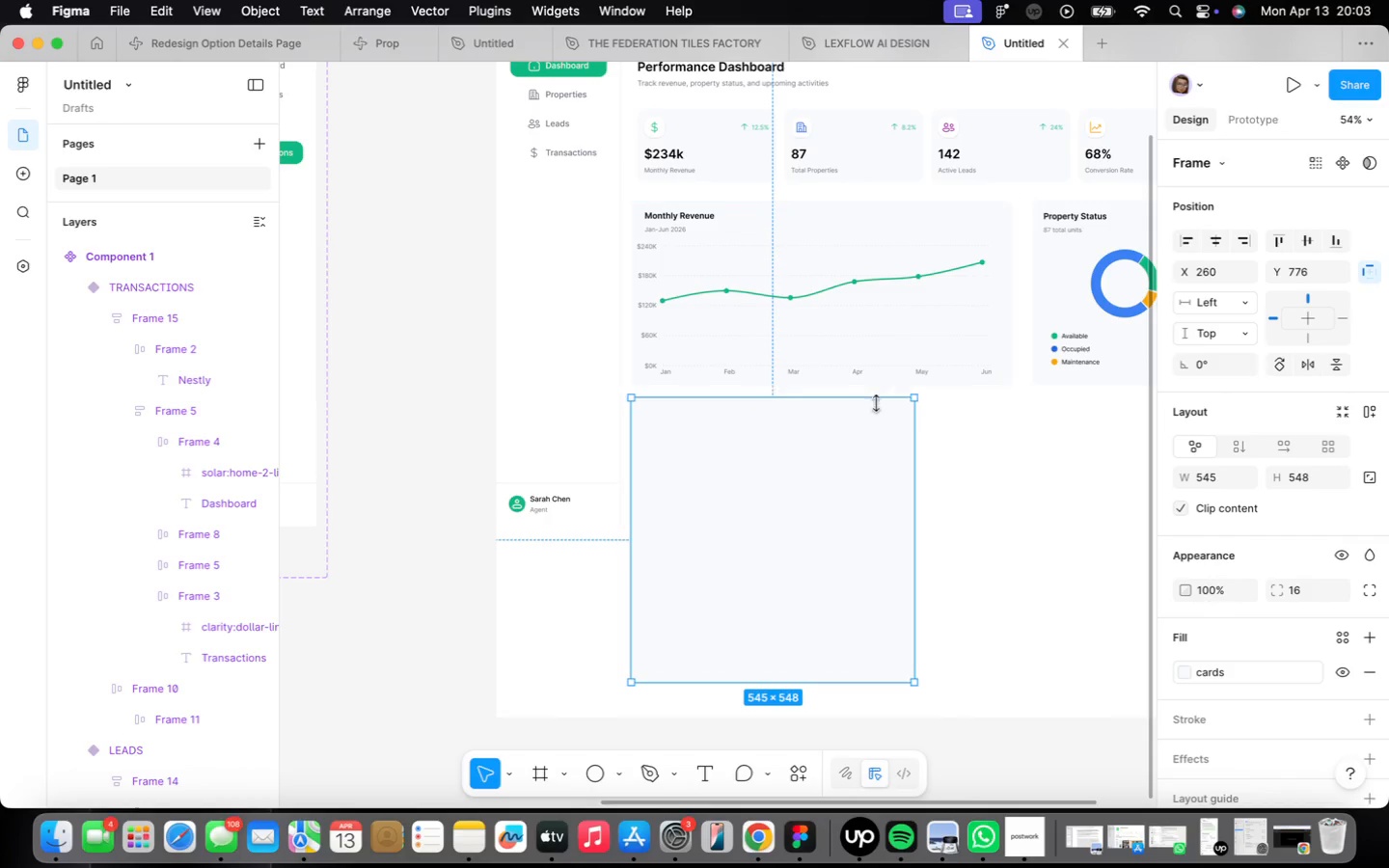 
key(Alt+ArrowDown)
 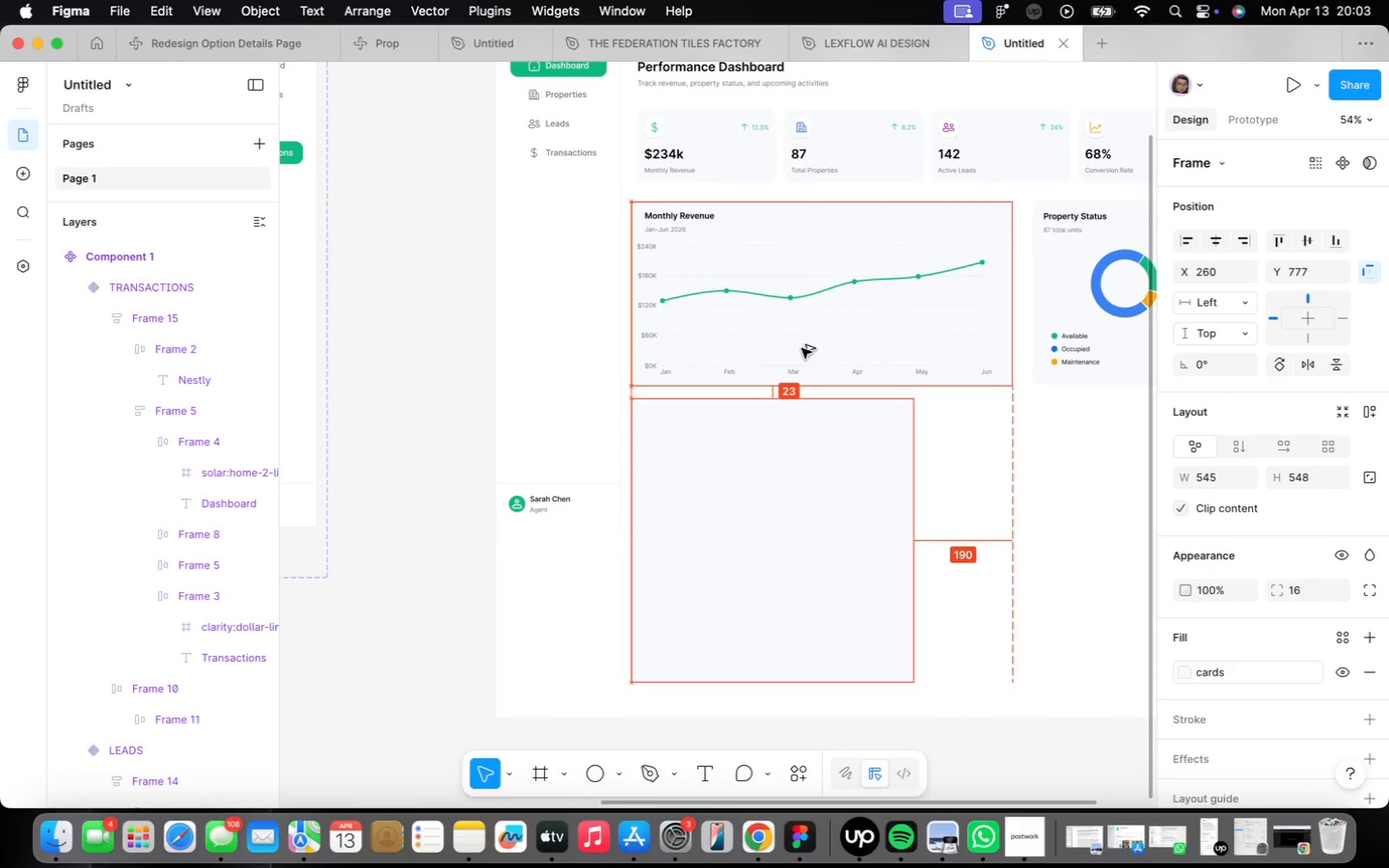 
key(Alt+ArrowDown)
 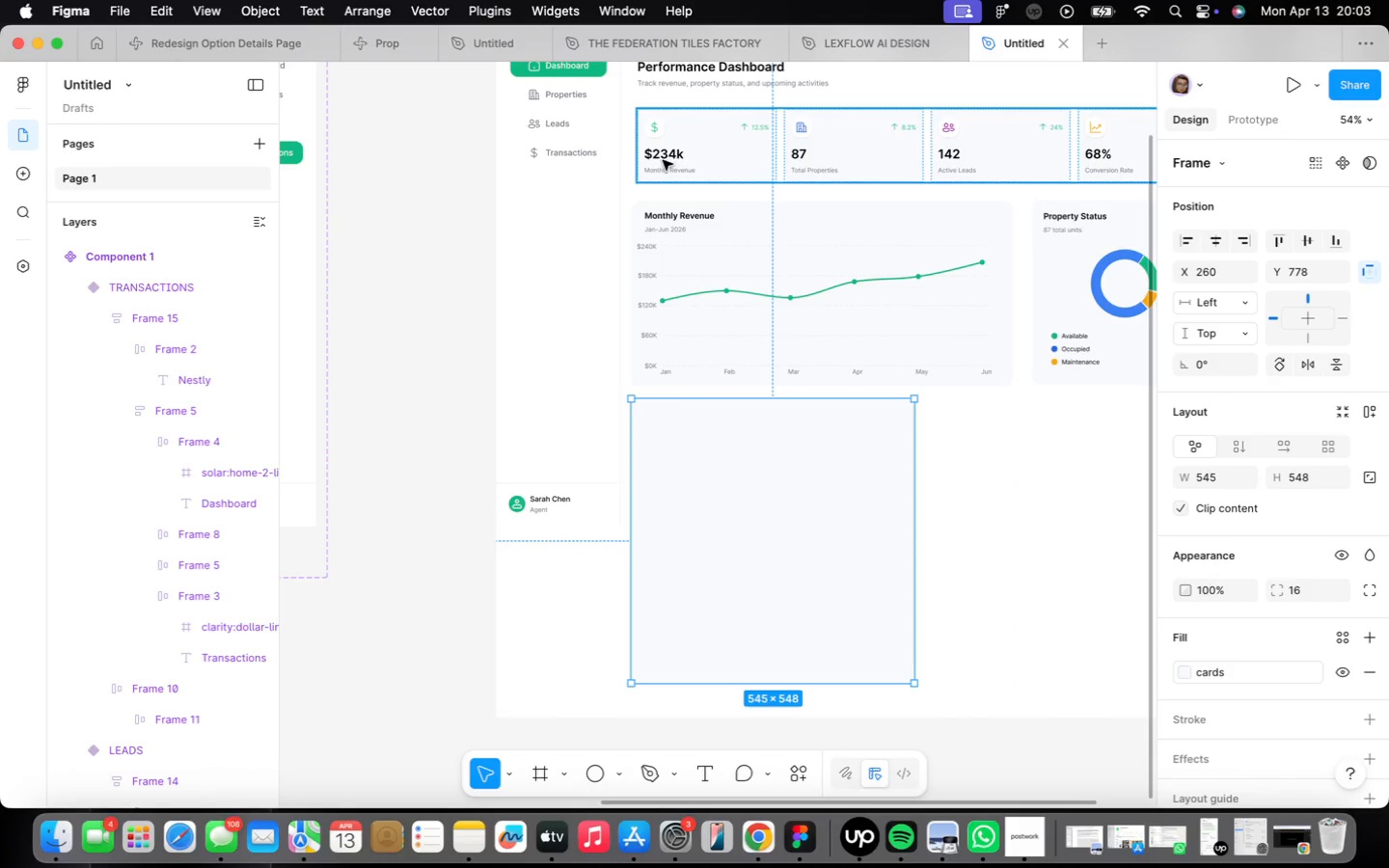 
double_click([663, 158])
 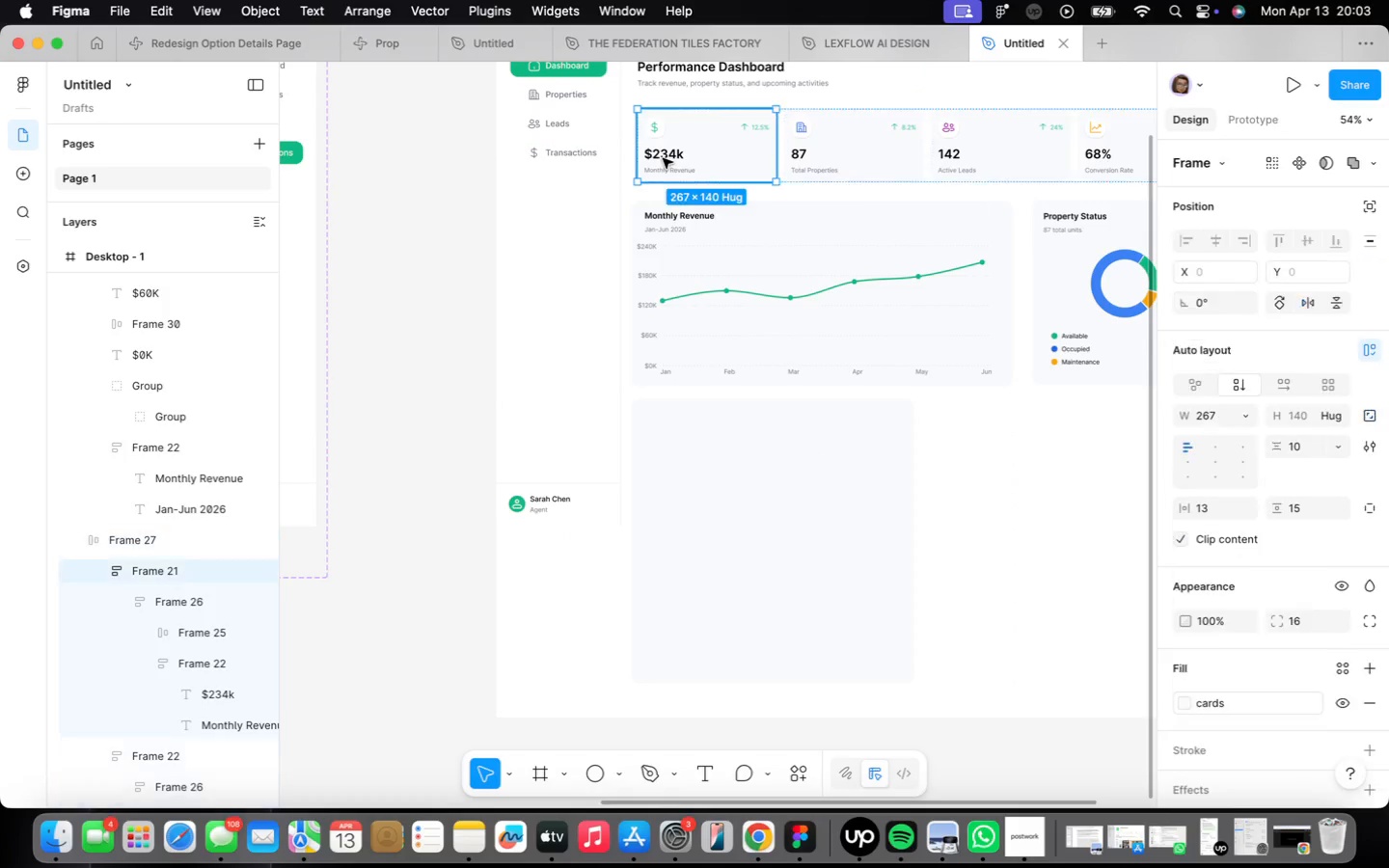 
triple_click([663, 158])
 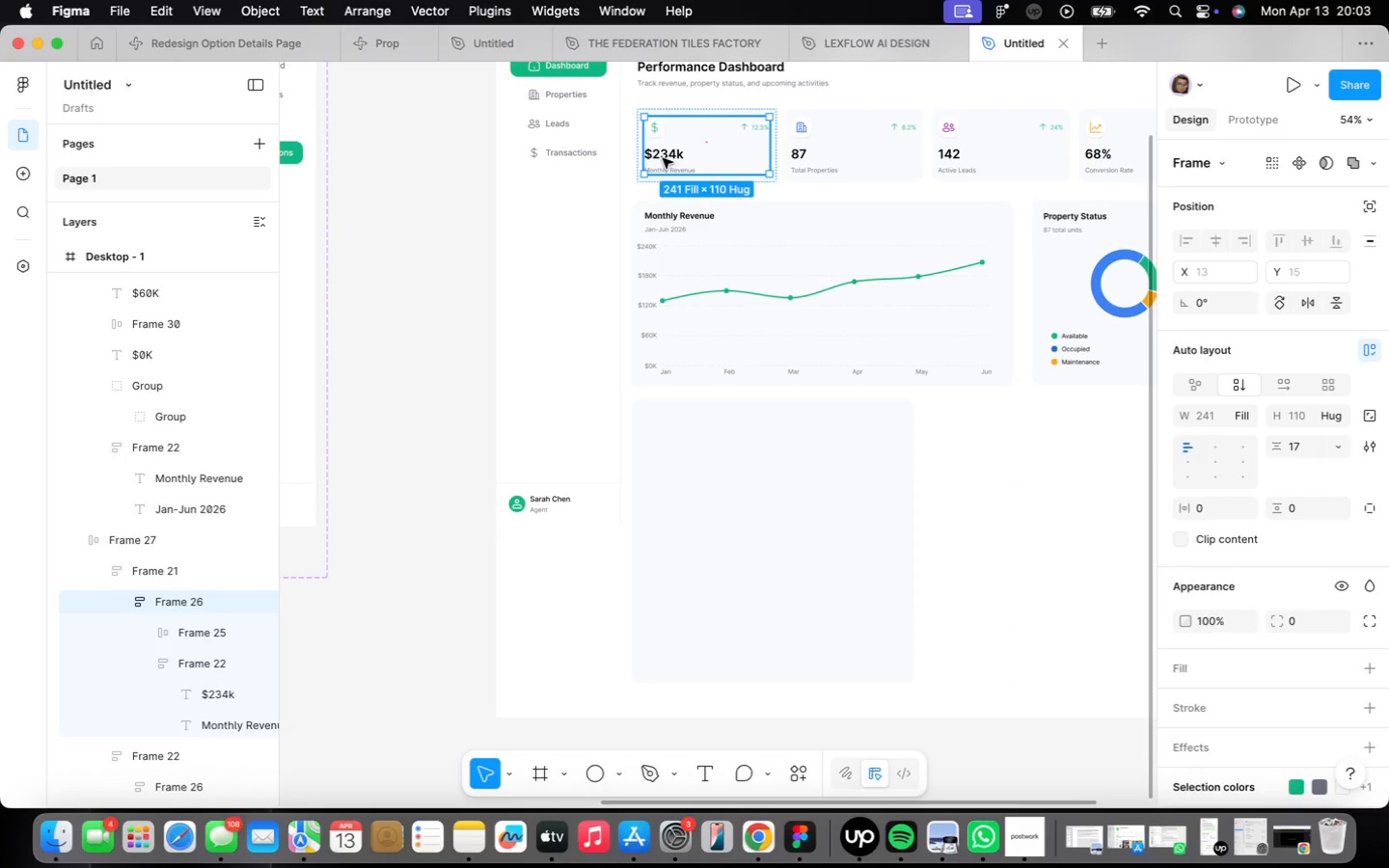 
hold_key(key=OptionLeft, duration=1.09)
left_click_drag(start_coordinate=[662, 158], to_coordinate=[675, 440])
 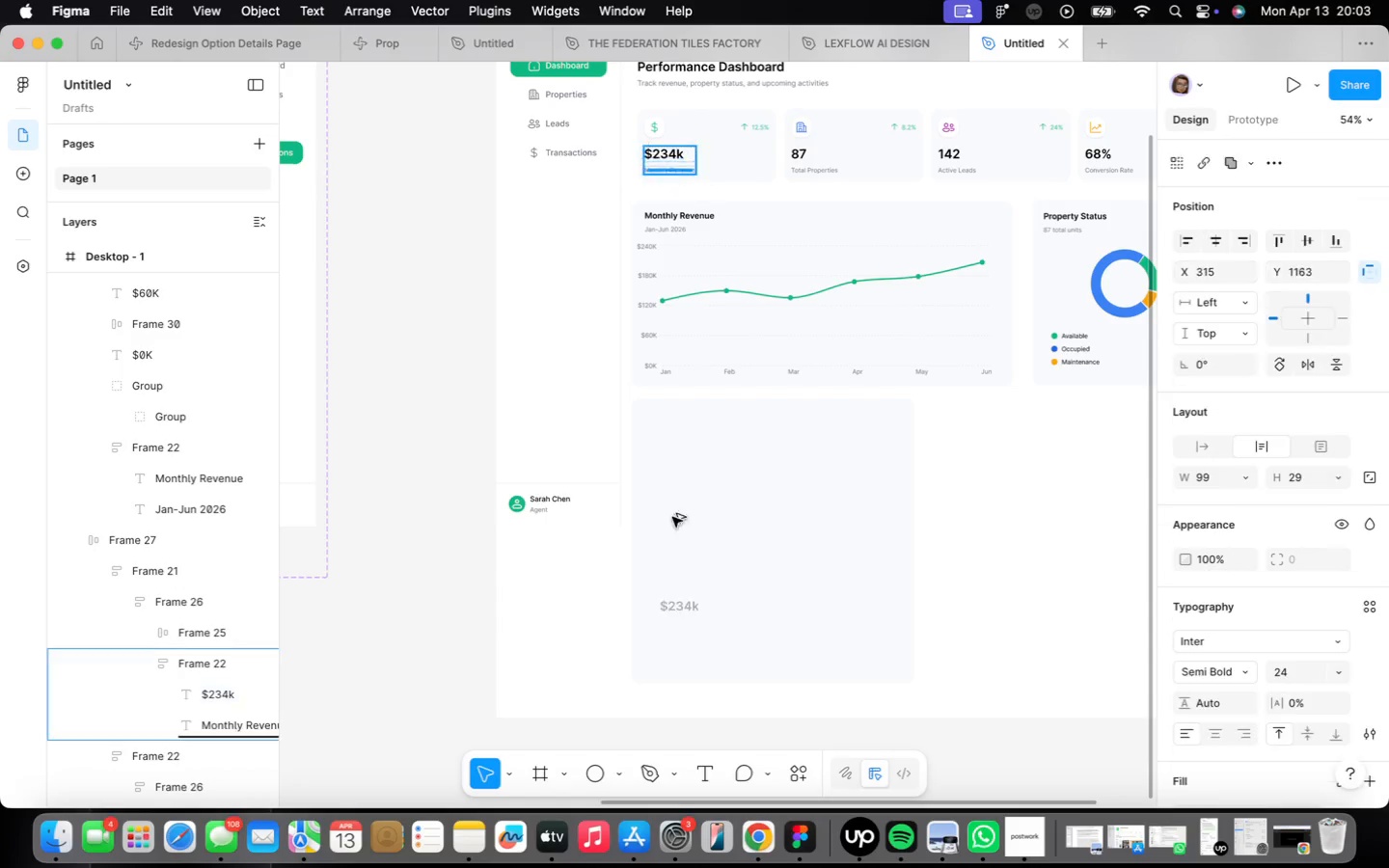 
scroll: coordinate [674, 448], scroll_direction: up, amount: 4.0
 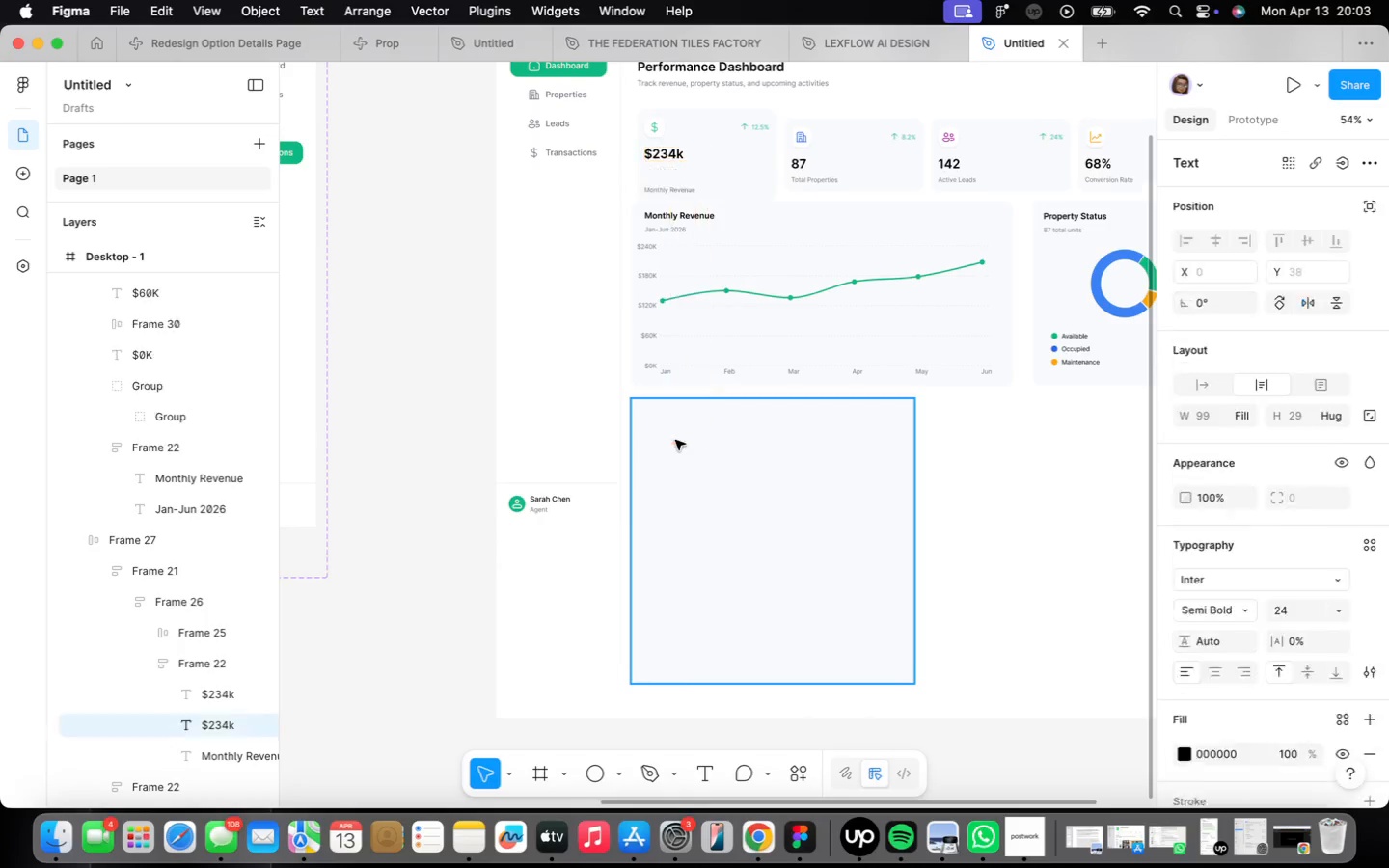 
scroll: coordinate [671, 340], scroll_direction: down, amount: 2.0
 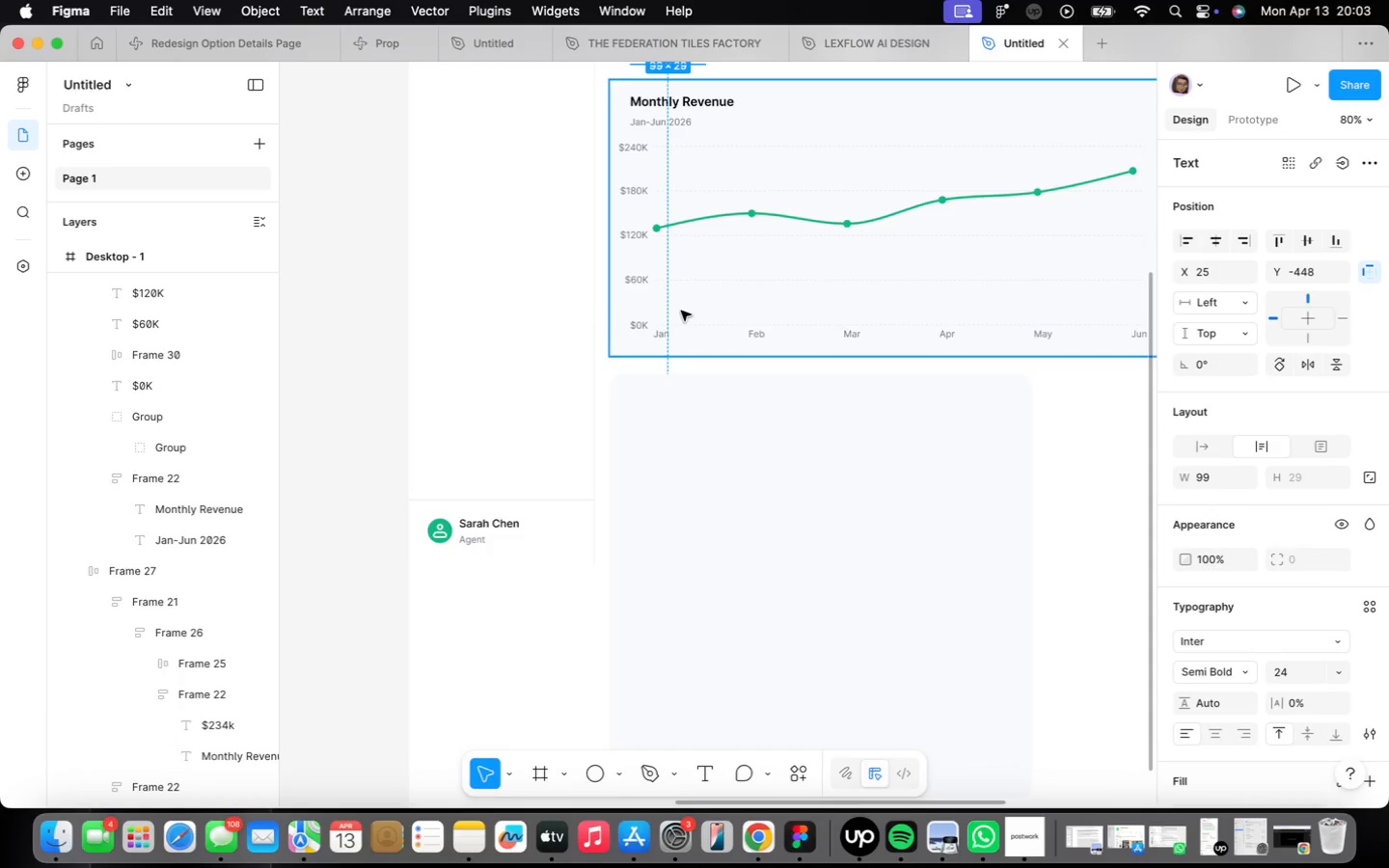 
left_click_drag(start_coordinate=[670, 86], to_coordinate=[670, 398])
 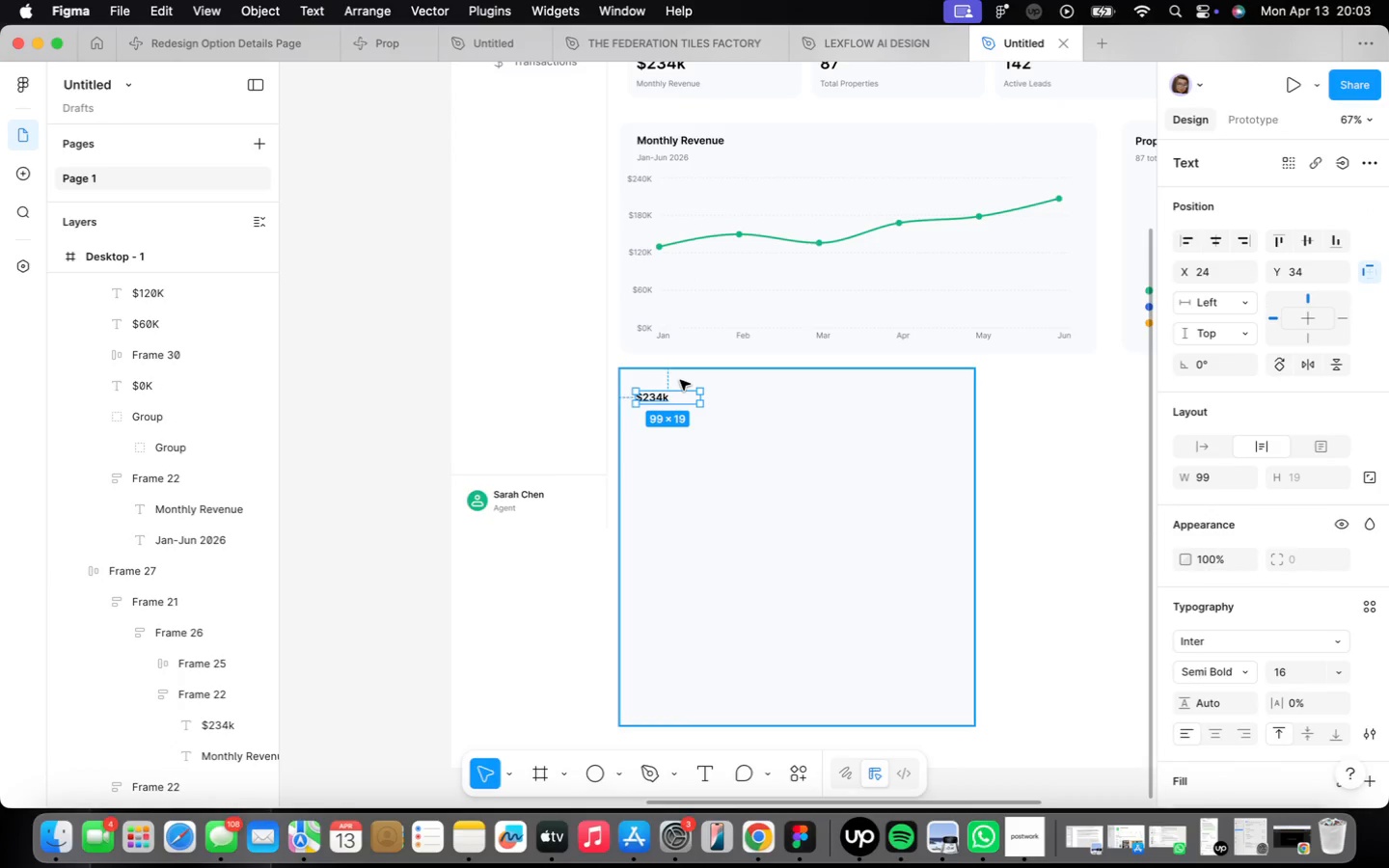 
wait(6.32)
 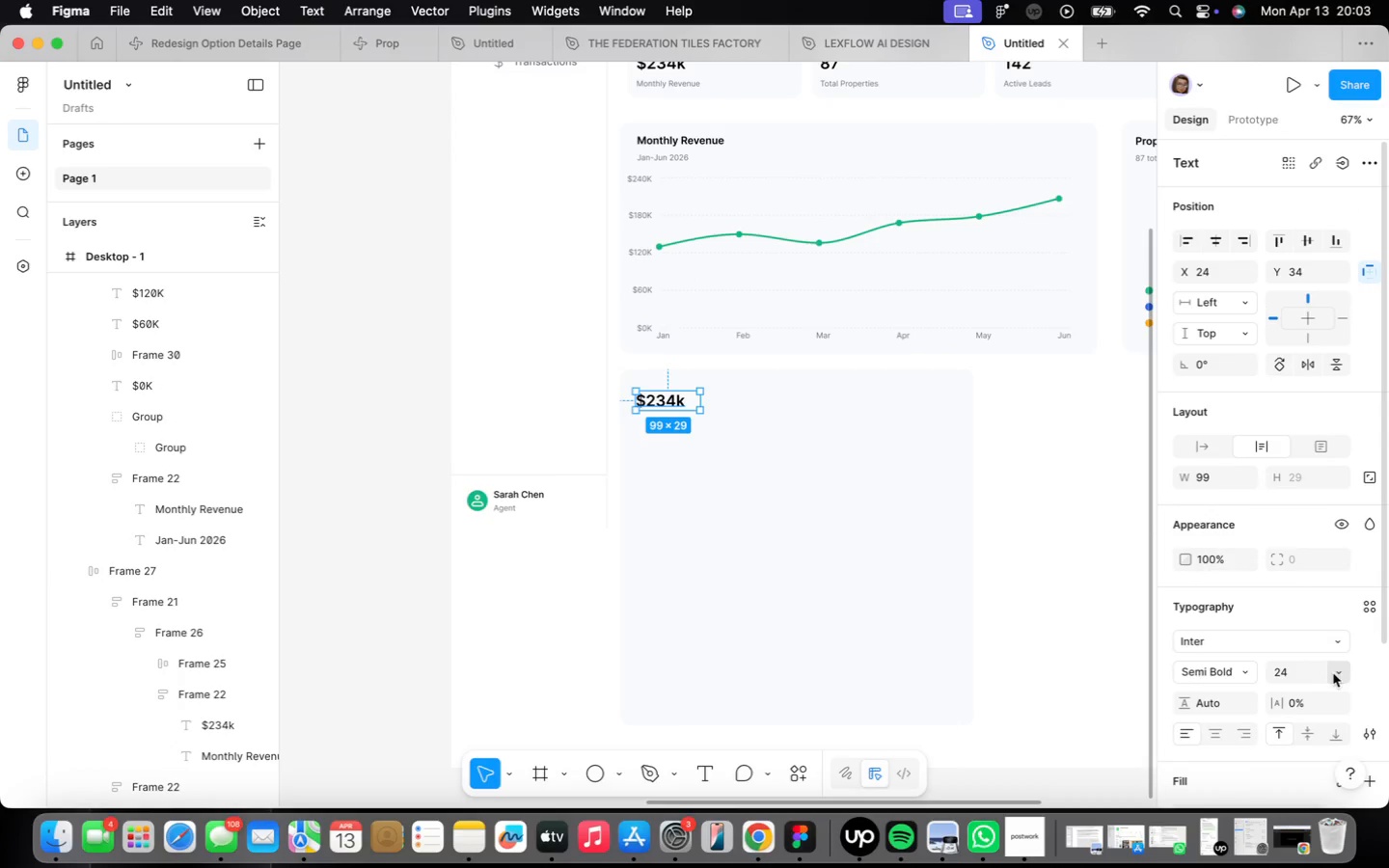 
double_click([644, 395])
 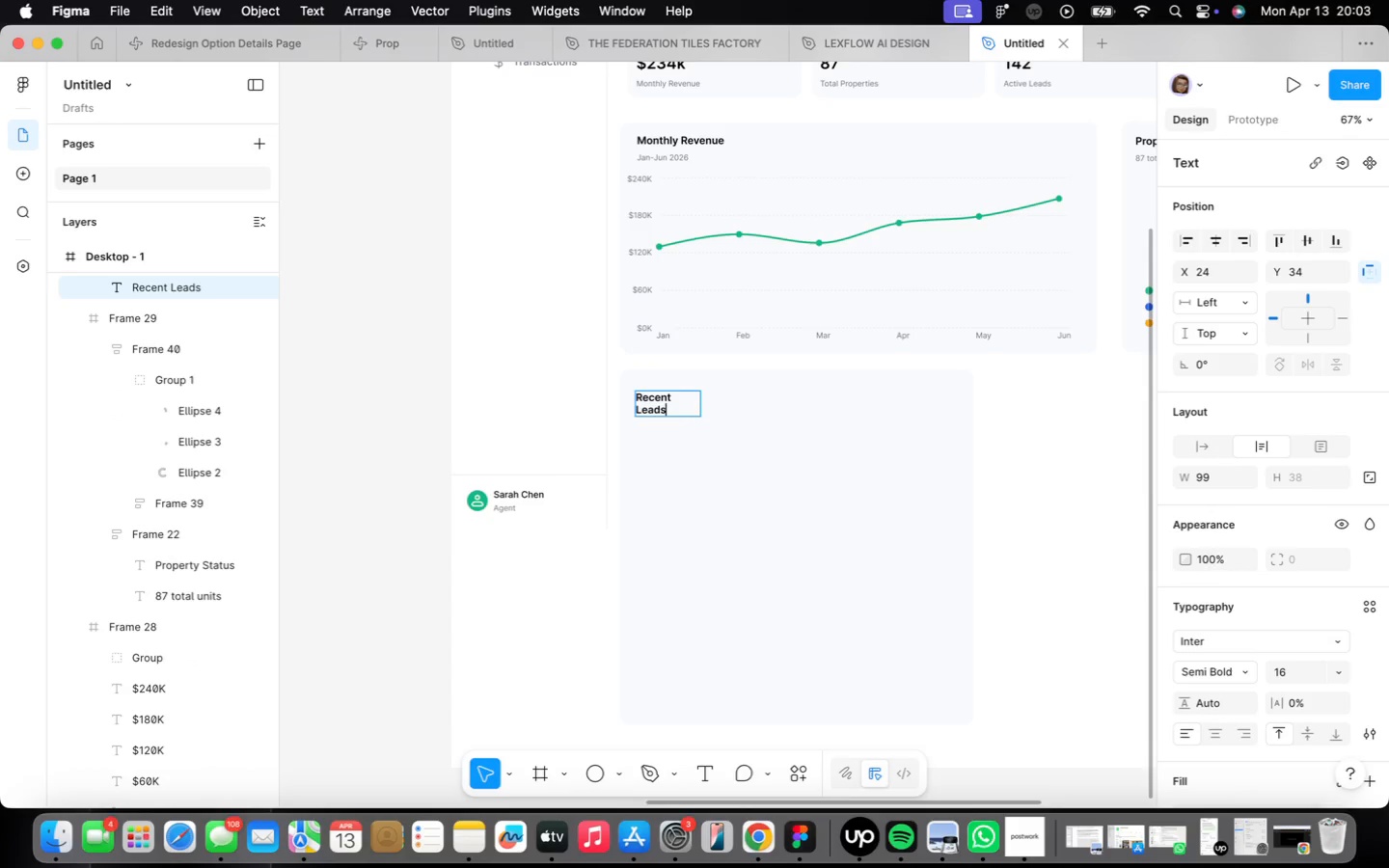 
type(Recent Leads)
 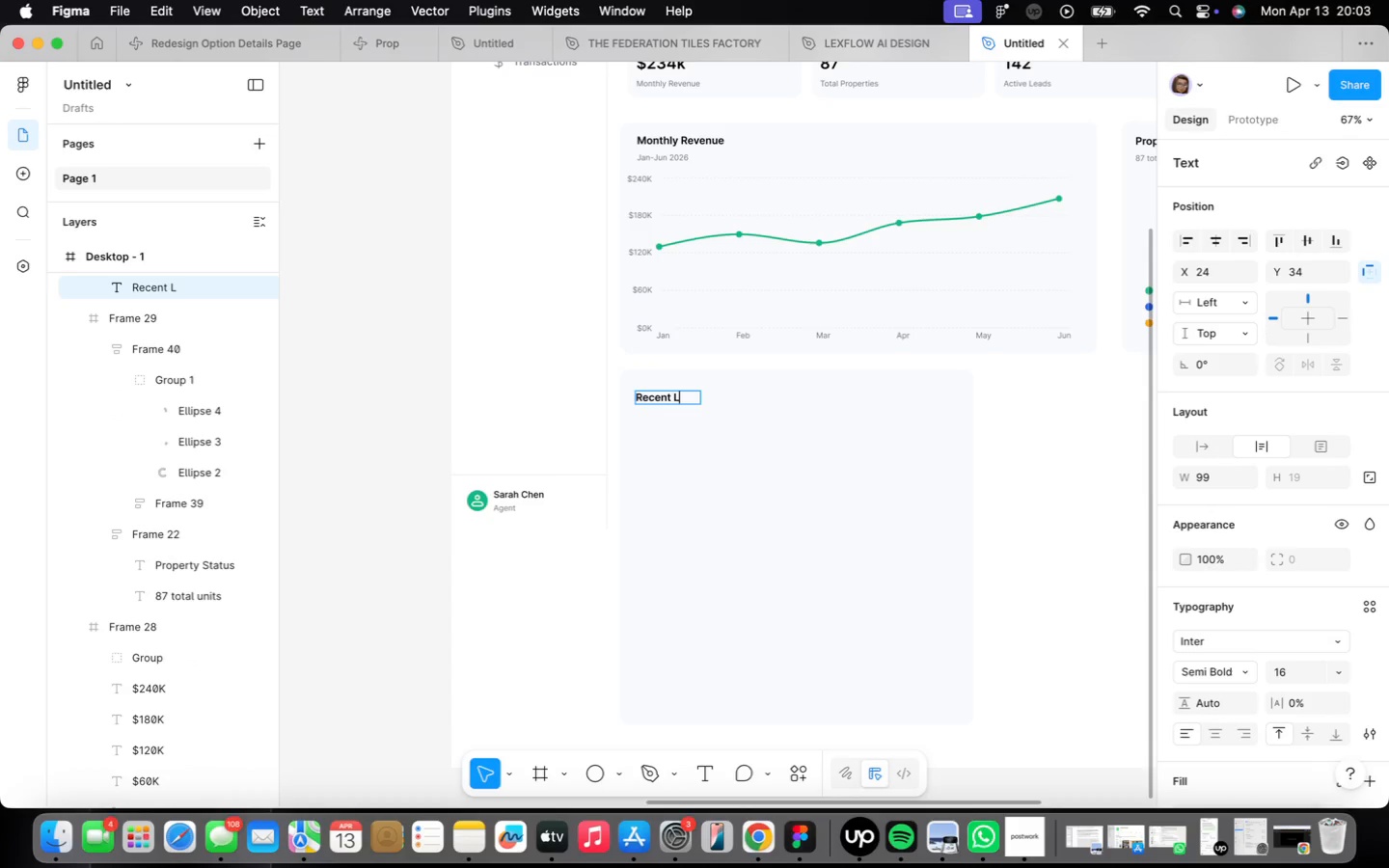 
left_click([1216, 446])
 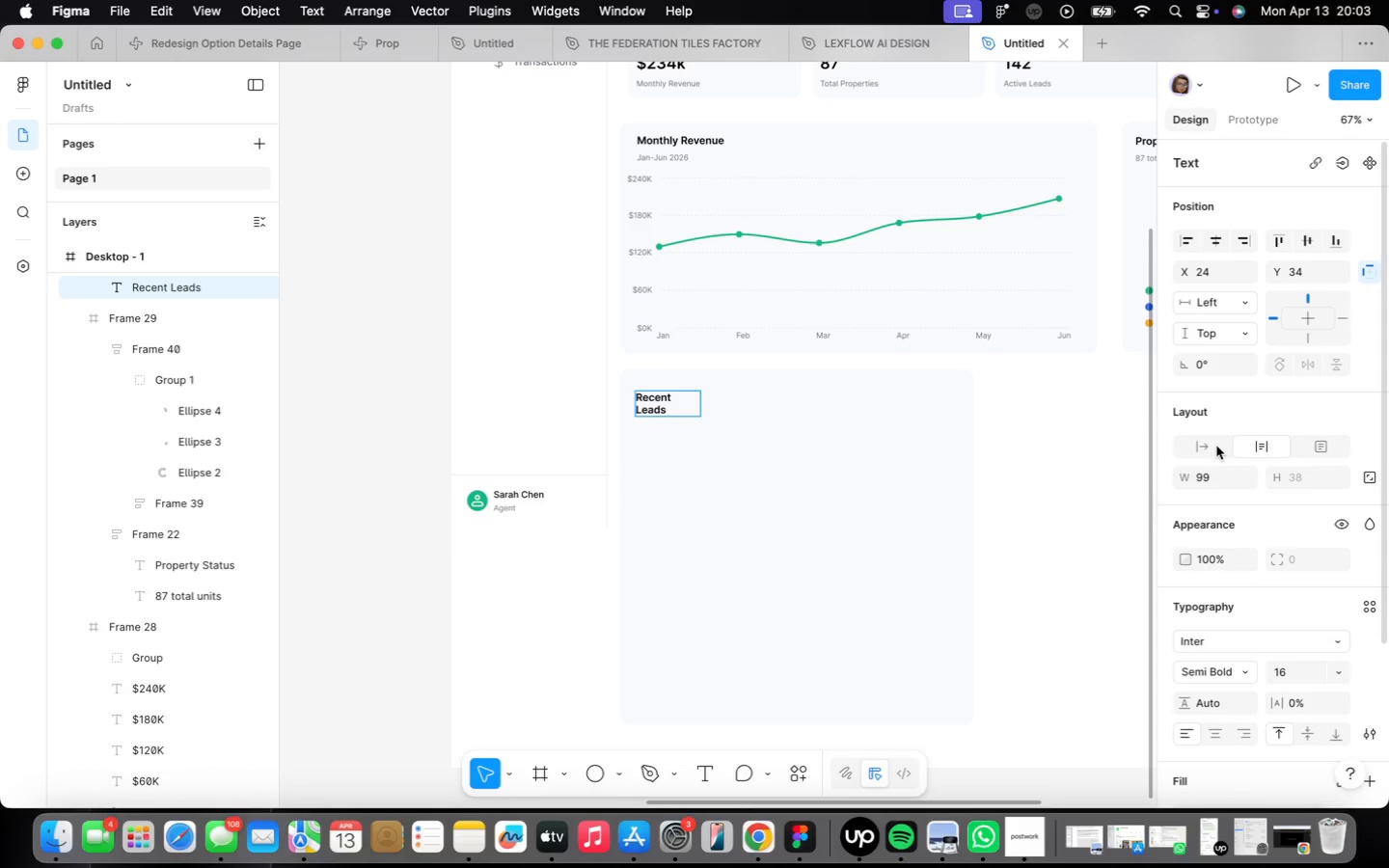 
left_click([743, 454])
 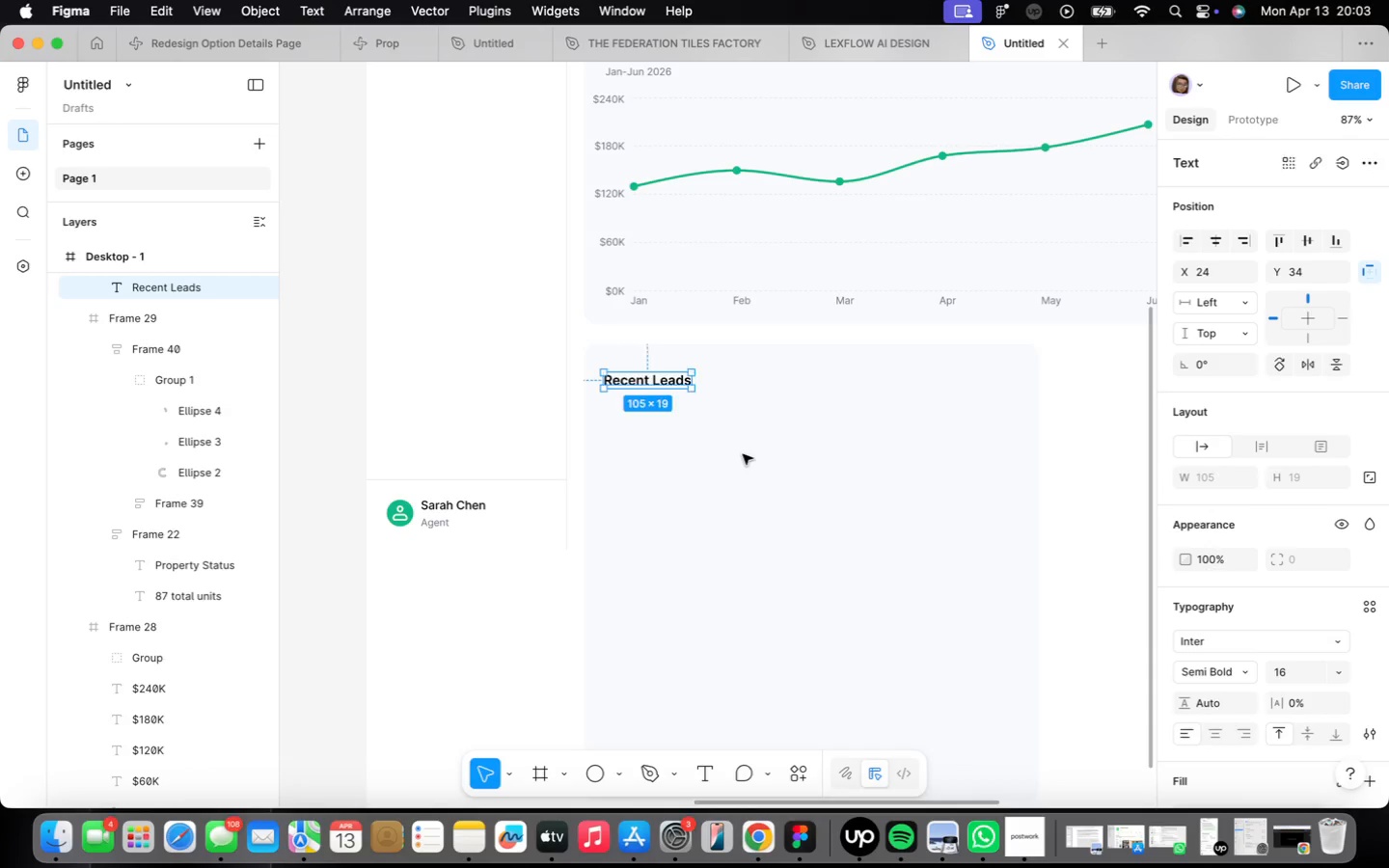 
scroll: coordinate [641, 397], scroll_direction: up, amount: 5.0
 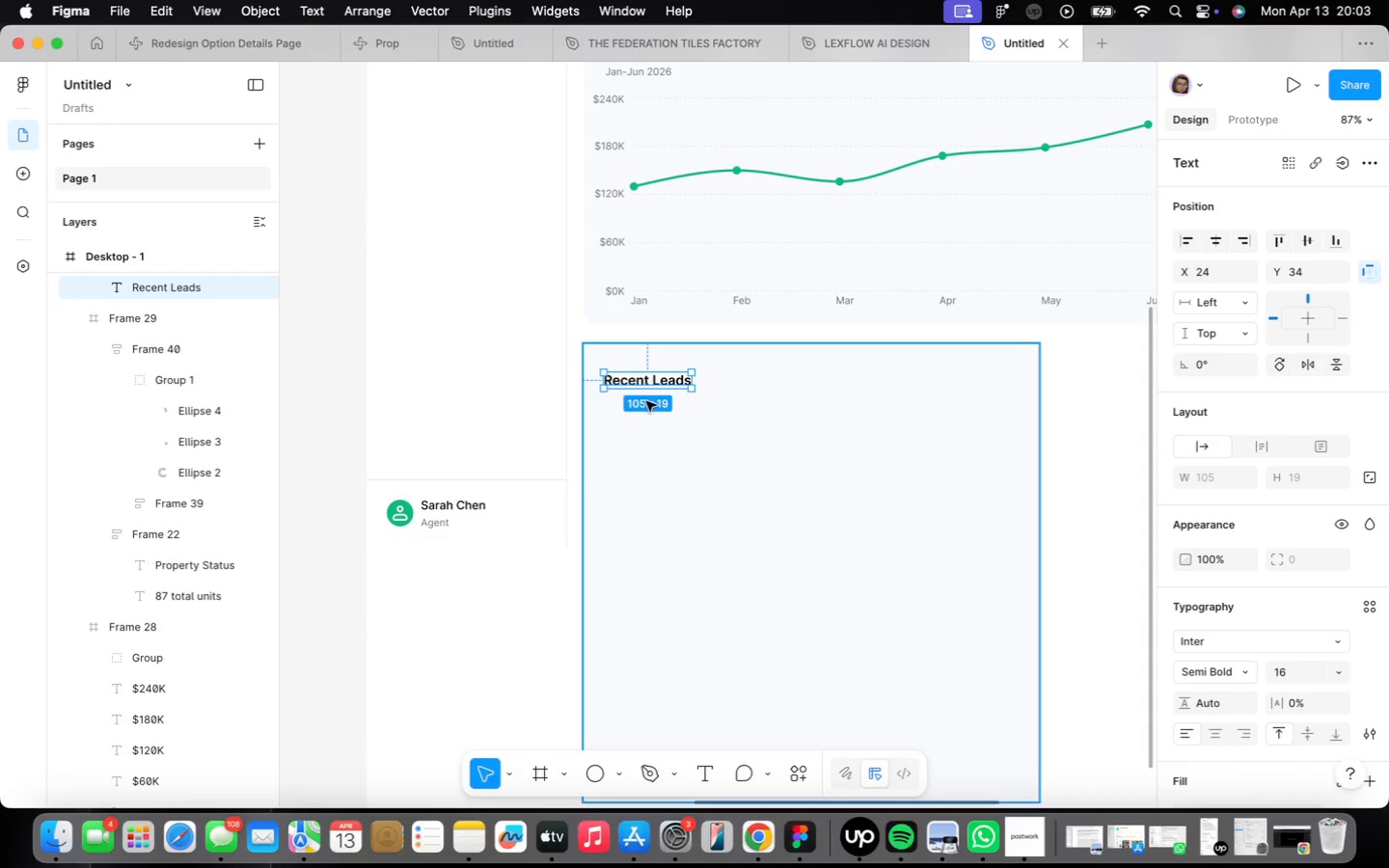 
left_click_drag(start_coordinate=[630, 376], to_coordinate=[629, 368])
 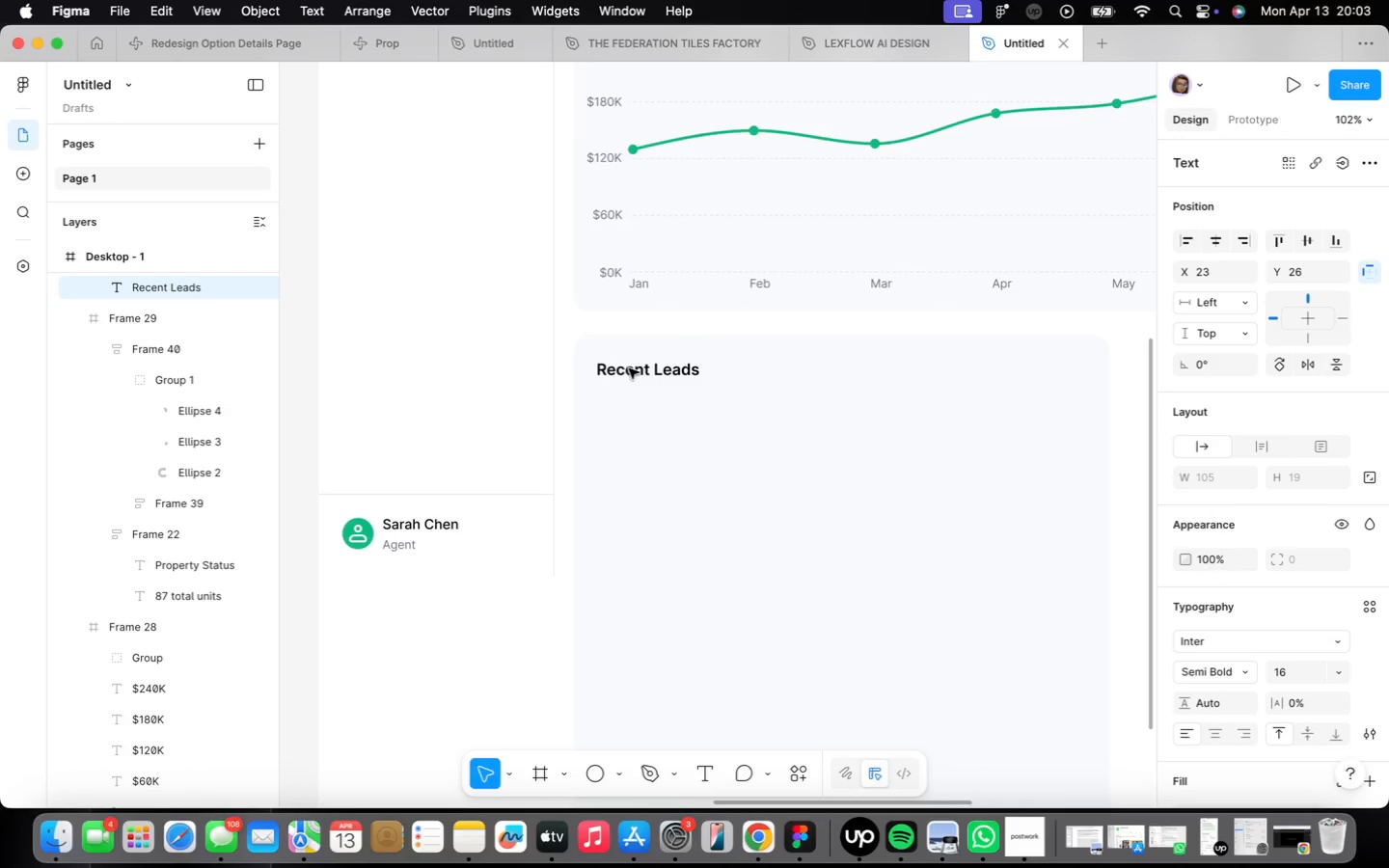 
left_click([774, 494])
 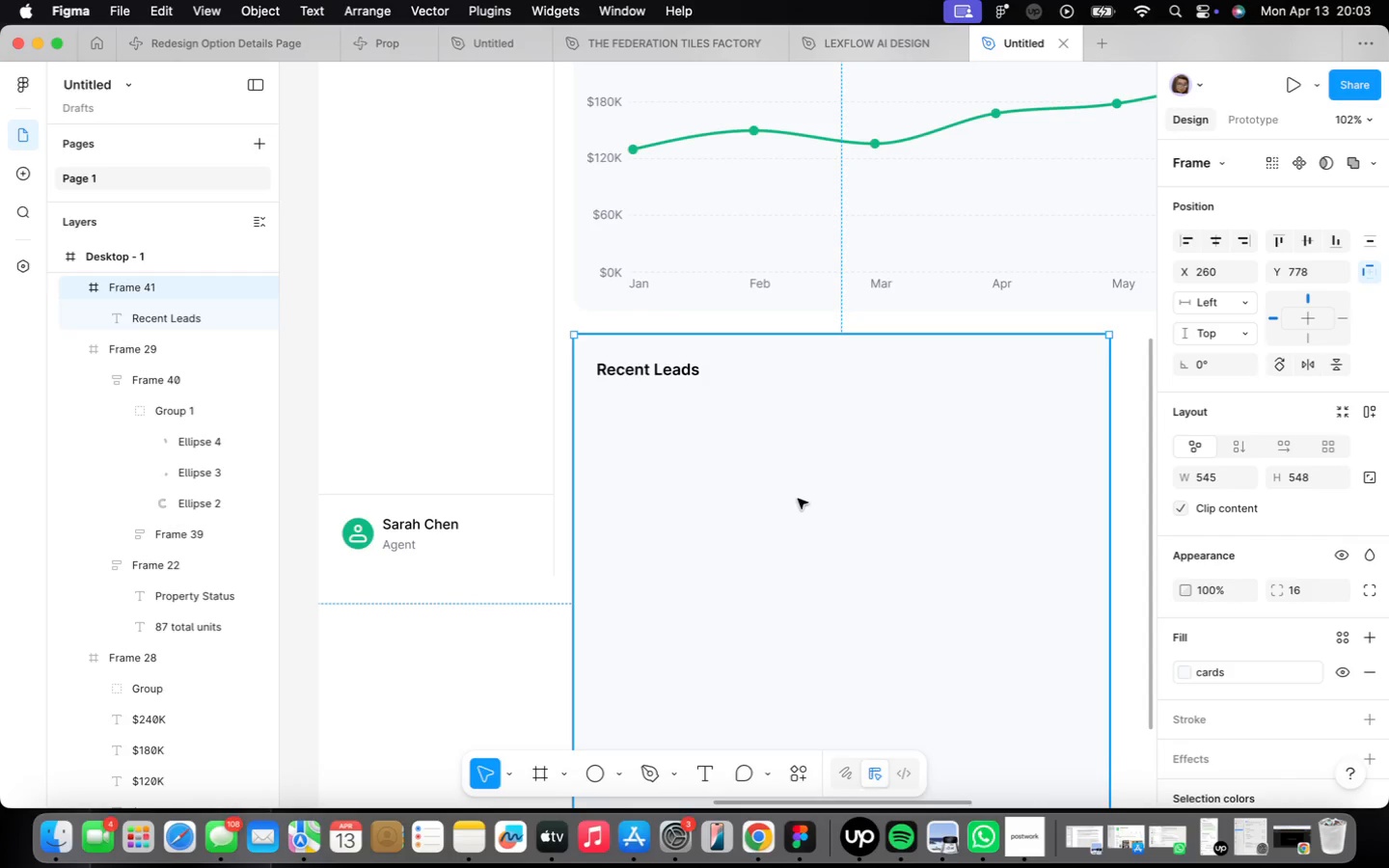 
wait(14.88)
 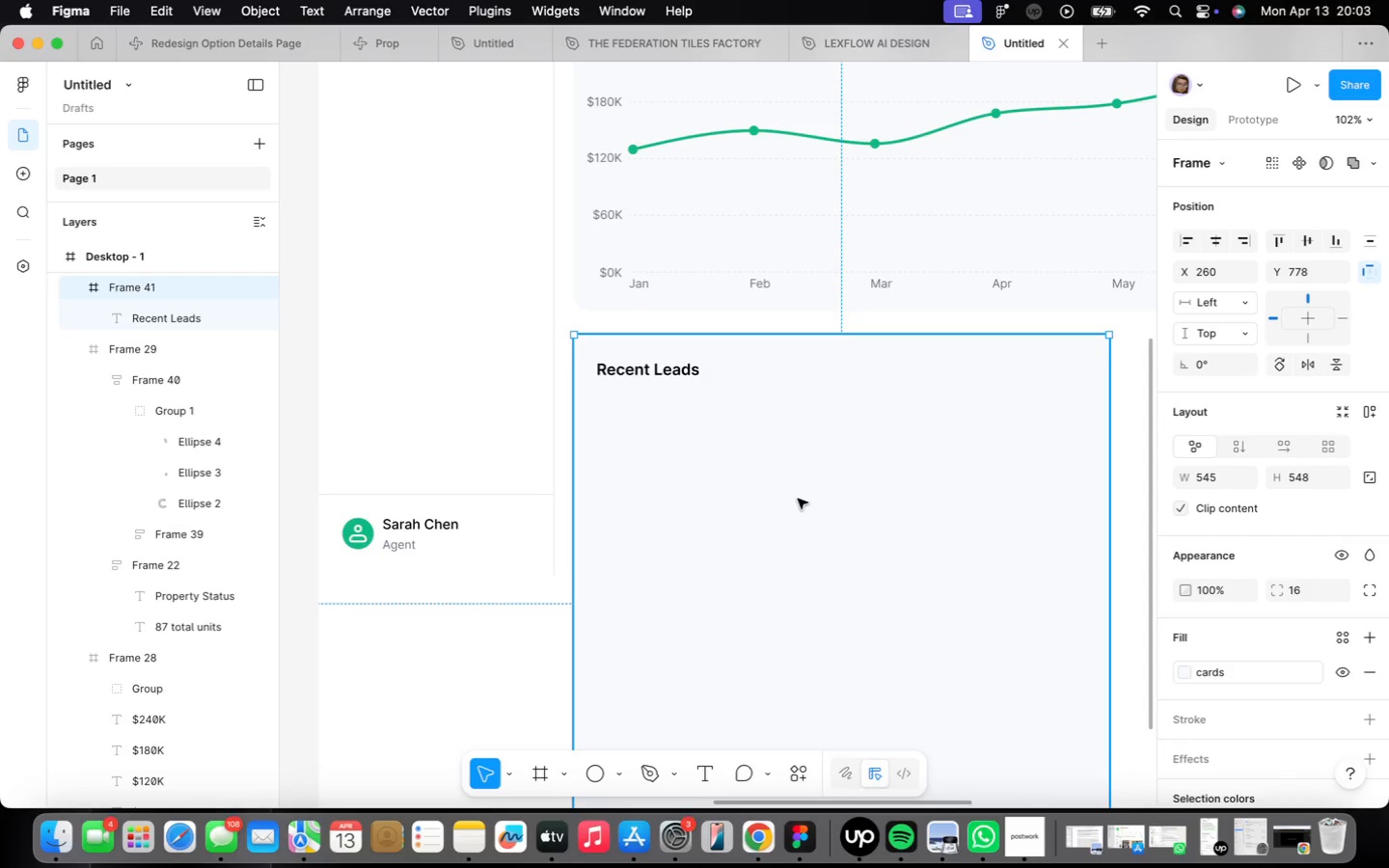 
double_click([640, 382])
 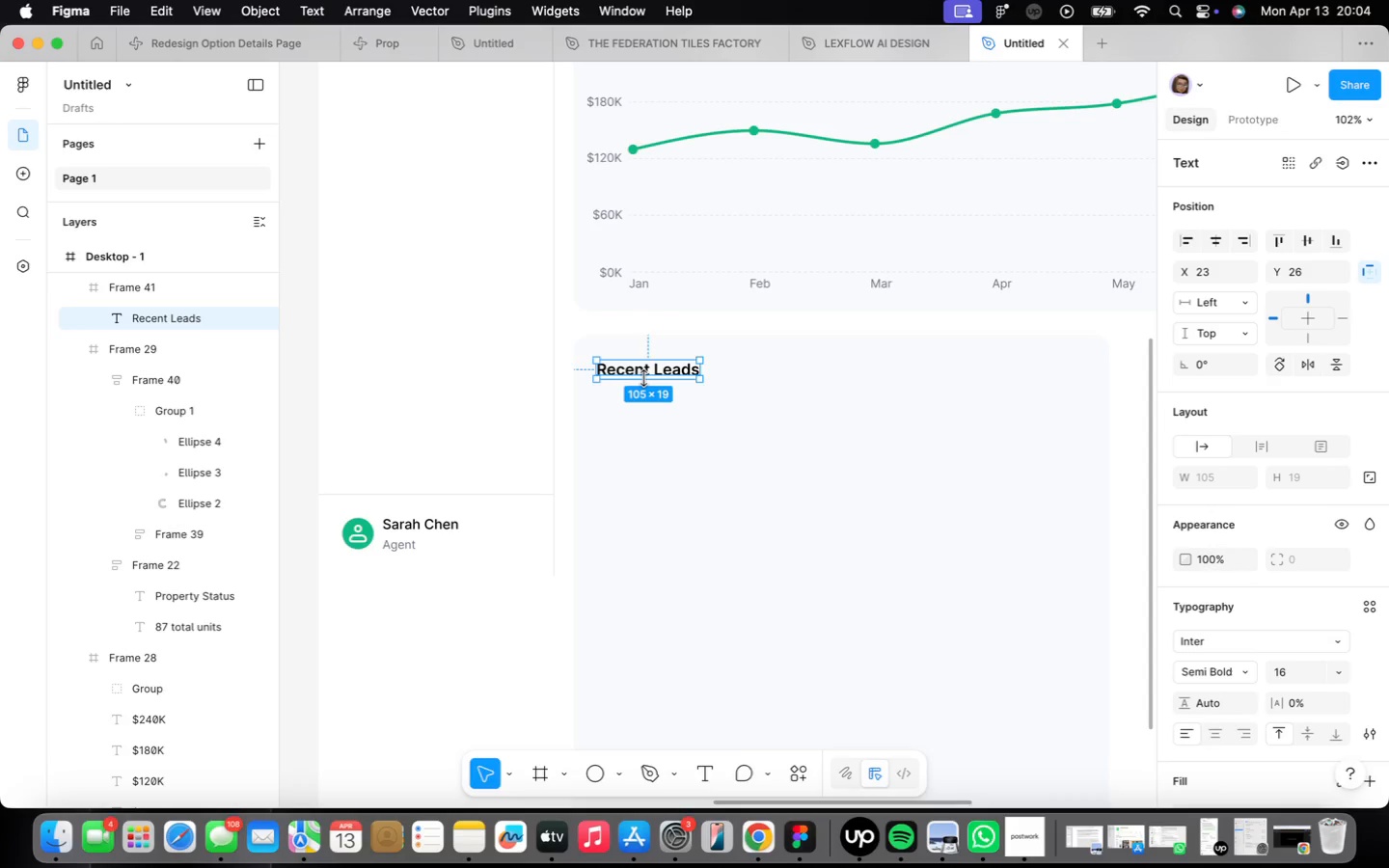 
wait(8.78)
 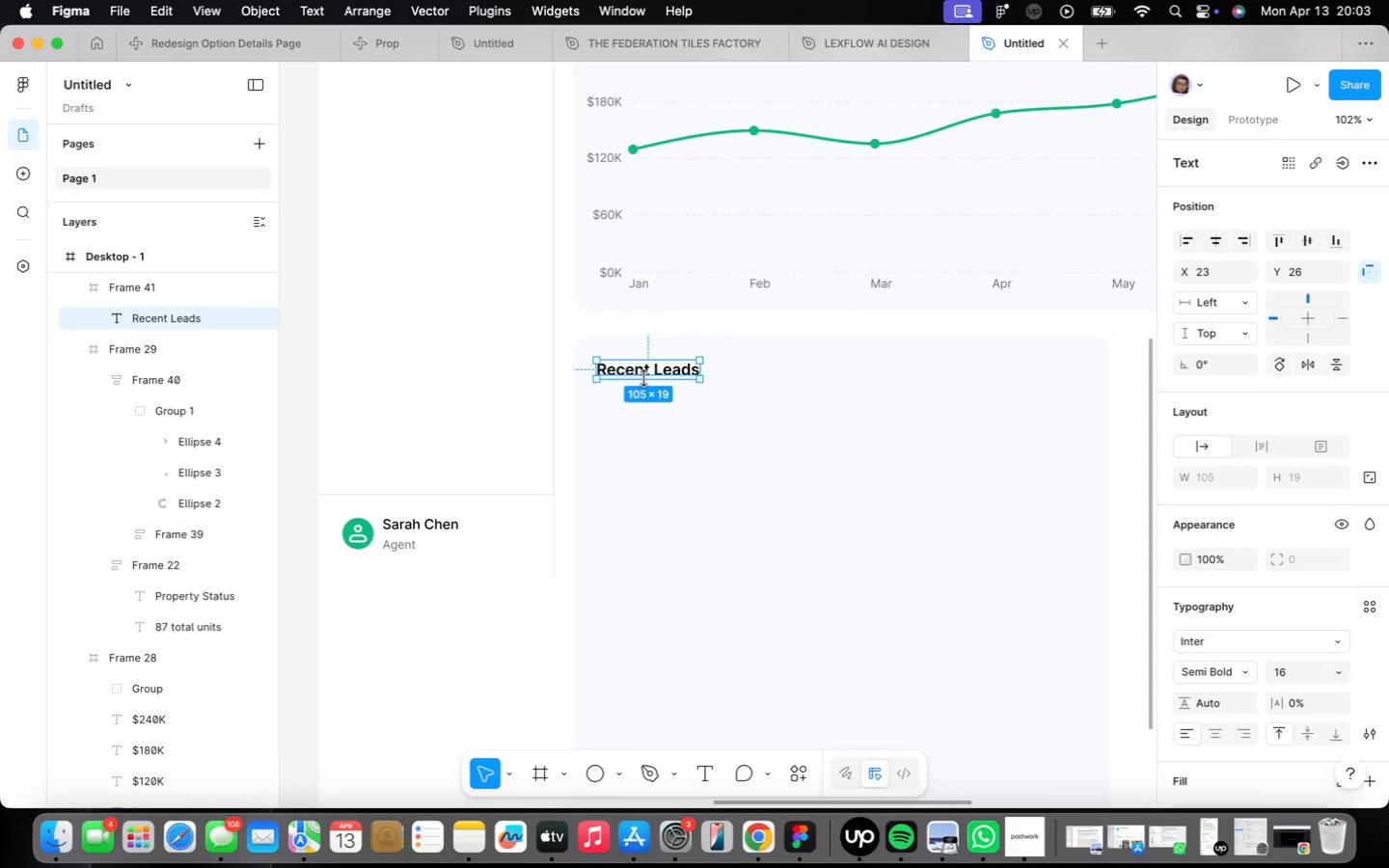 
hold_key(key=OptionLeft, duration=0.65)
left_click_drag(start_coordinate=[660, 370], to_coordinate=[660, 427])
 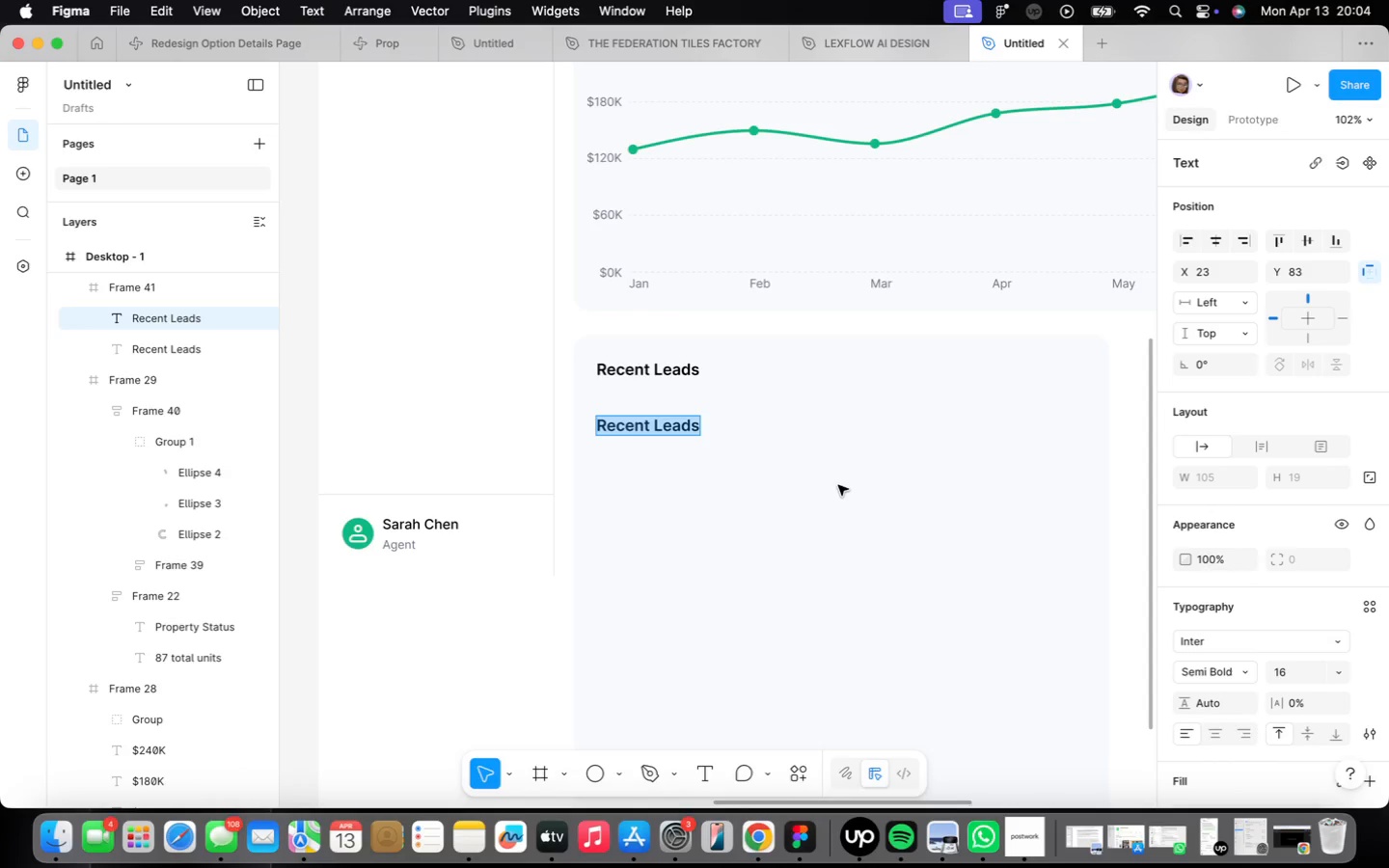 
wait(13.52)
 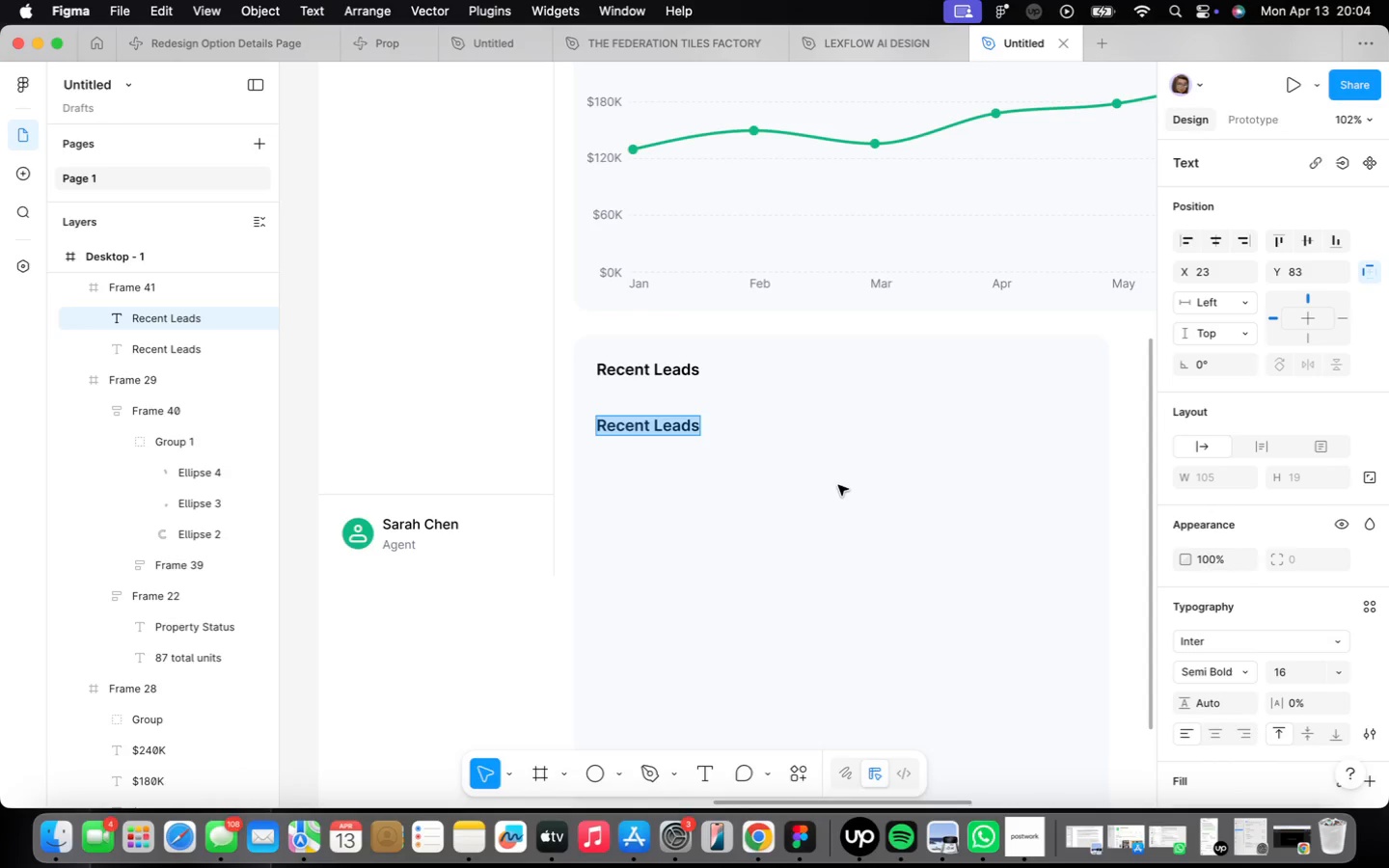 
left_click([1239, 651])
 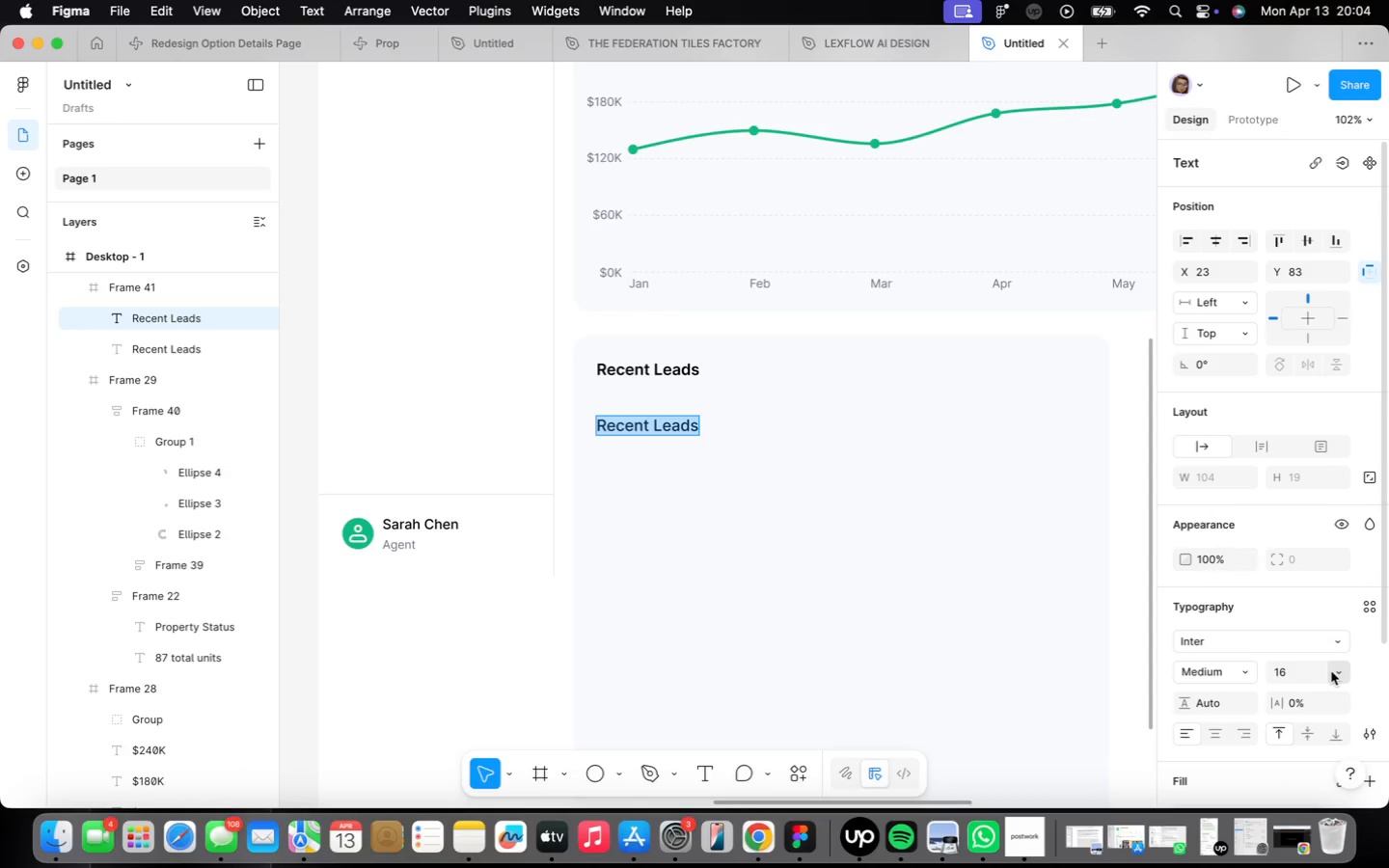 
wait(7.97)
 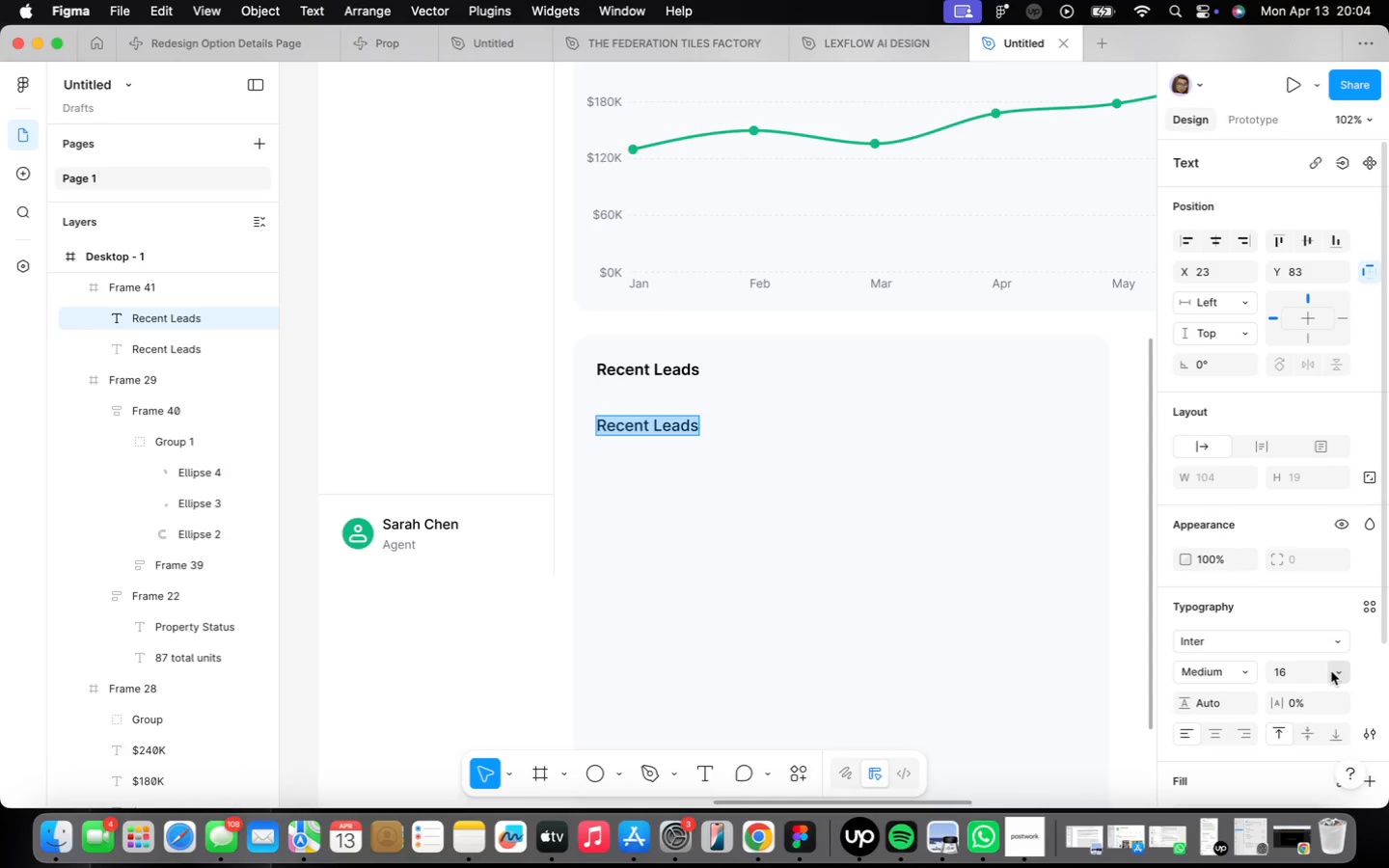 
left_click([1331, 671])
 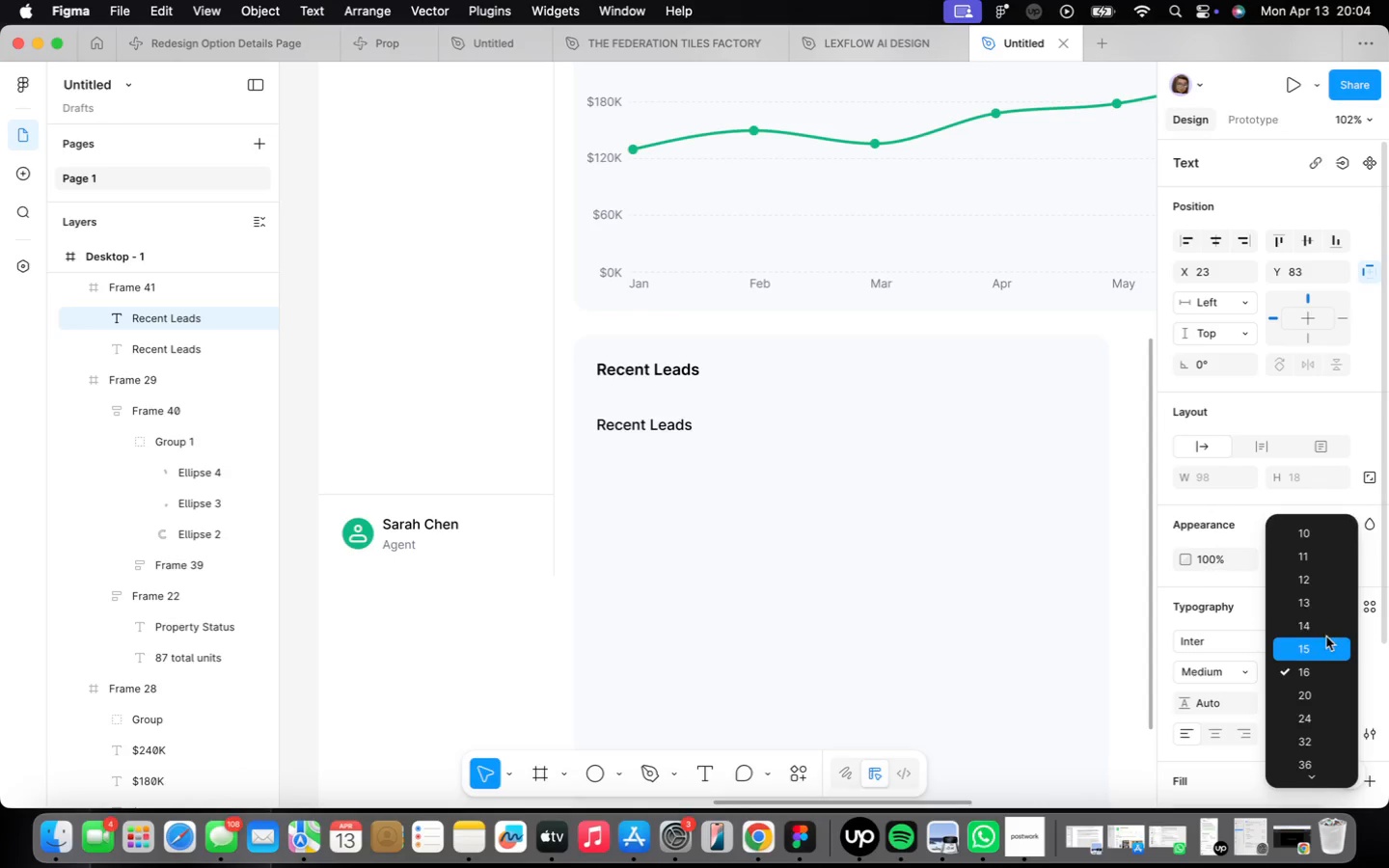 
left_click([1325, 629])
 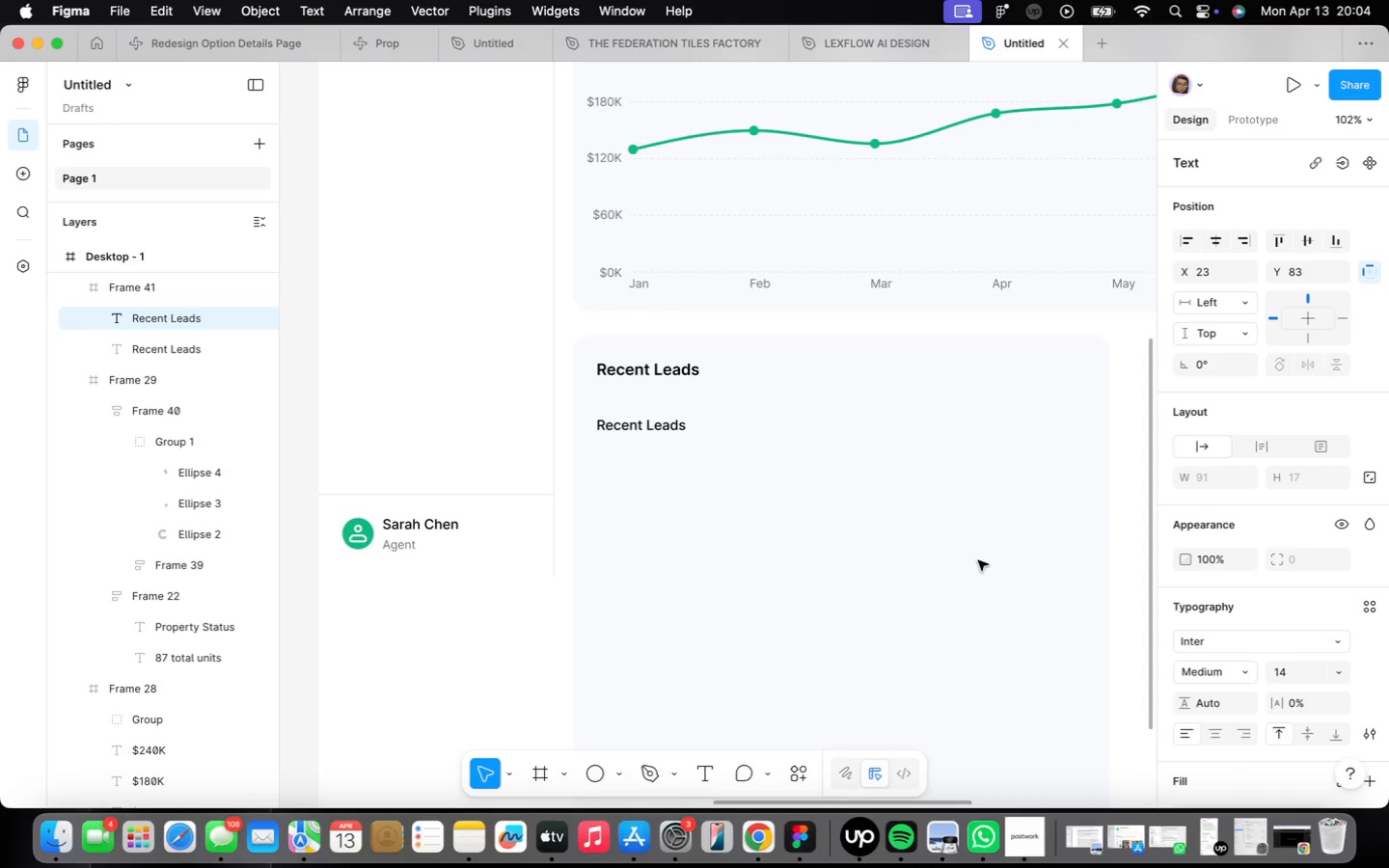 
type(Michael Rodriqu)
 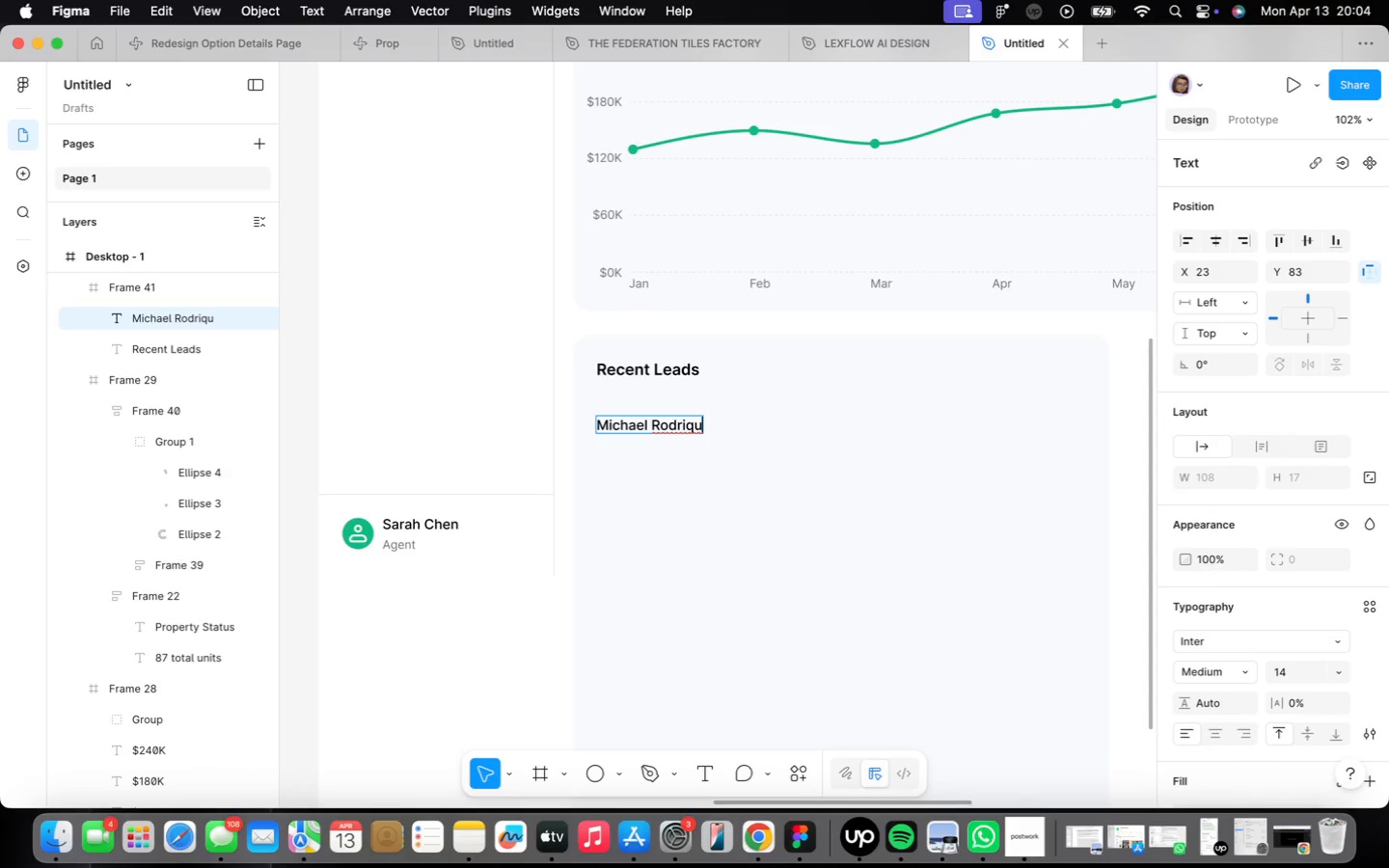 
wait(8.42)
 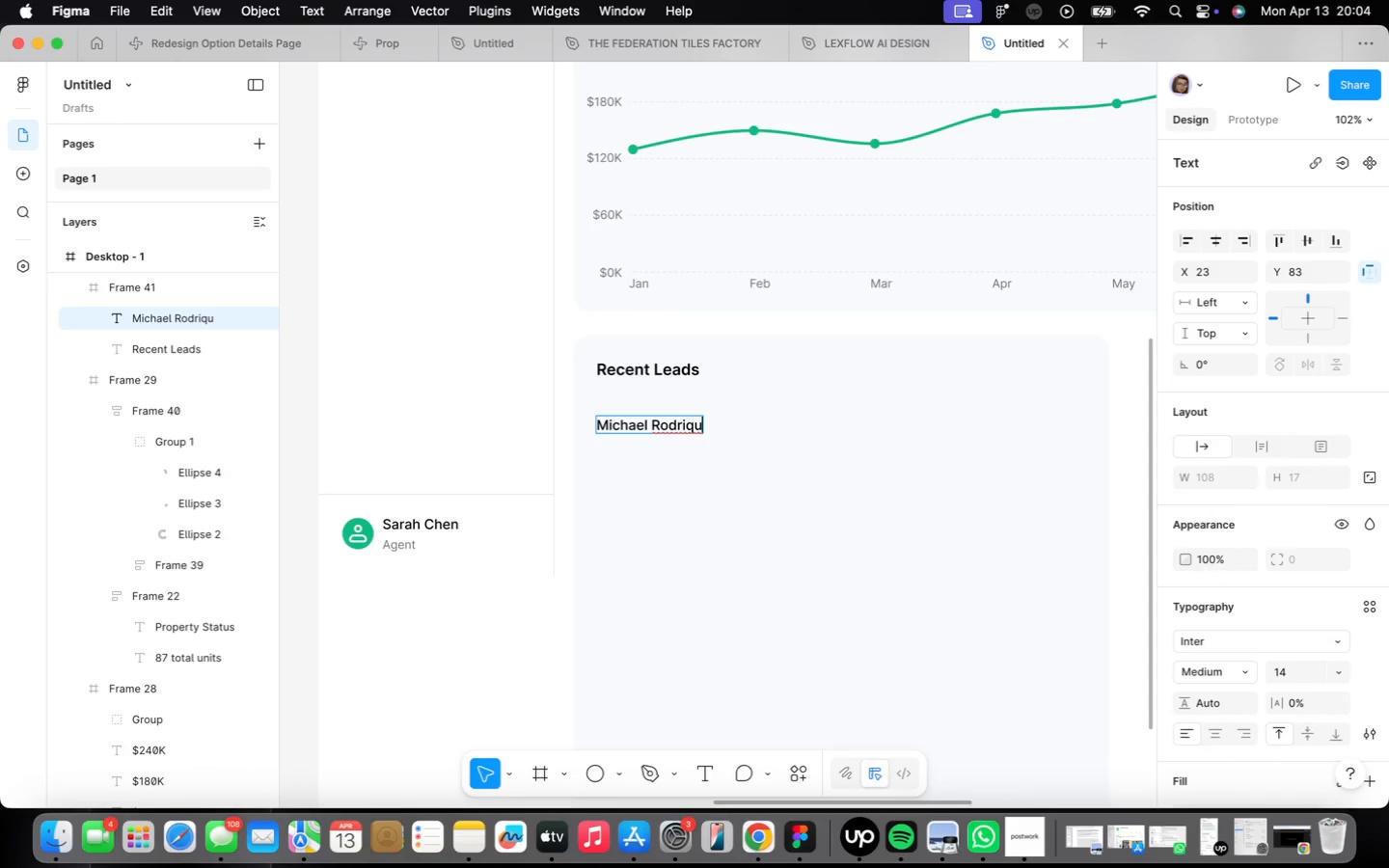 
key(Backspace)
key(Backspace)
type(guex)
key(Backspace)
type(z)
 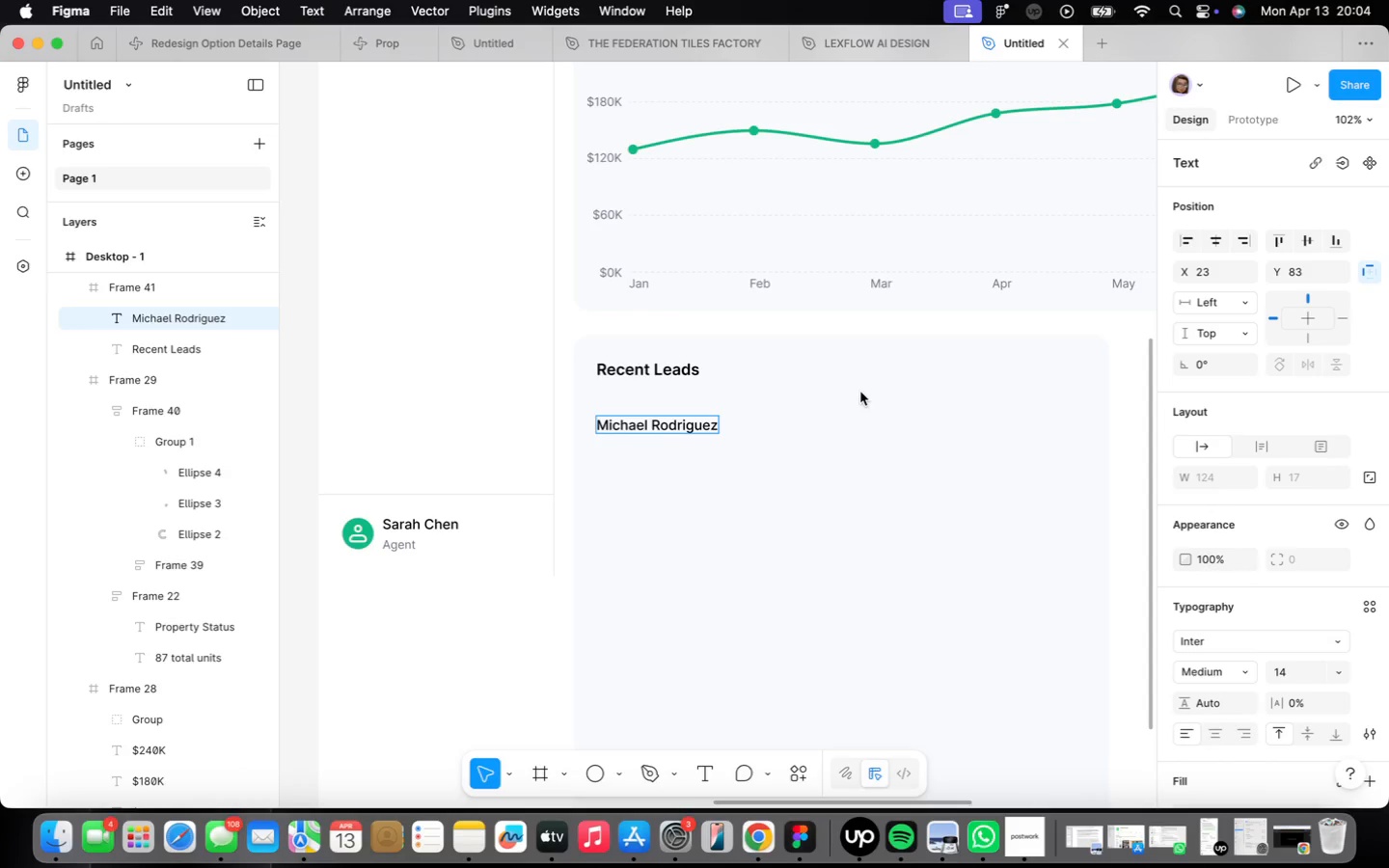 
wait(5.42)
 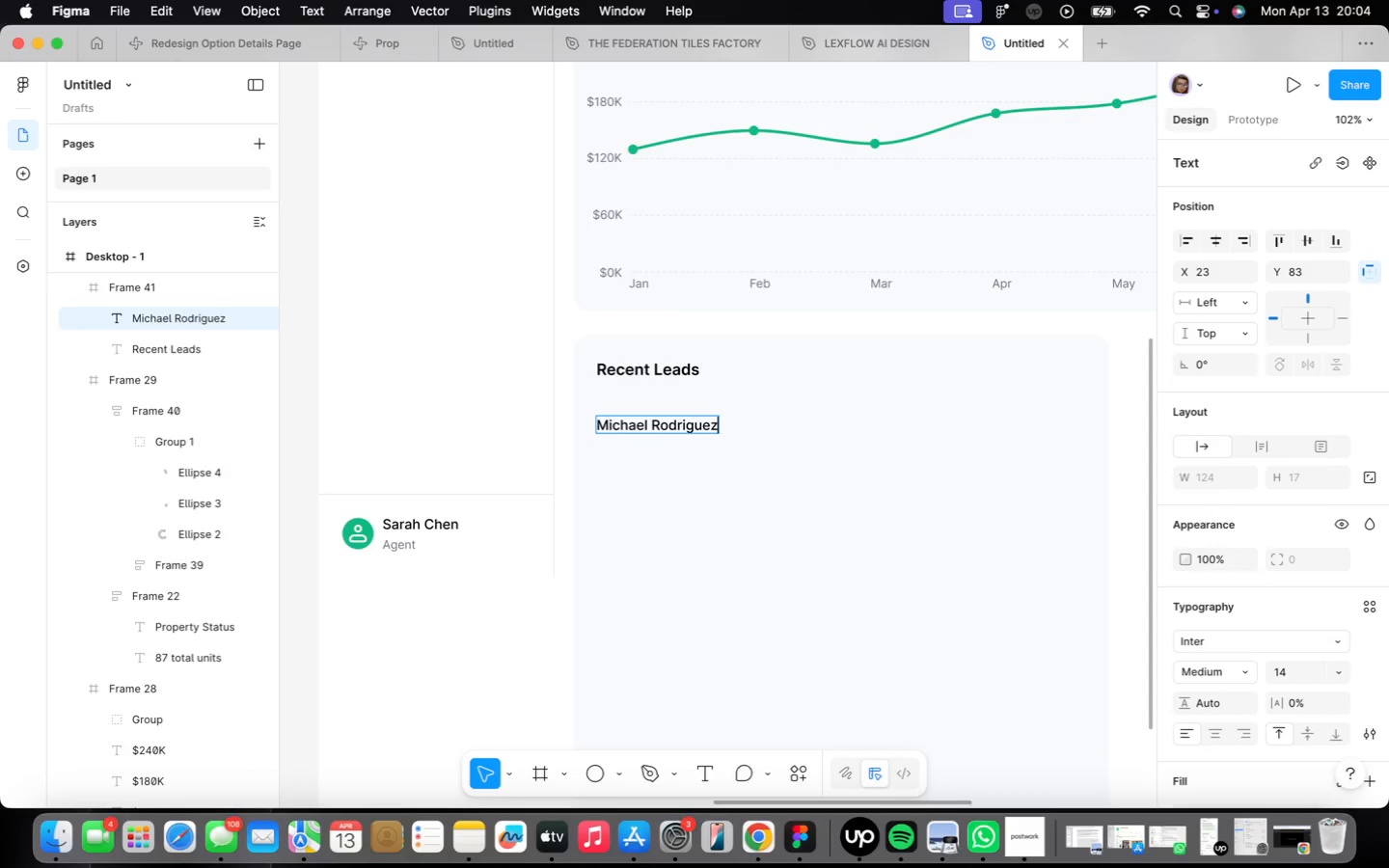 
scroll: coordinate [677, 414], scroll_direction: up, amount: 4.0
 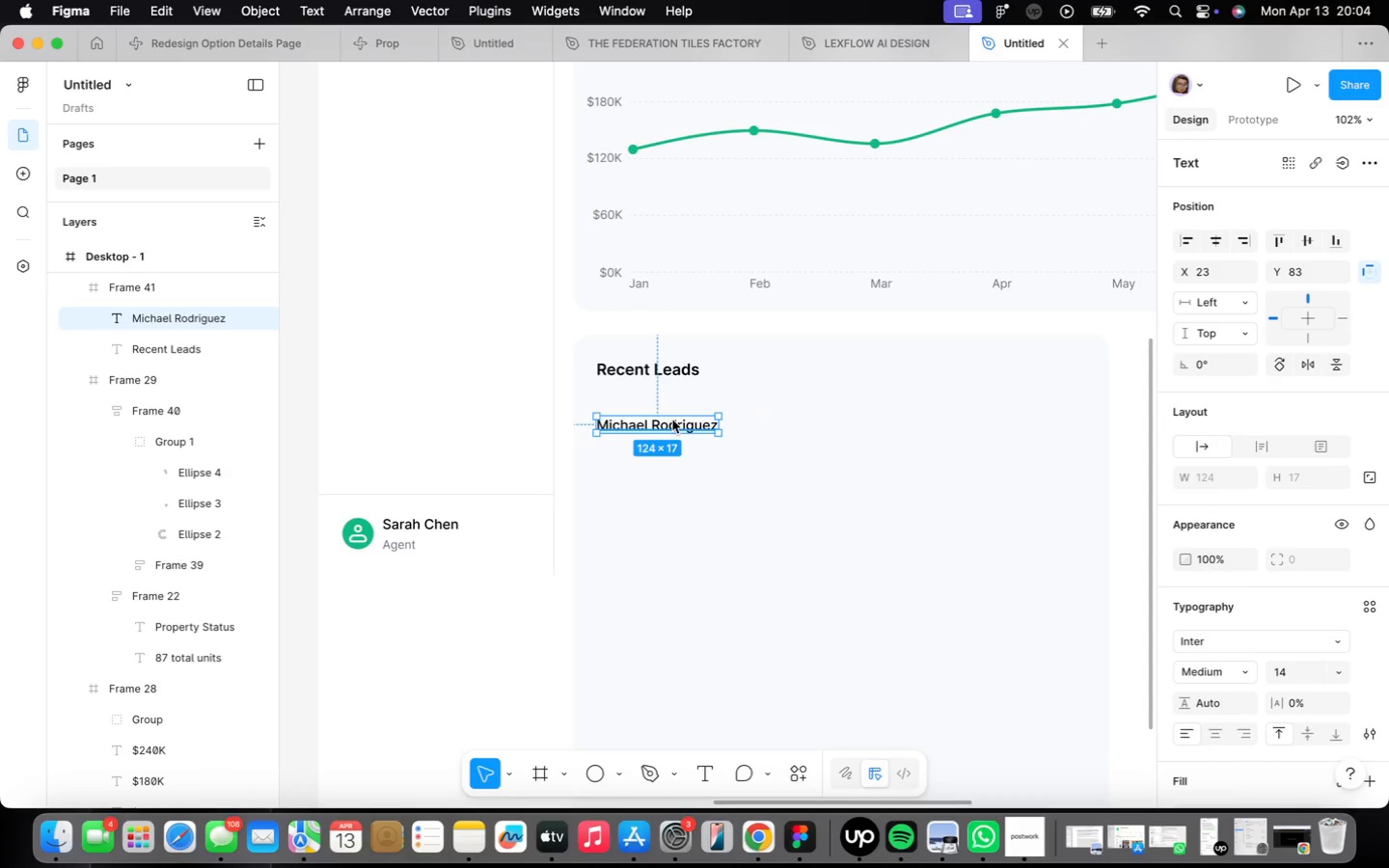 
left_click_drag(start_coordinate=[665, 435], to_coordinate=[666, 414])
 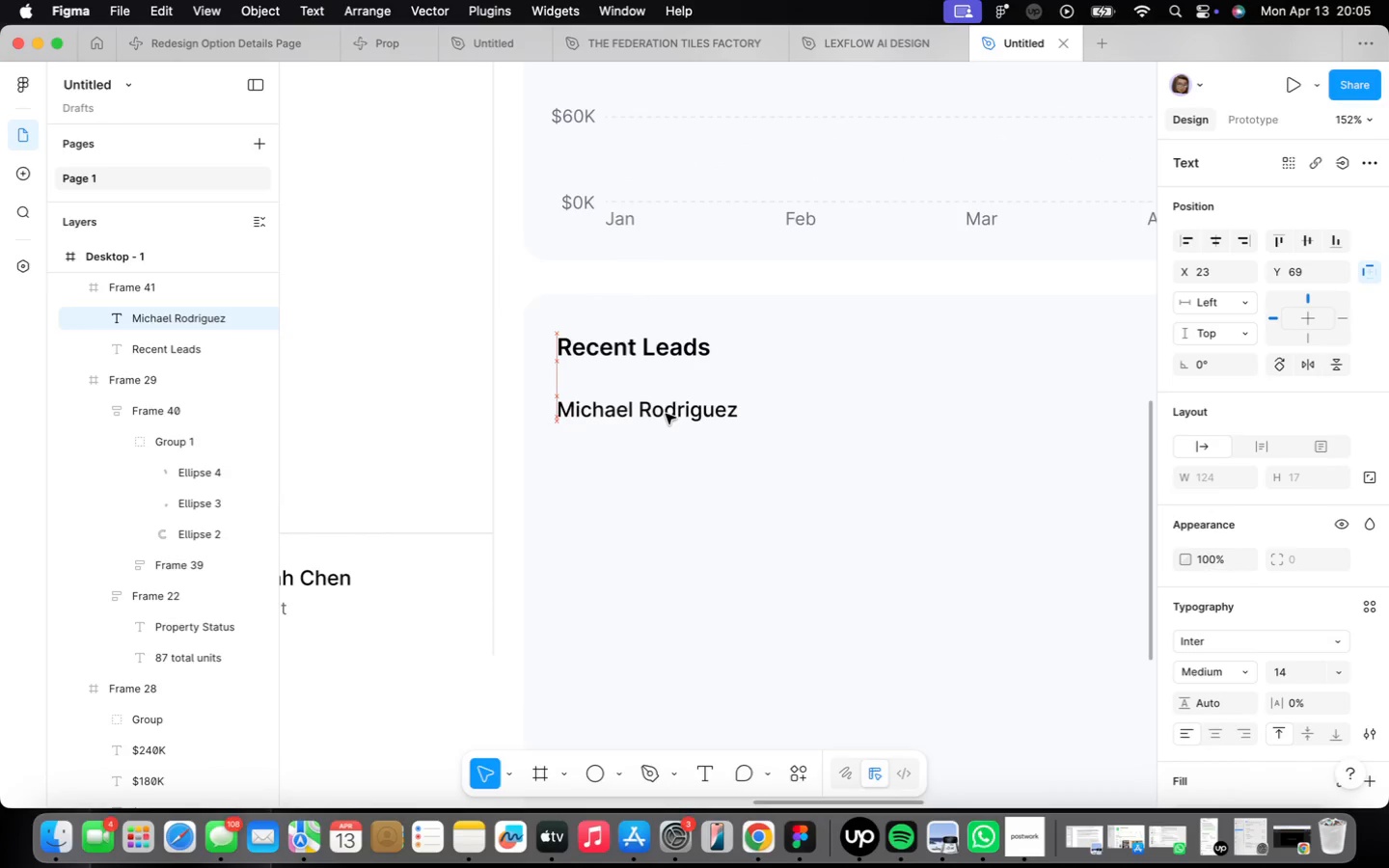 
hold_key(key=OptionLeft, duration=1.97)
left_click_drag(start_coordinate=[664, 410], to_coordinate=[665, 445])
 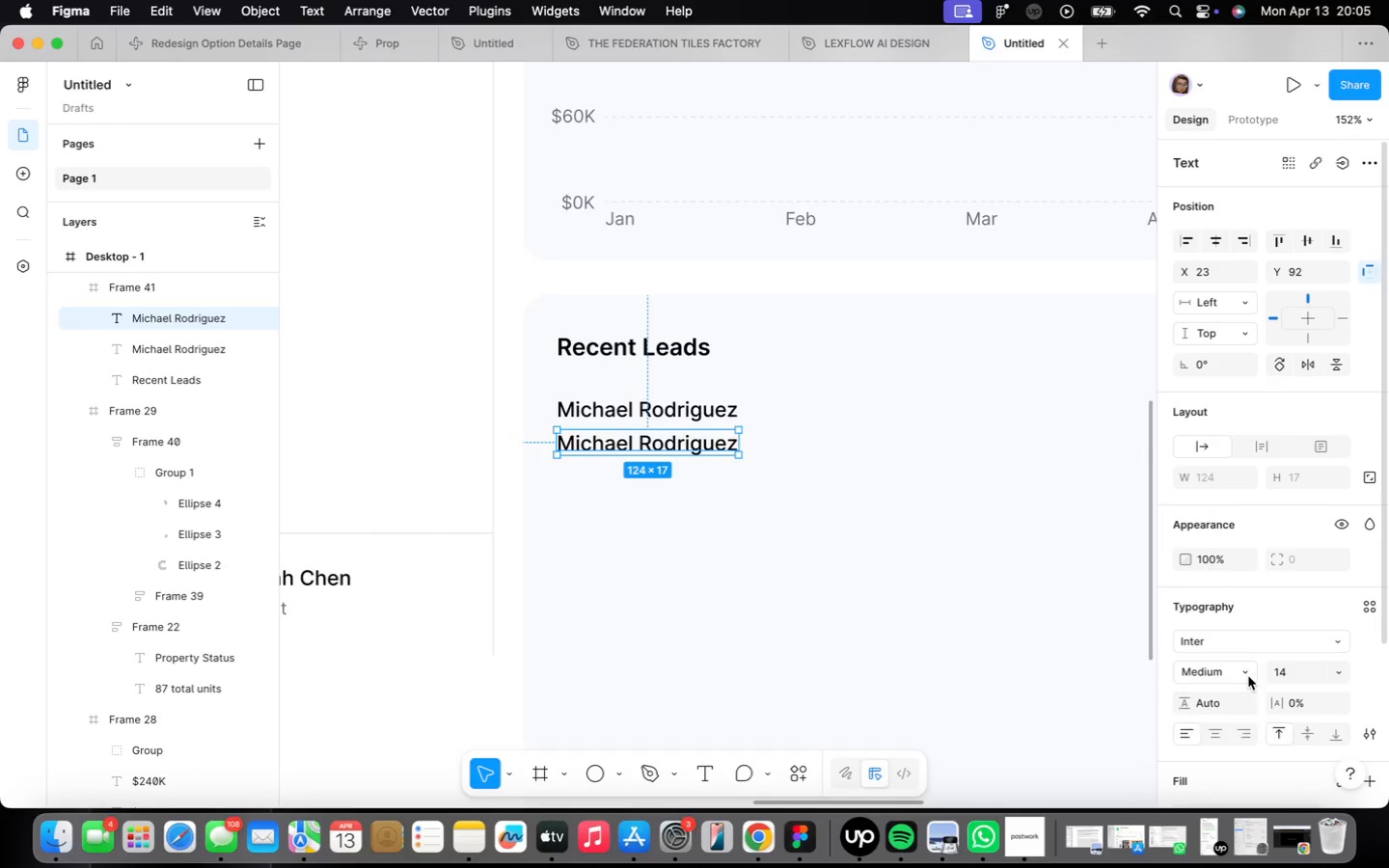 
wait(6.7)
 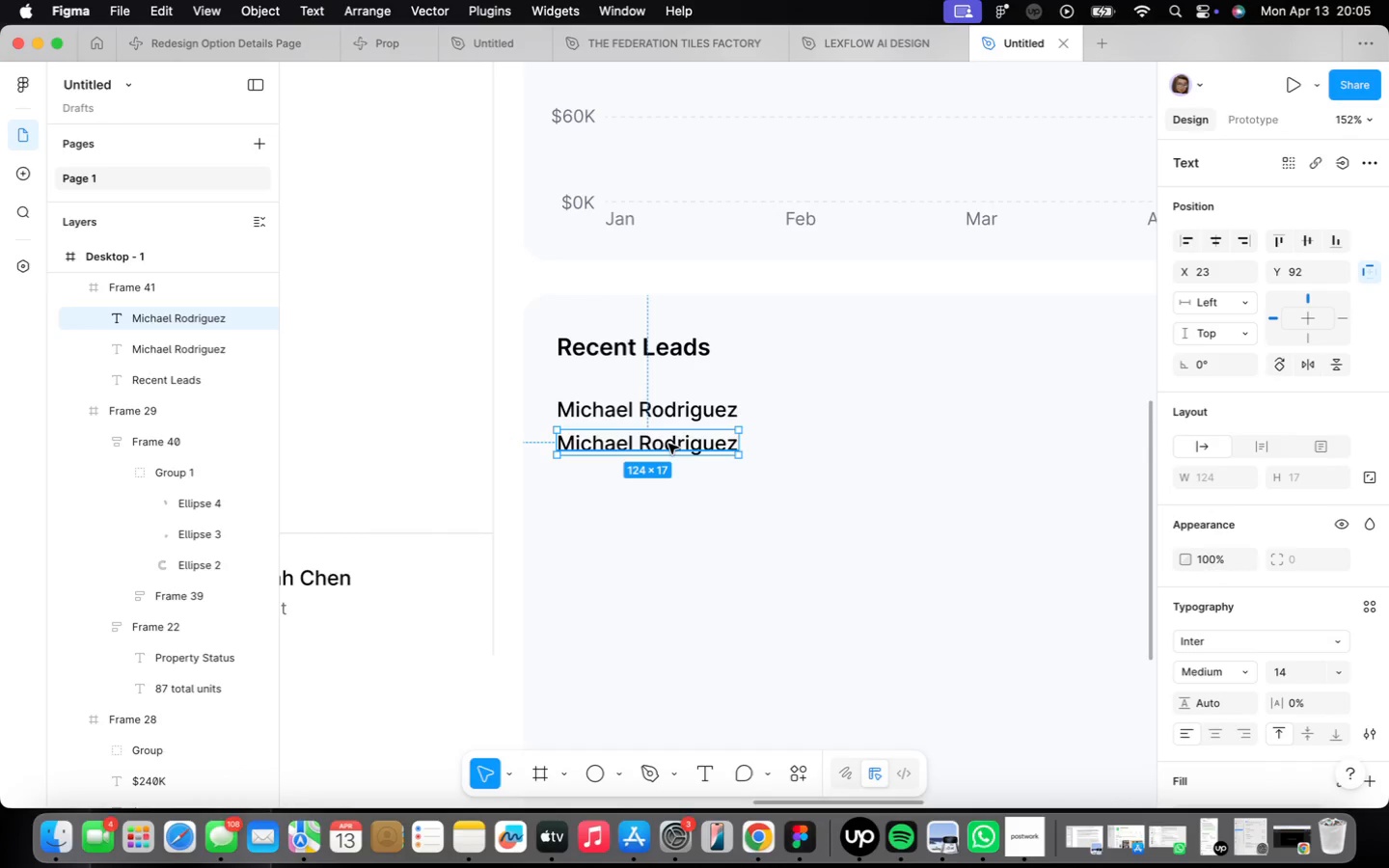 
left_click([1342, 675])
 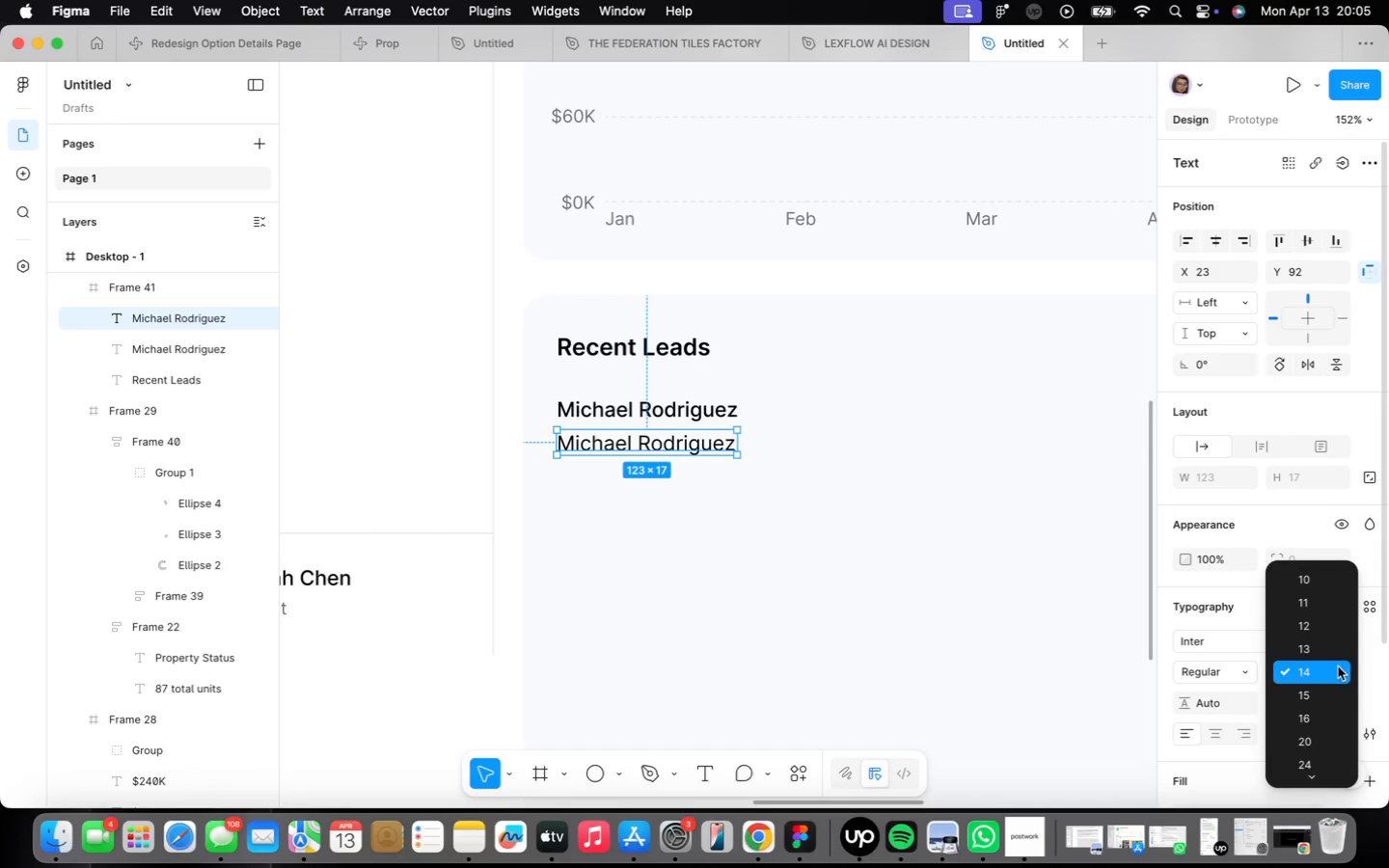 
scroll: coordinate [1299, 648], scroll_direction: down, amount: 4.0
 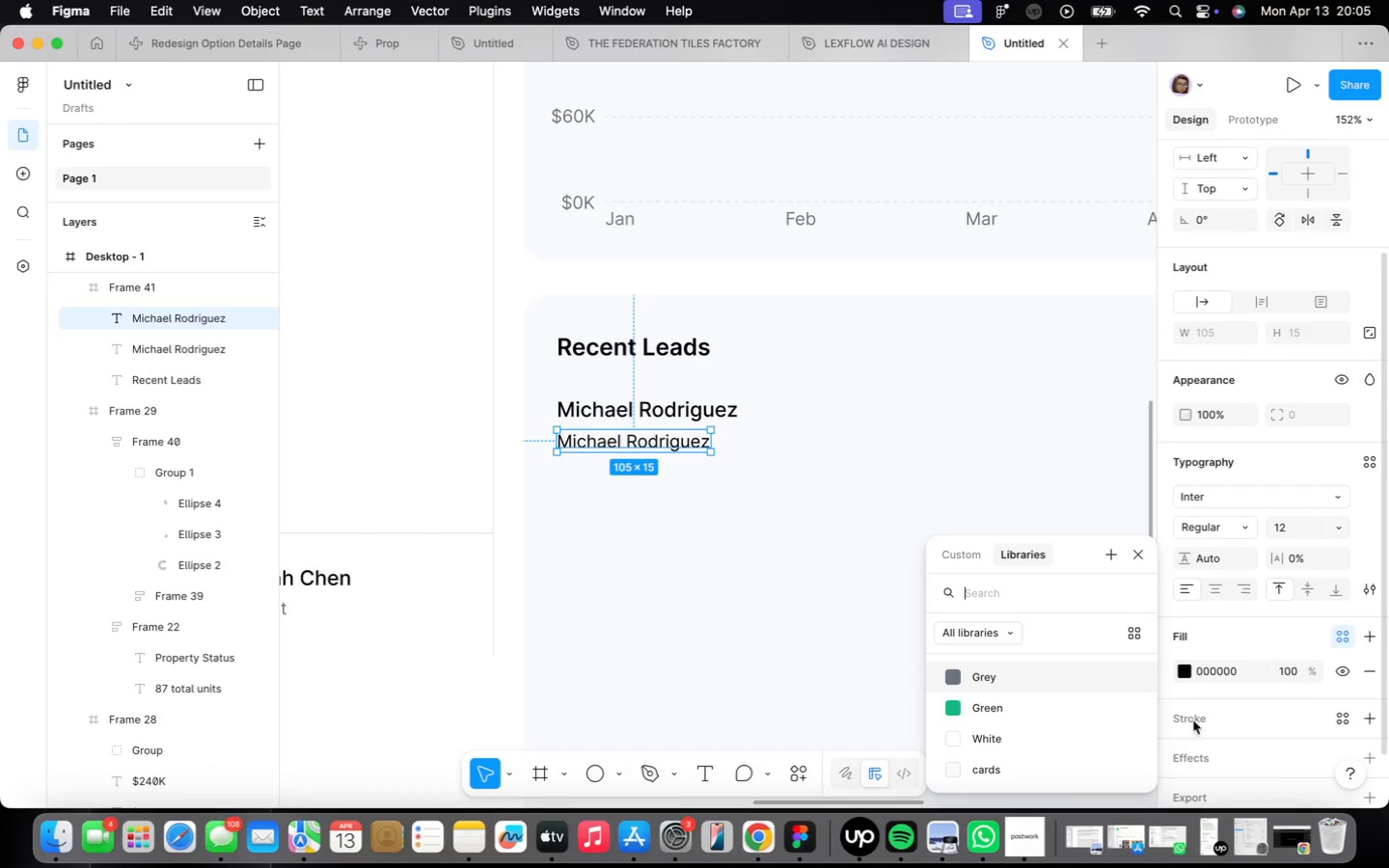 
left_click([1019, 680])
 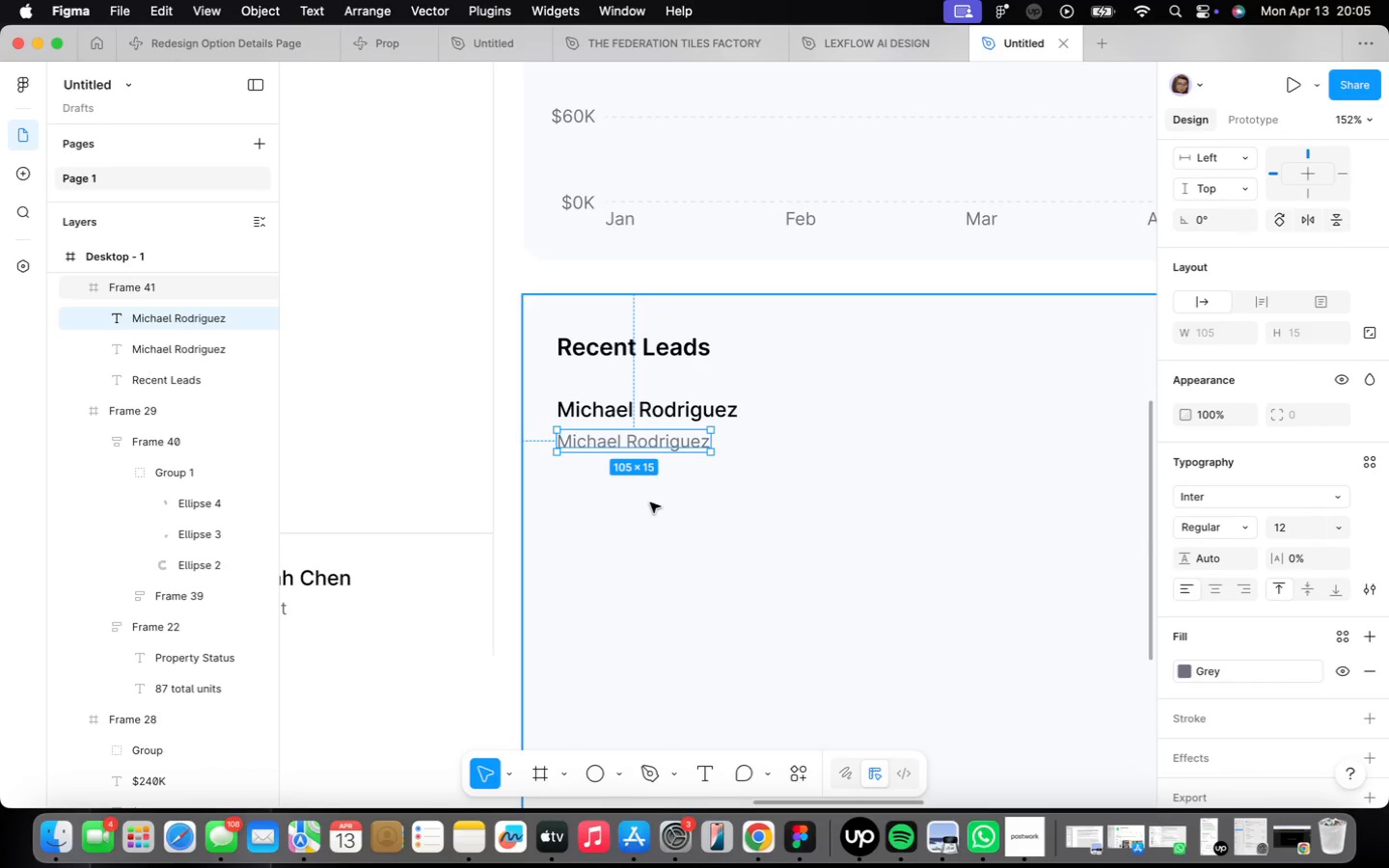 
left_click_drag(start_coordinate=[629, 444], to_coordinate=[634, 451])
 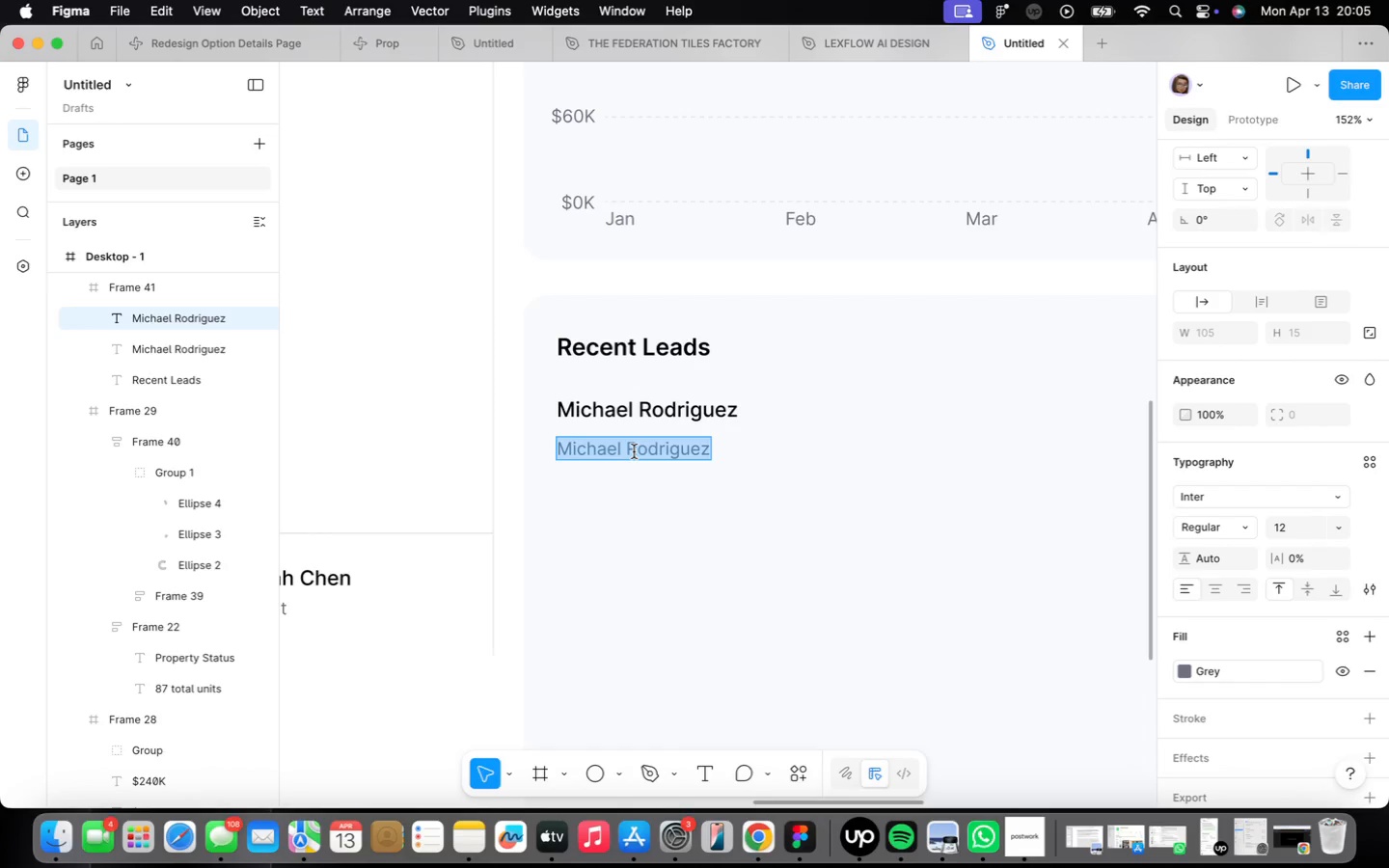 
type(Sunset Boulevard Loft)
 